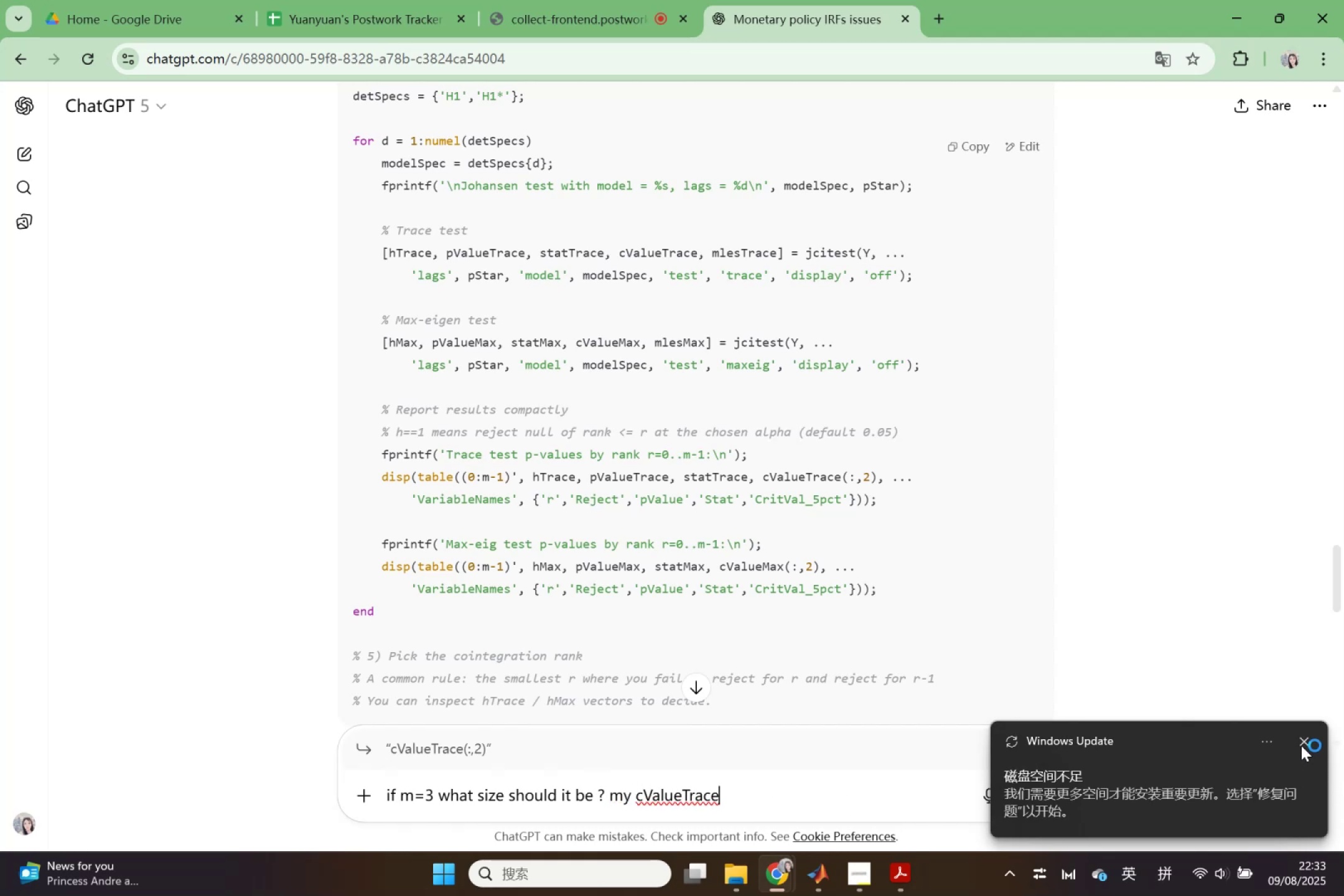 
left_click([1301, 745])
 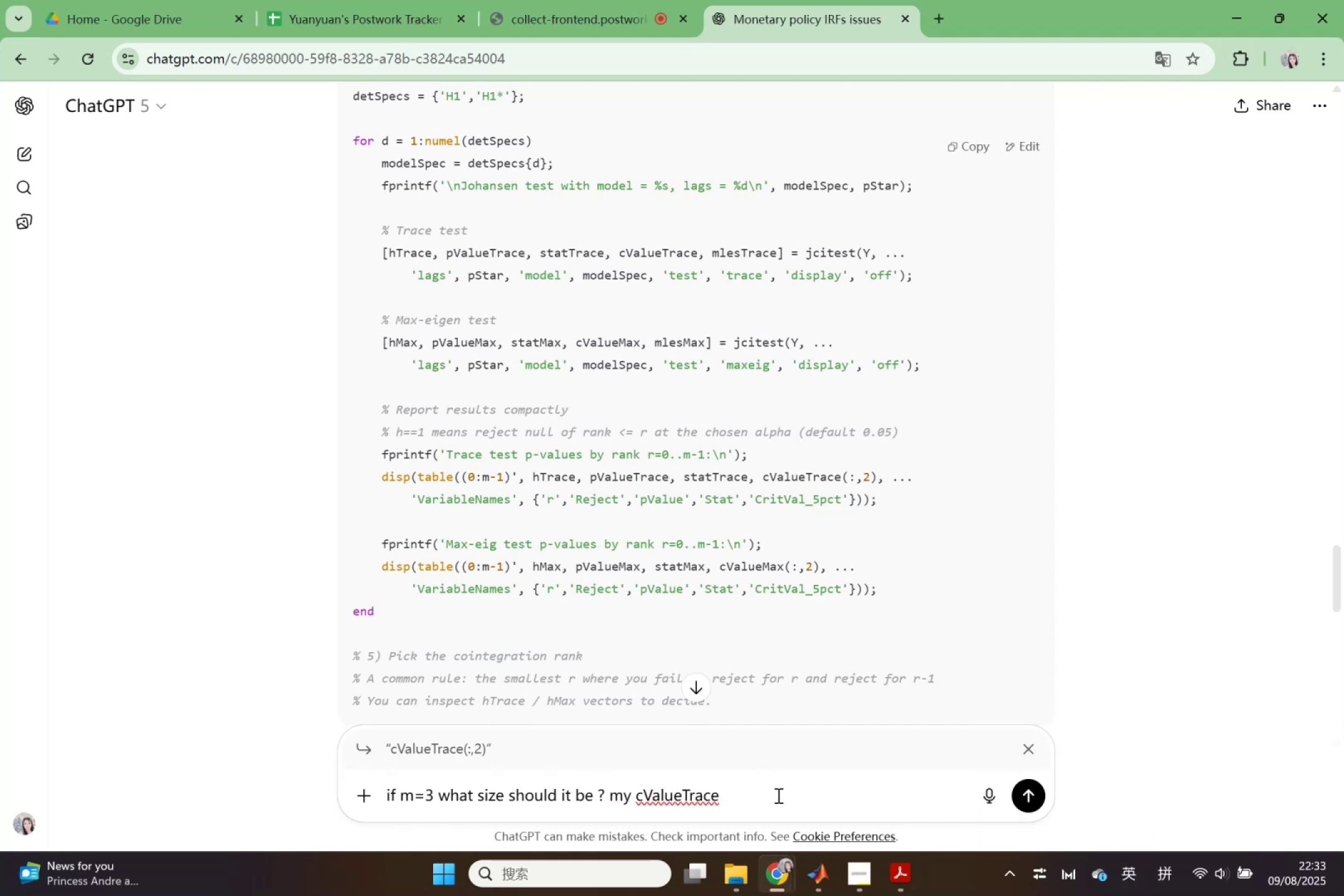 
key(Space)
 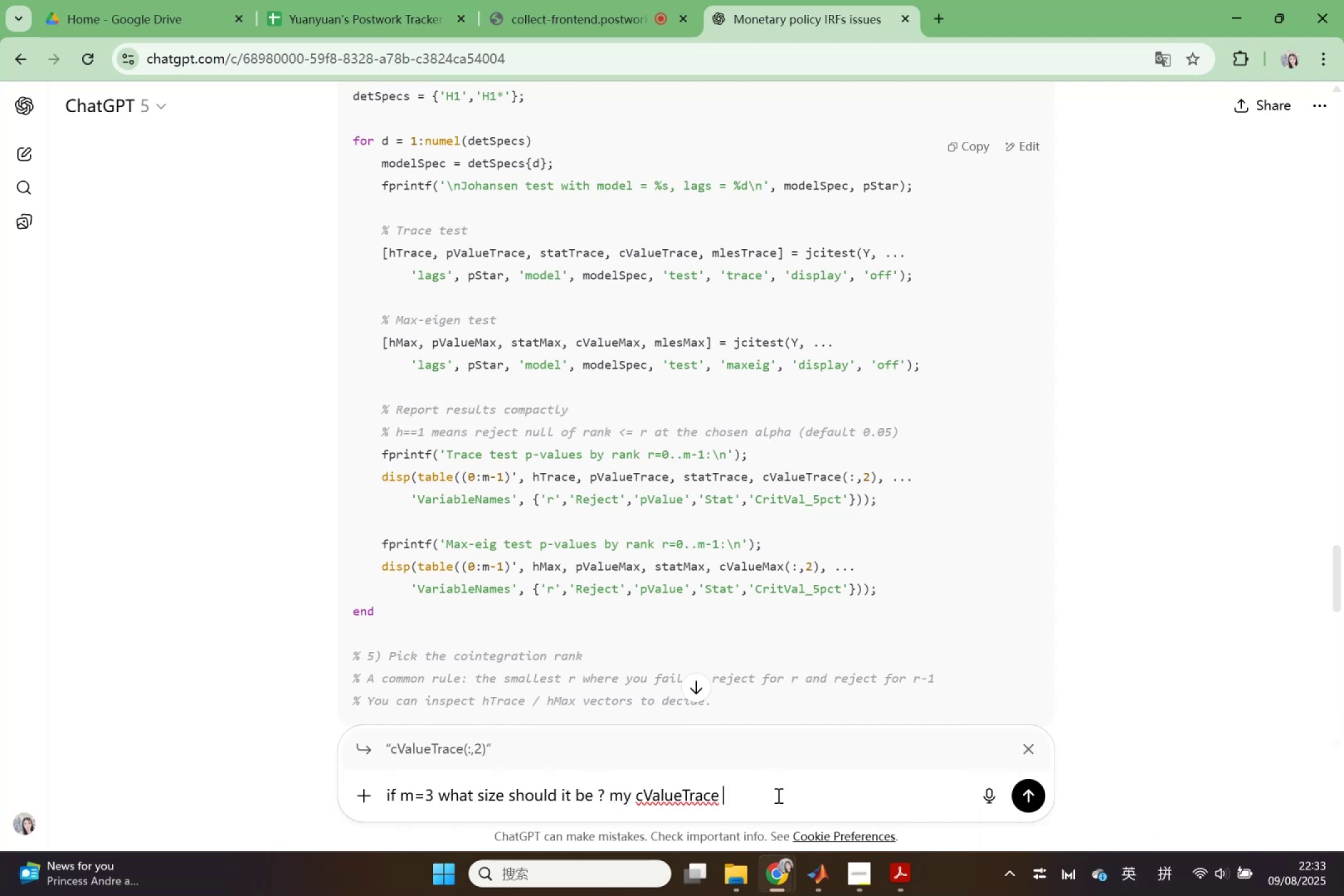 
key(1)
 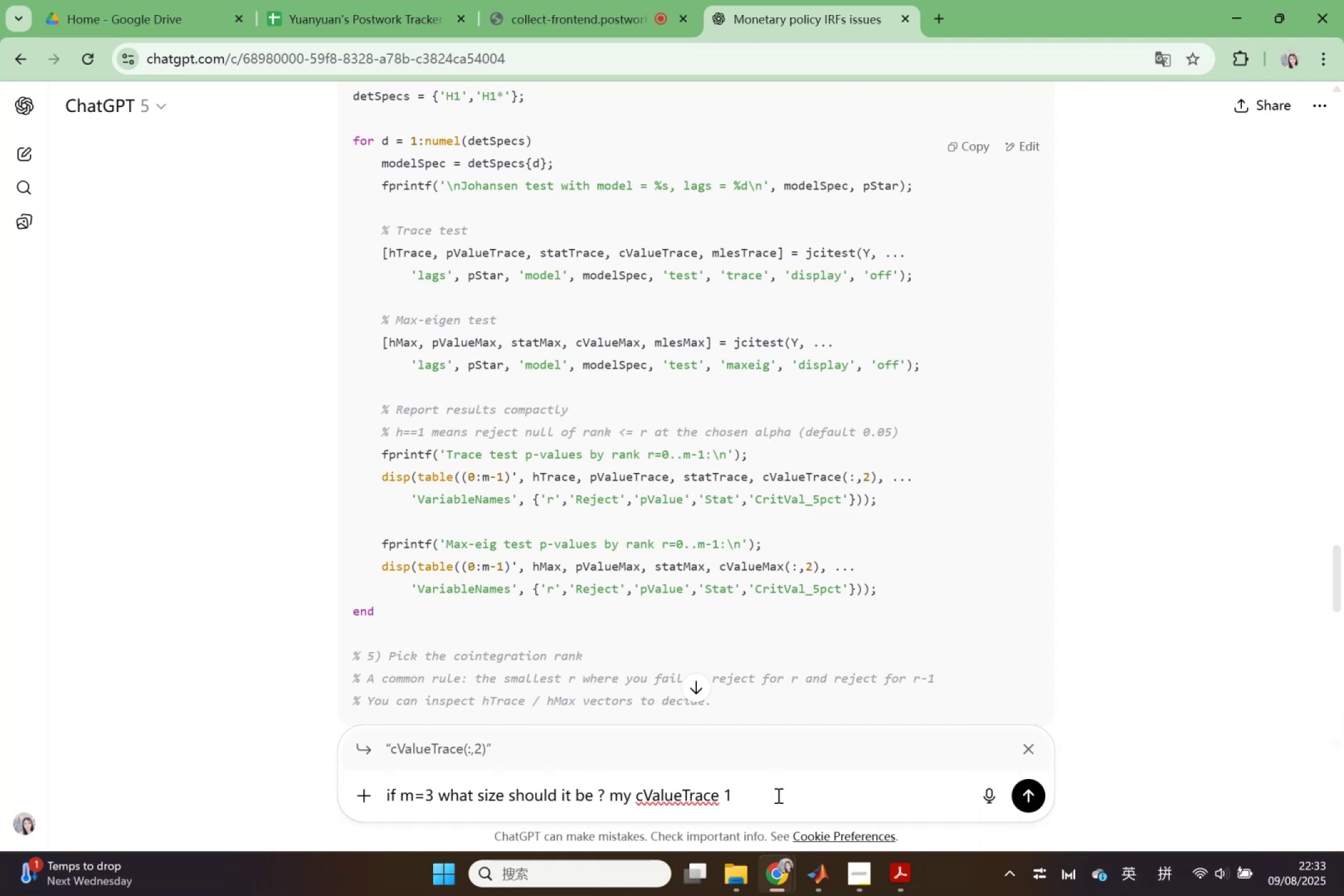 
type(X3 )
key(Backspace)
type(, so )
 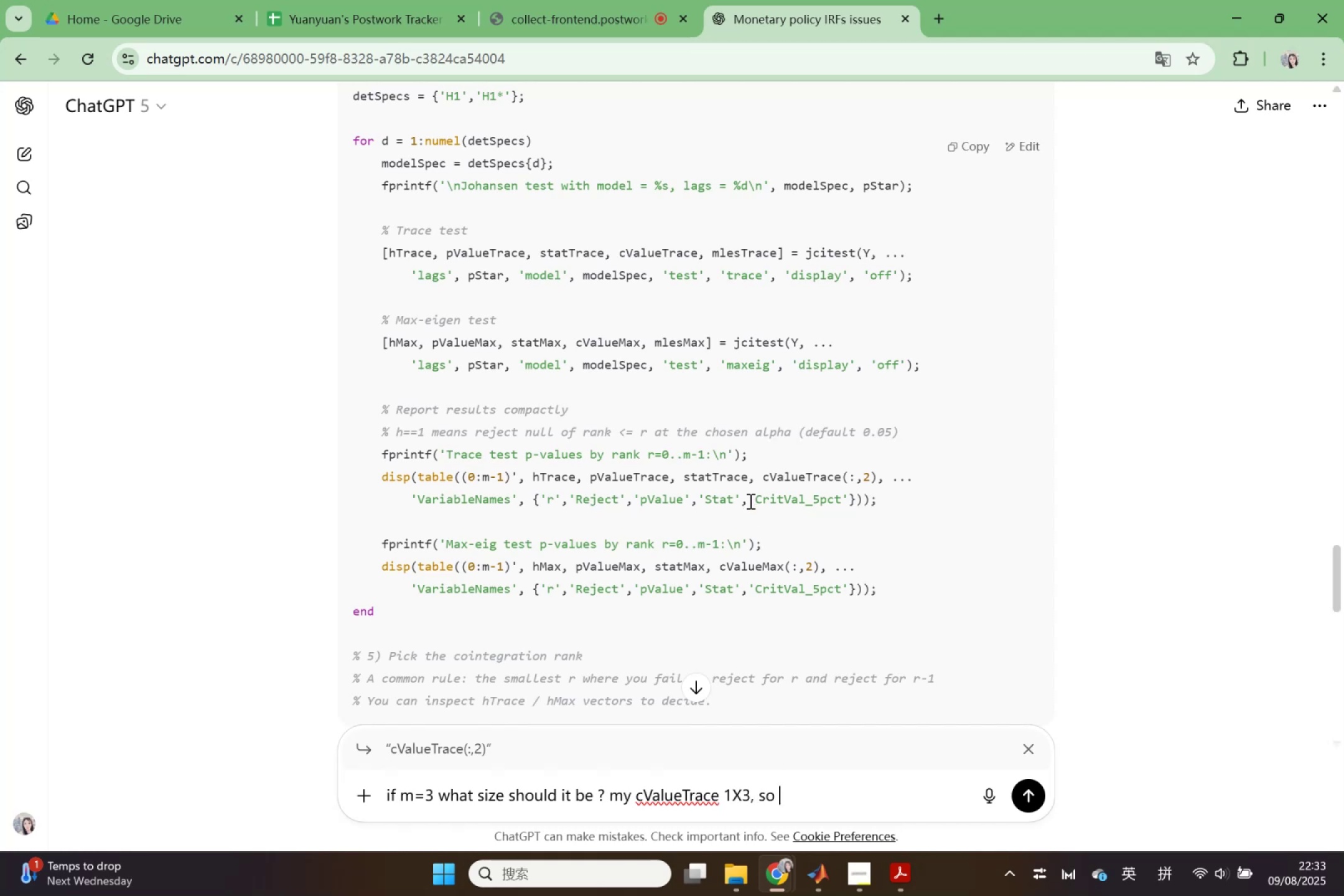 
left_click_drag(start_coordinate=[762, 479], to_coordinate=[880, 479])
 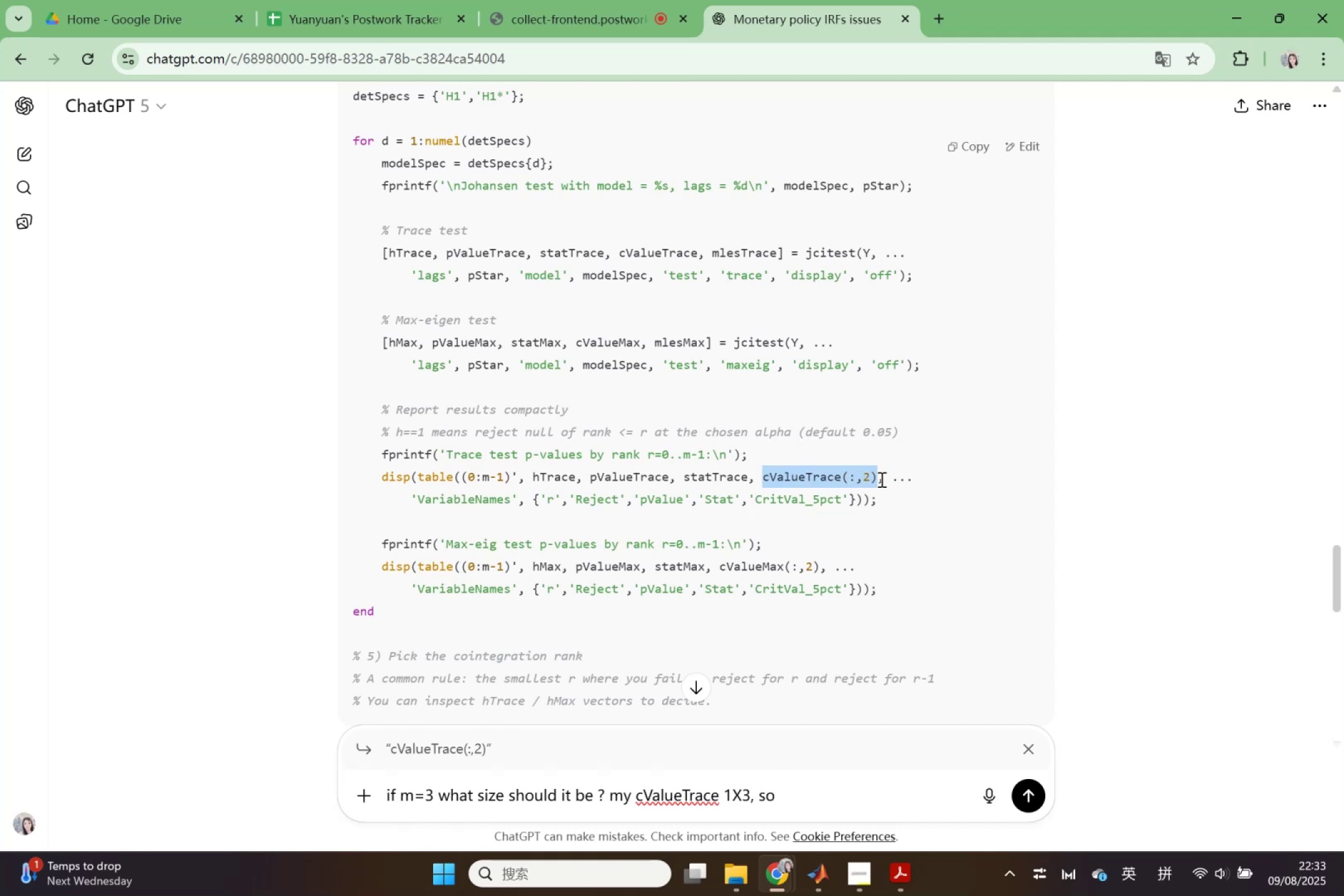 
key(Control+ControlLeft)
 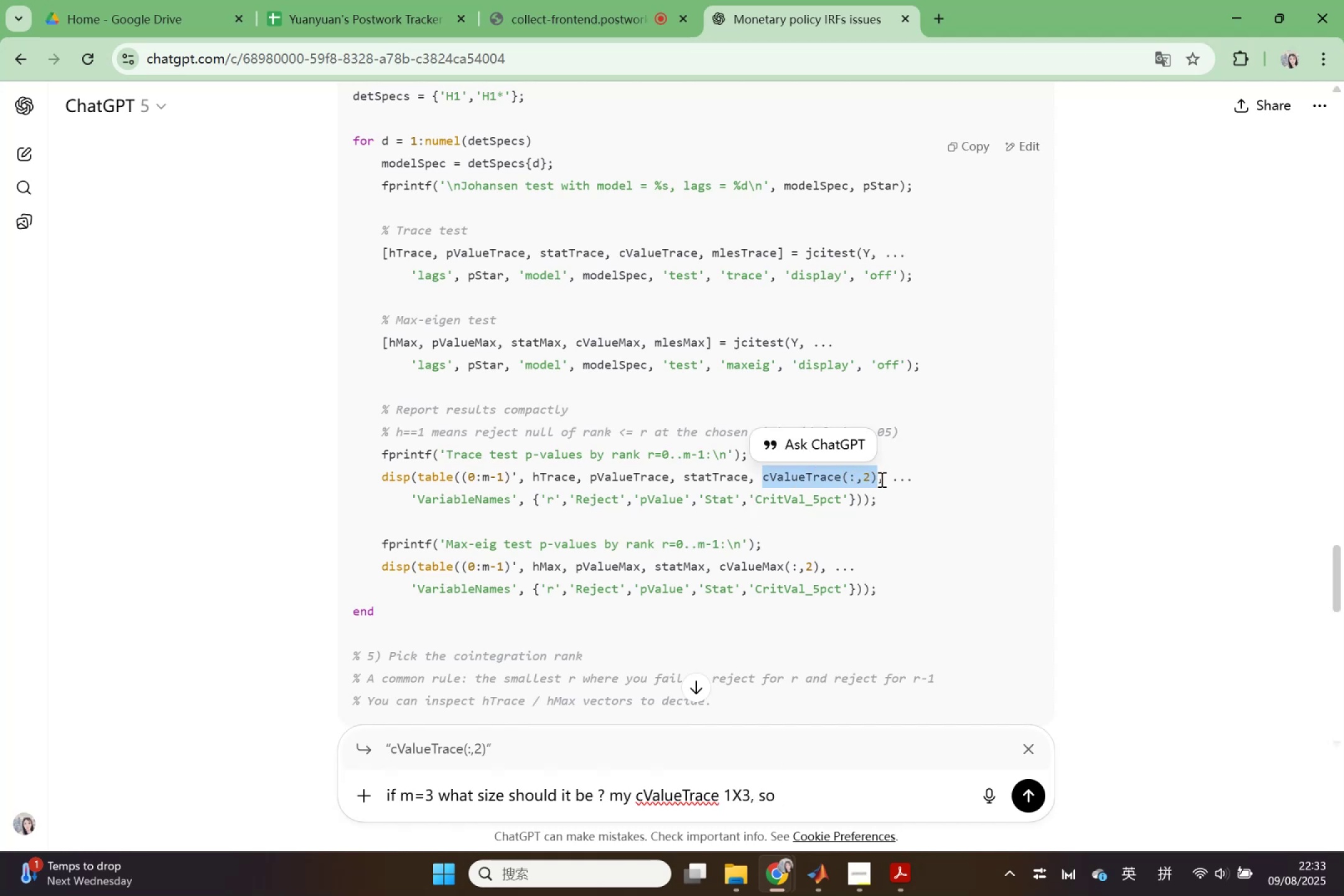 
key(Control+C)
 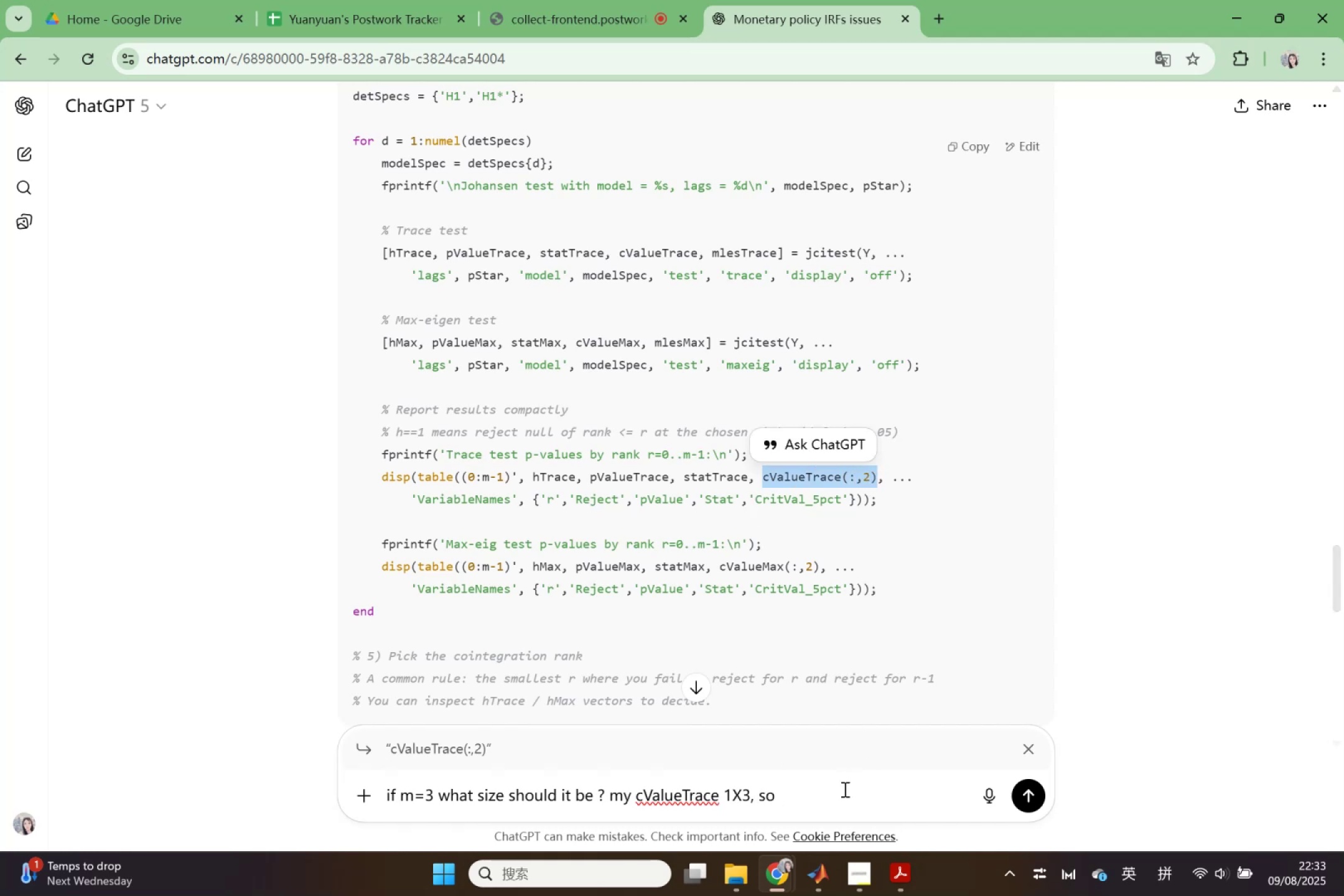 
key(Control+ControlLeft)
 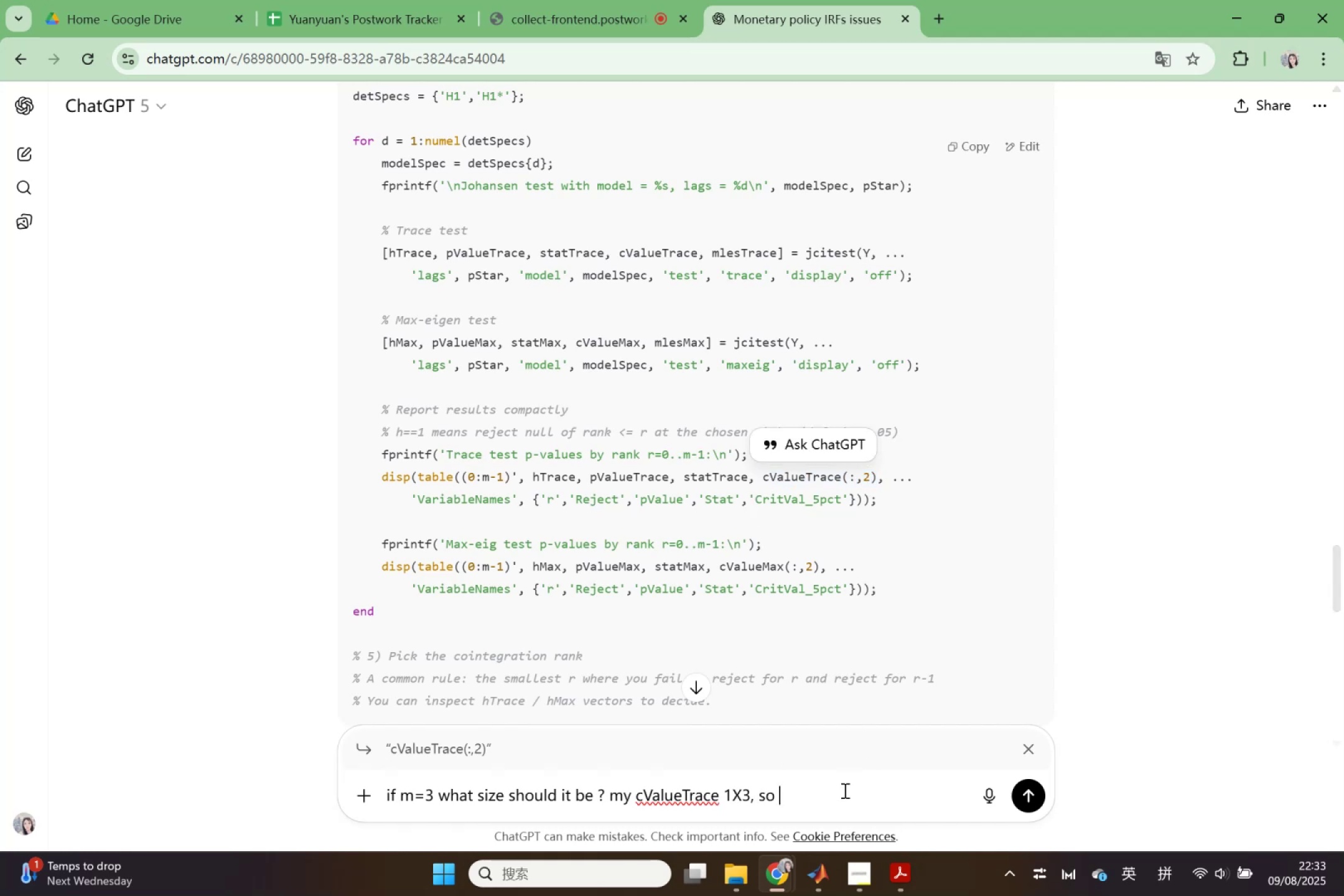 
left_click([844, 790])
 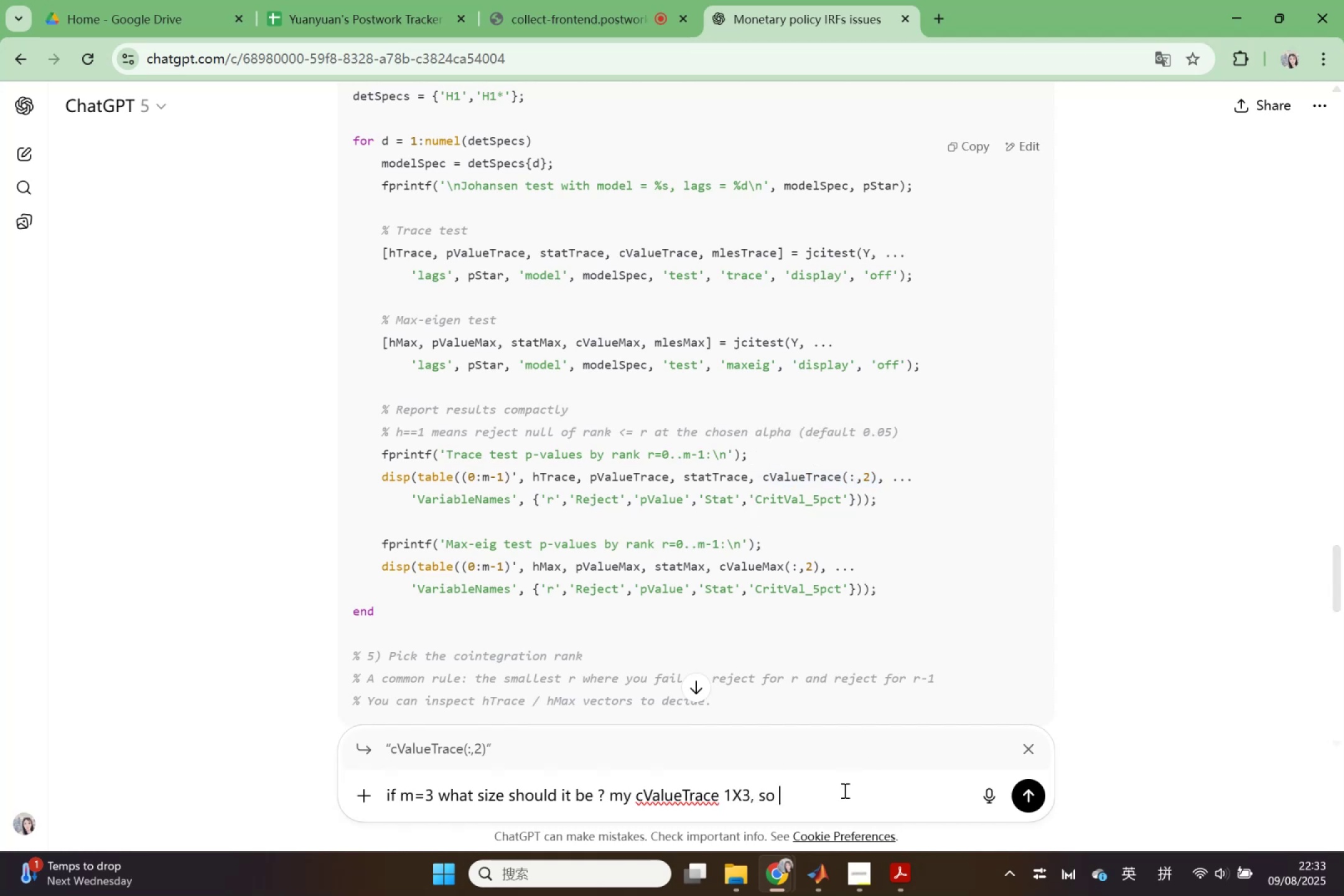 
key(Control+V)
 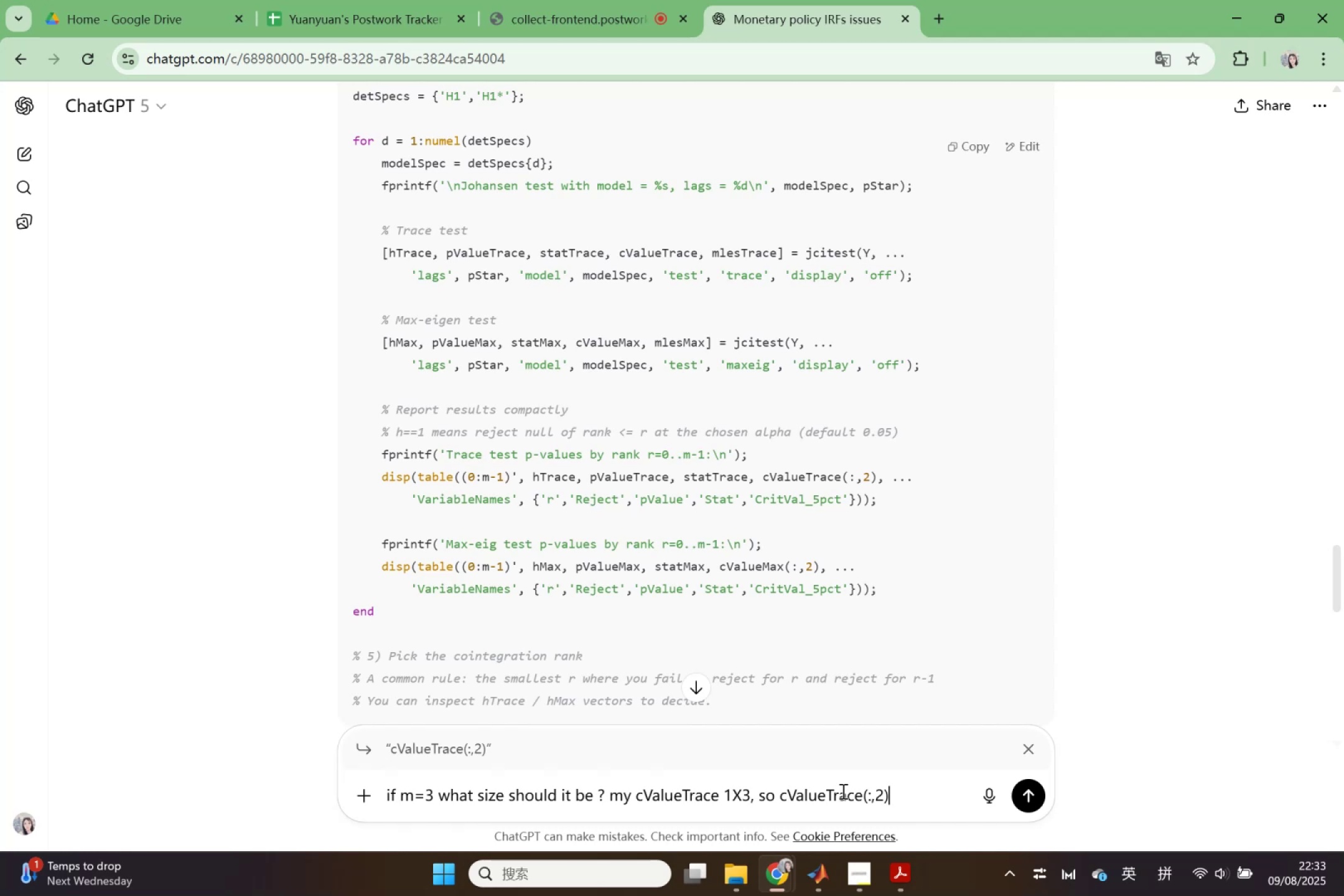 
type( is )
 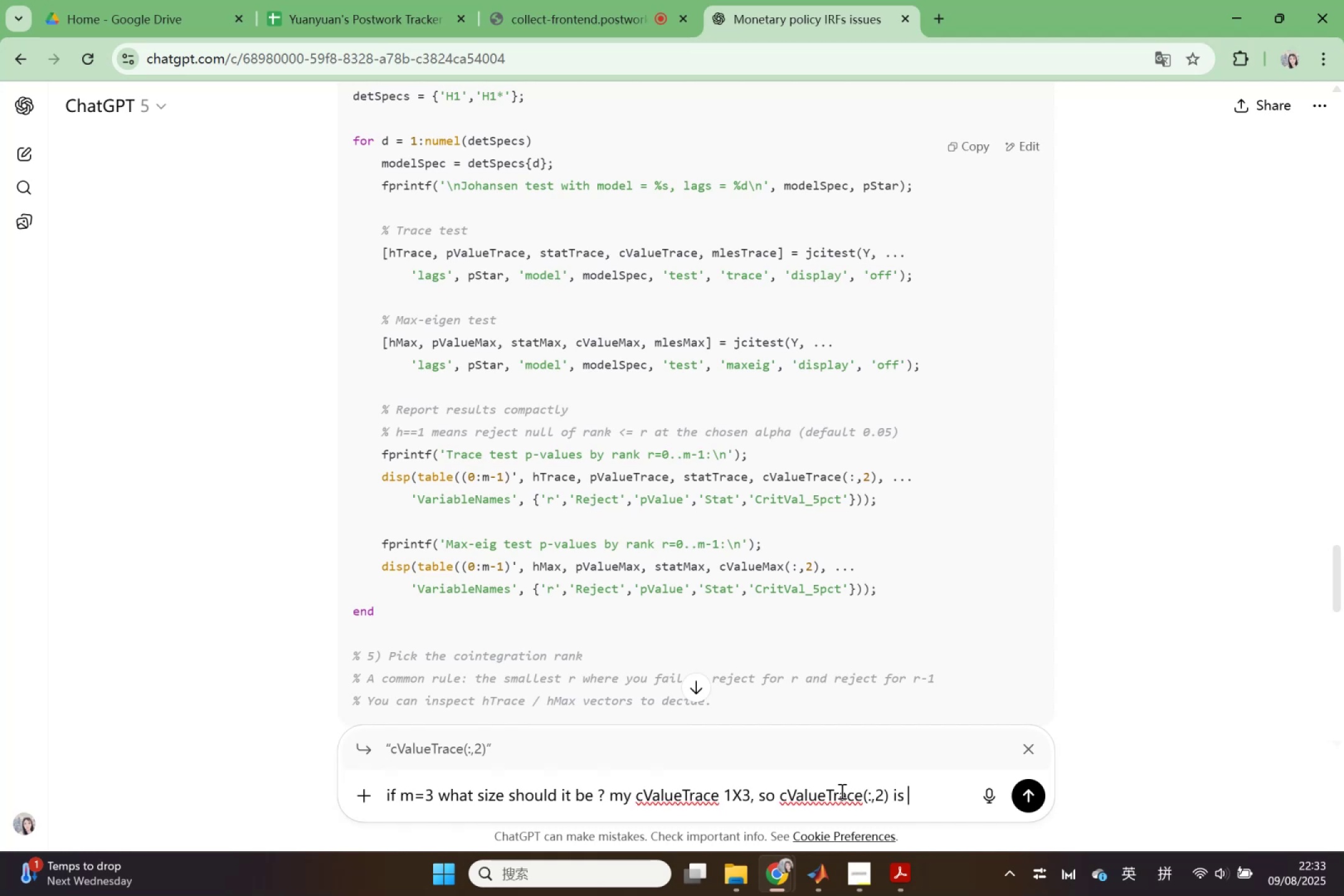 
type(number)
 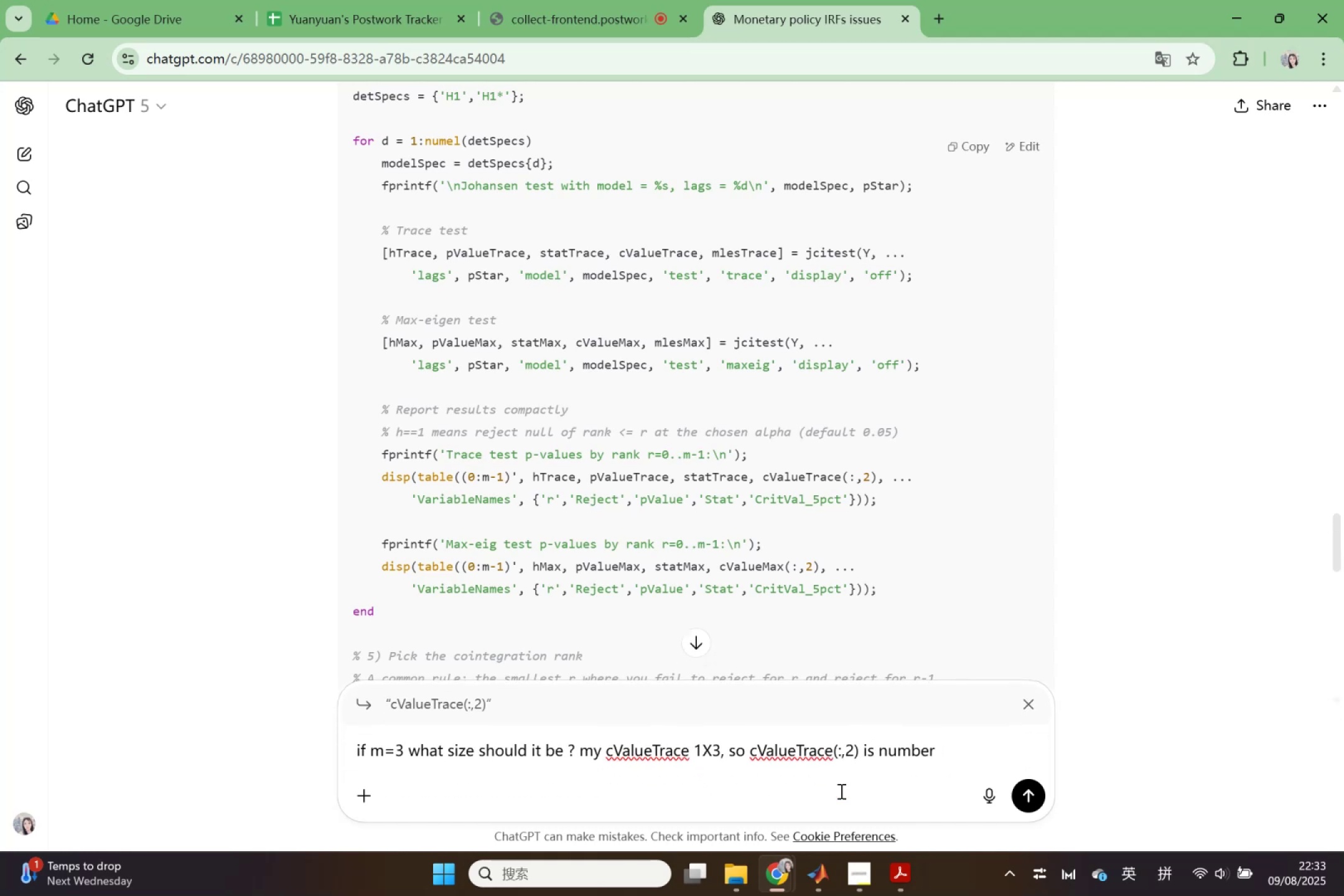 
key(Enter)
 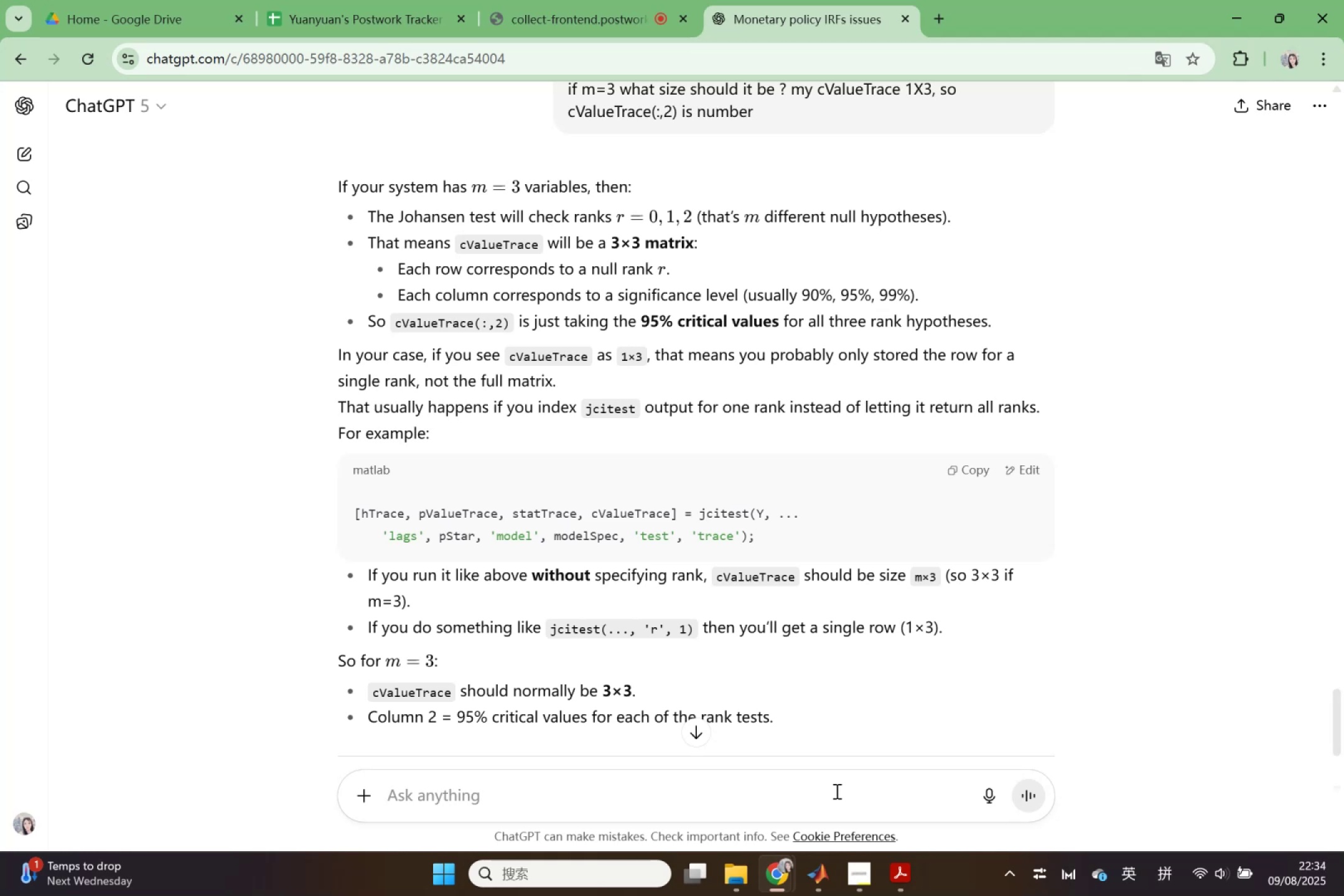 
wait(39.87)
 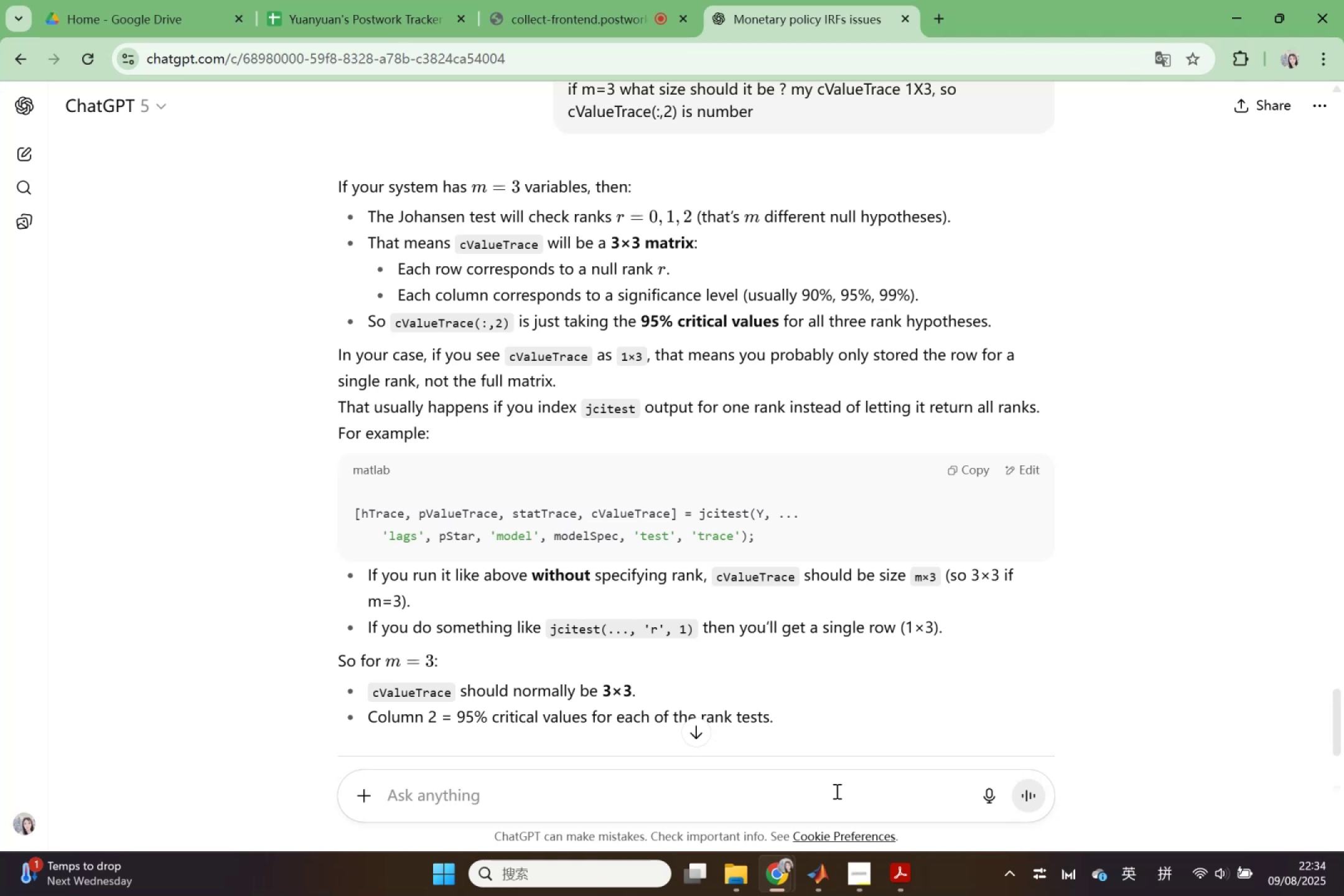 
scroll: coordinate [824, 581], scroll_direction: down, amount: 5.0
 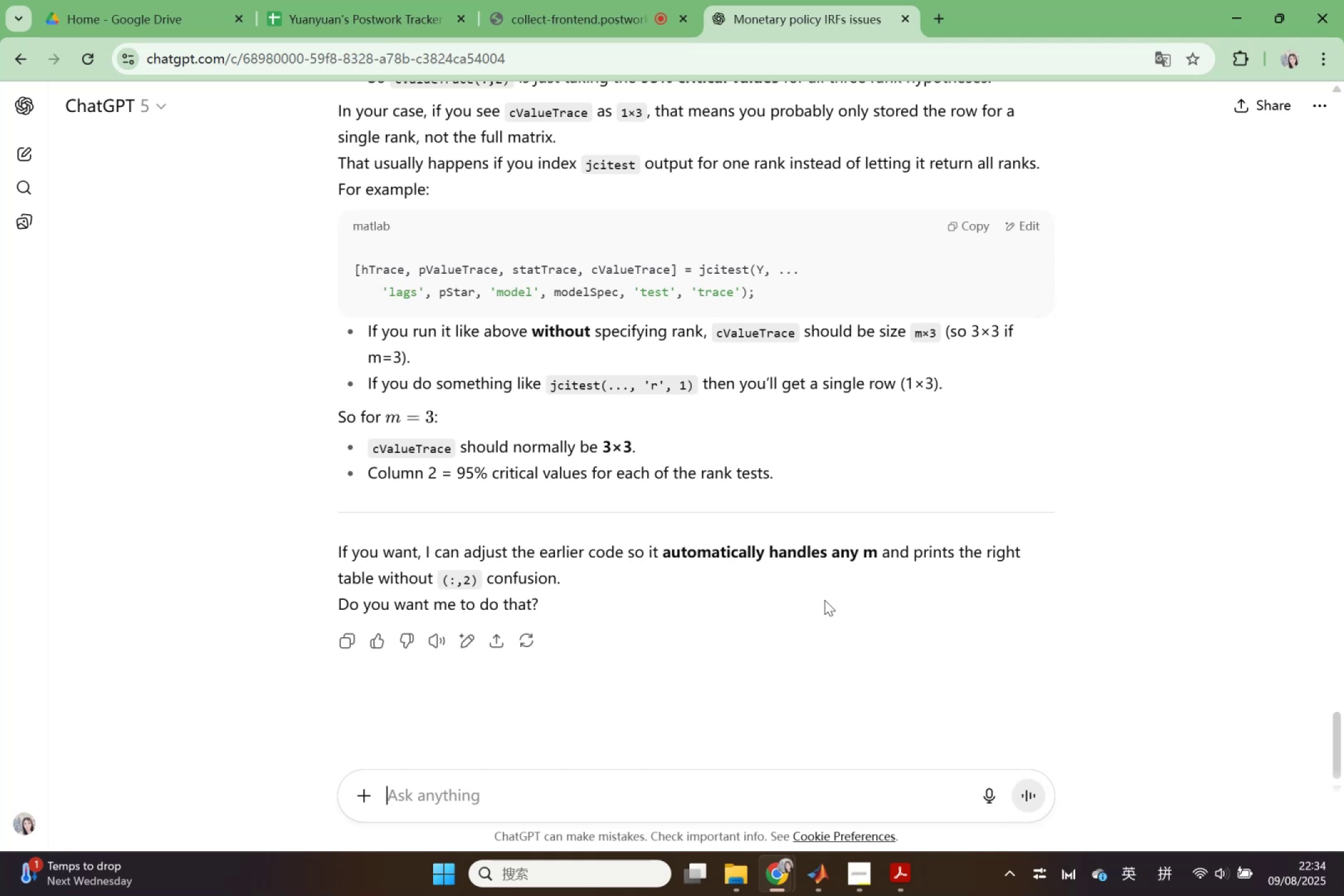 
wait(25.85)
 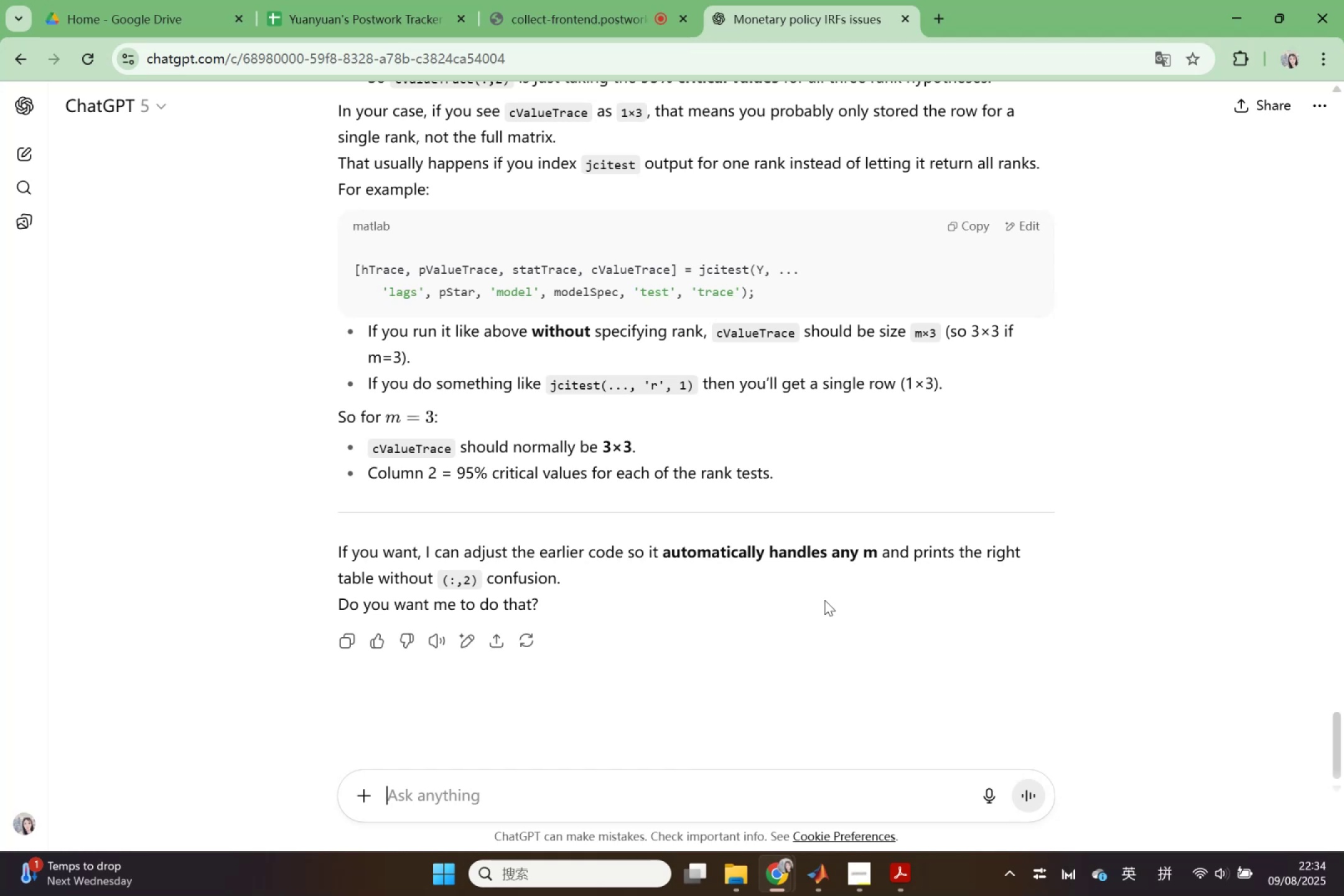 
scroll: coordinate [943, 338], scroll_direction: up, amount: 2.0
 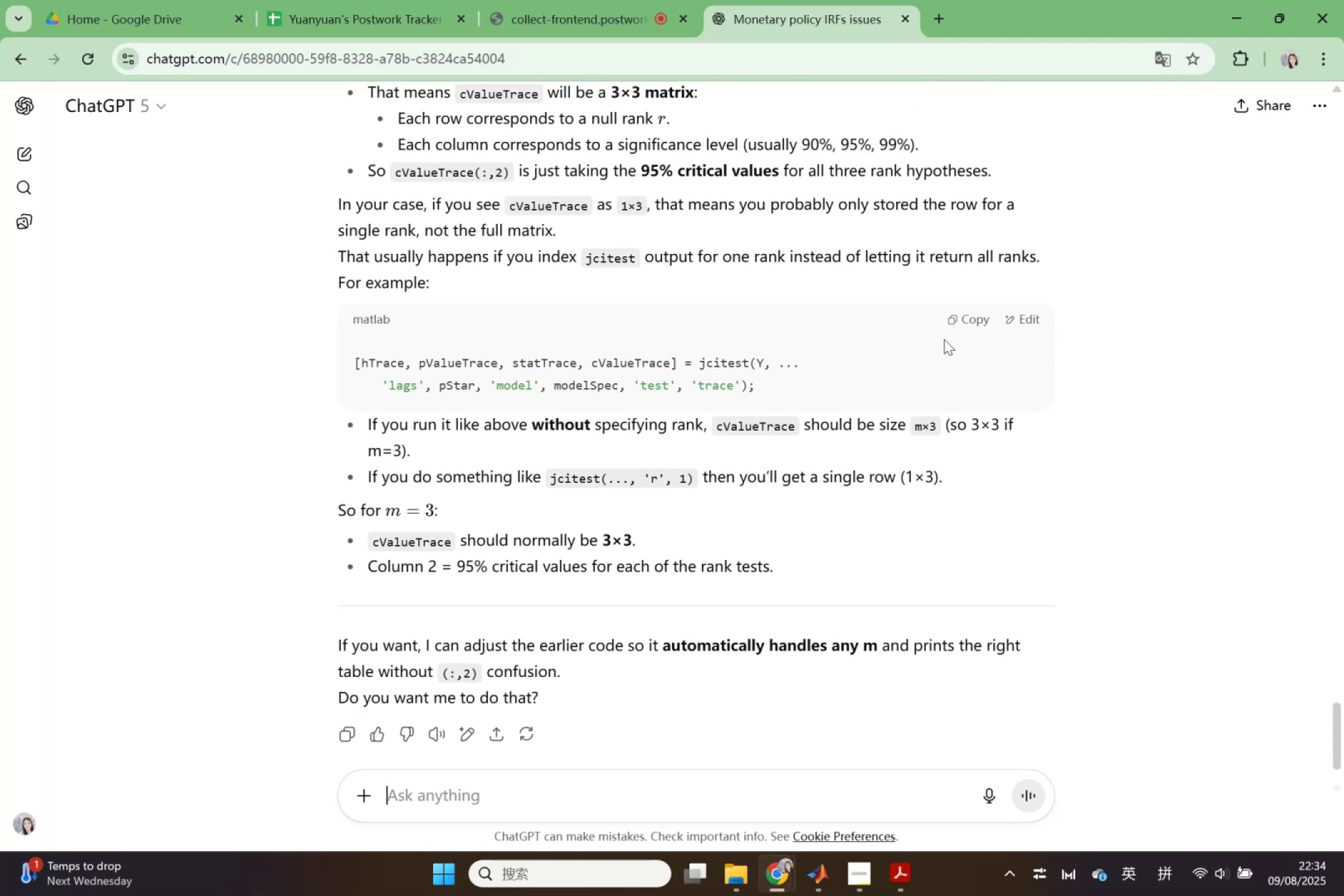 
wait(6.38)
 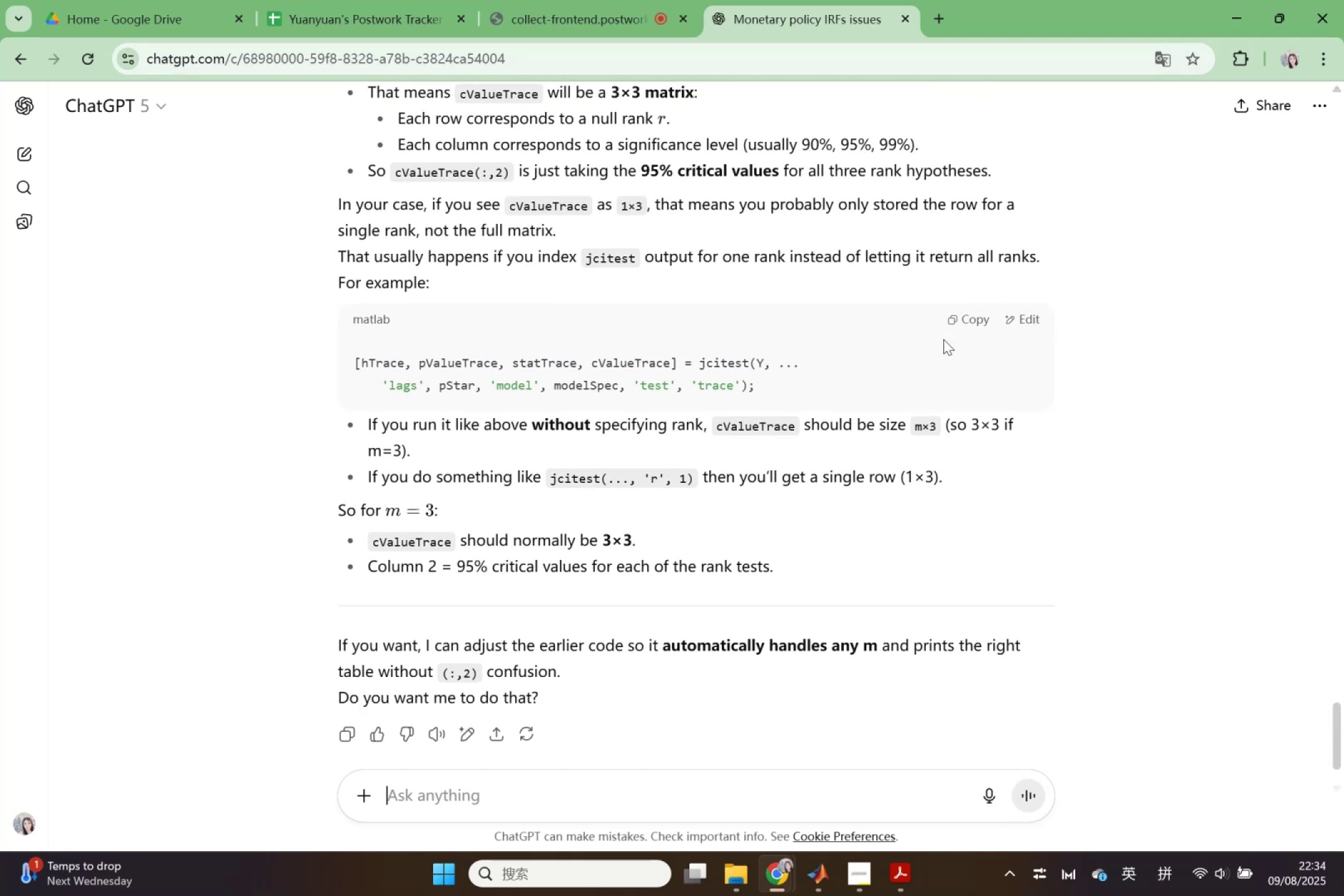 
scroll: coordinate [951, 352], scroll_direction: up, amount: 1.0
 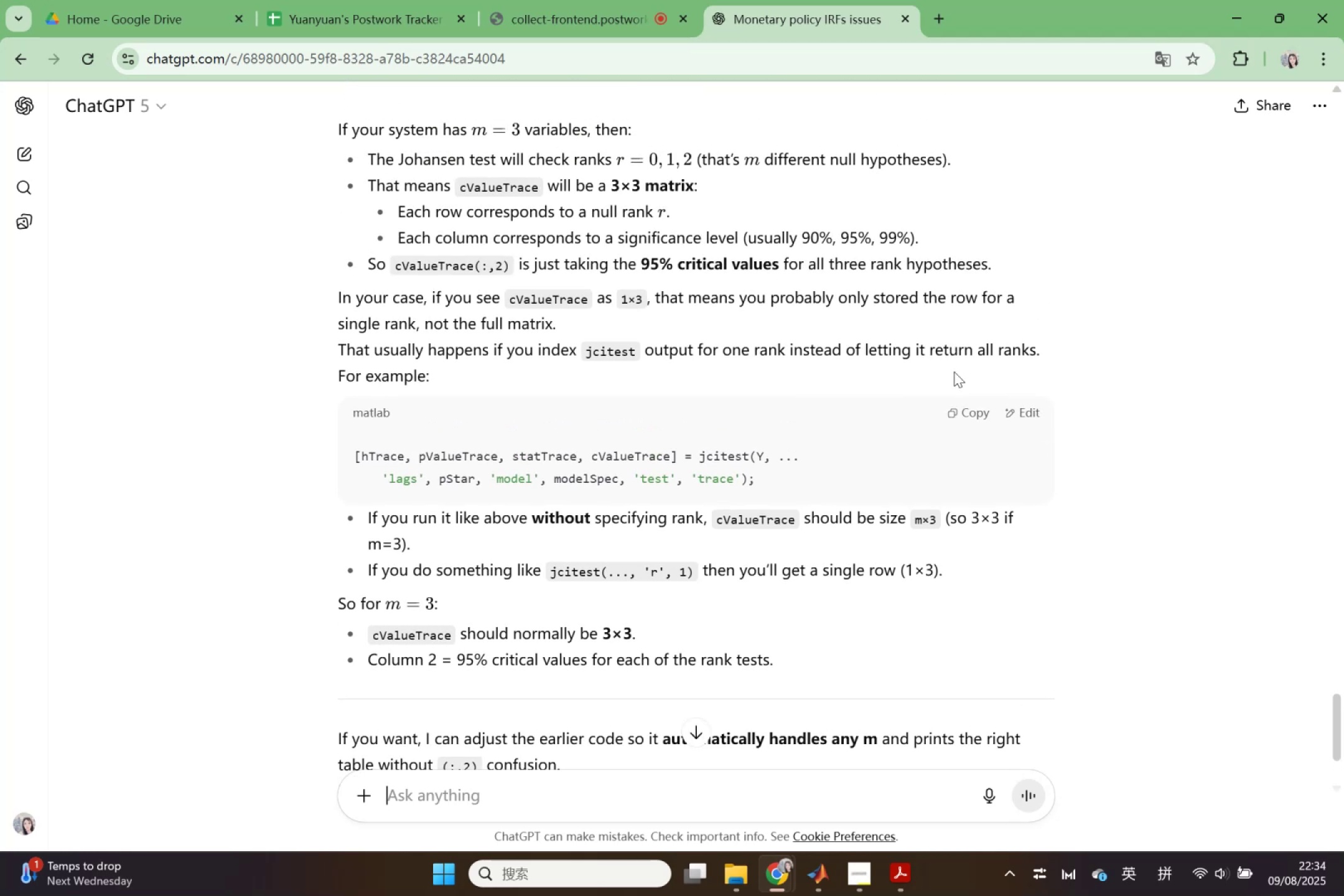 
wait(9.79)
 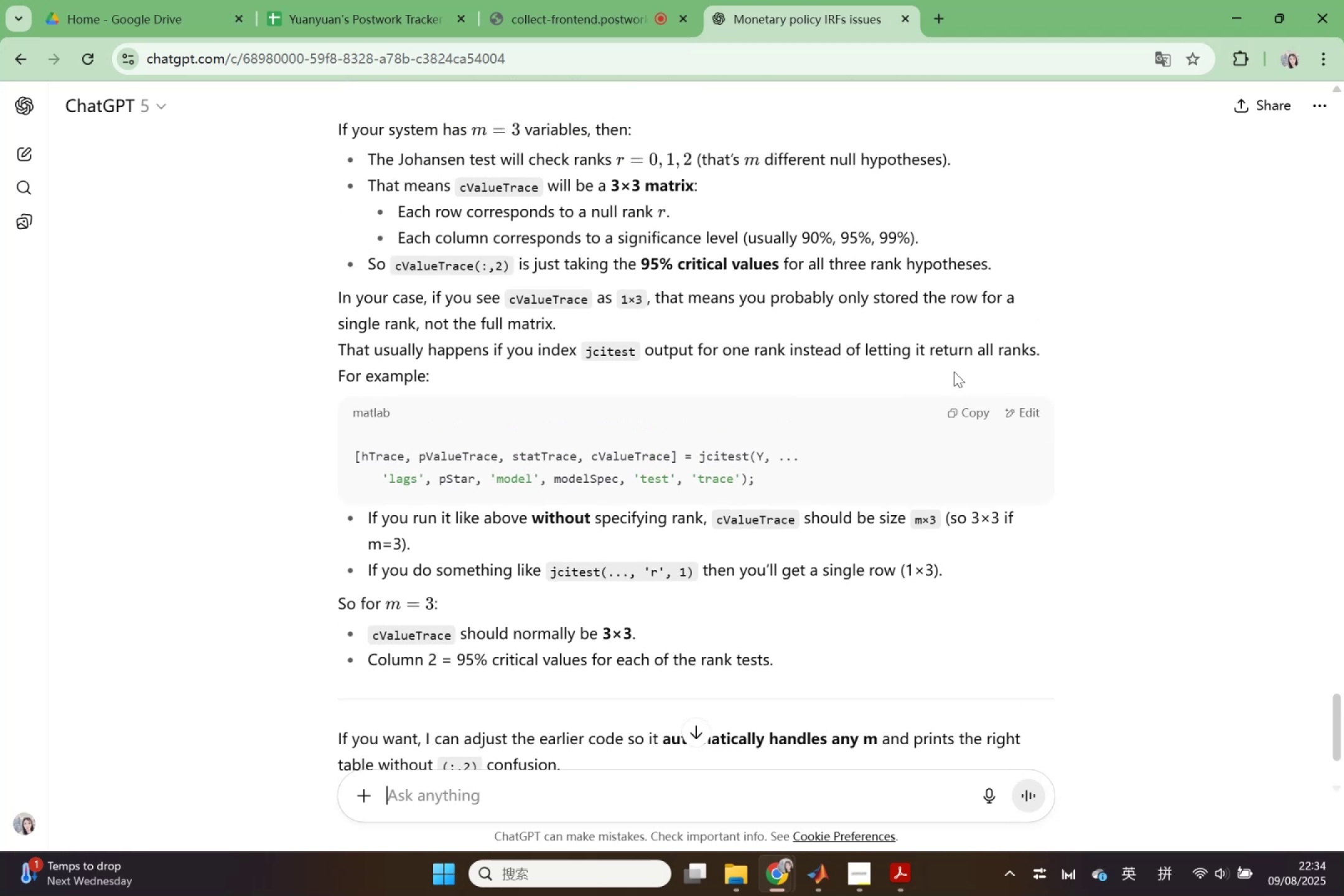 
scroll: coordinate [839, 775], scroll_direction: up, amount: 1.0
 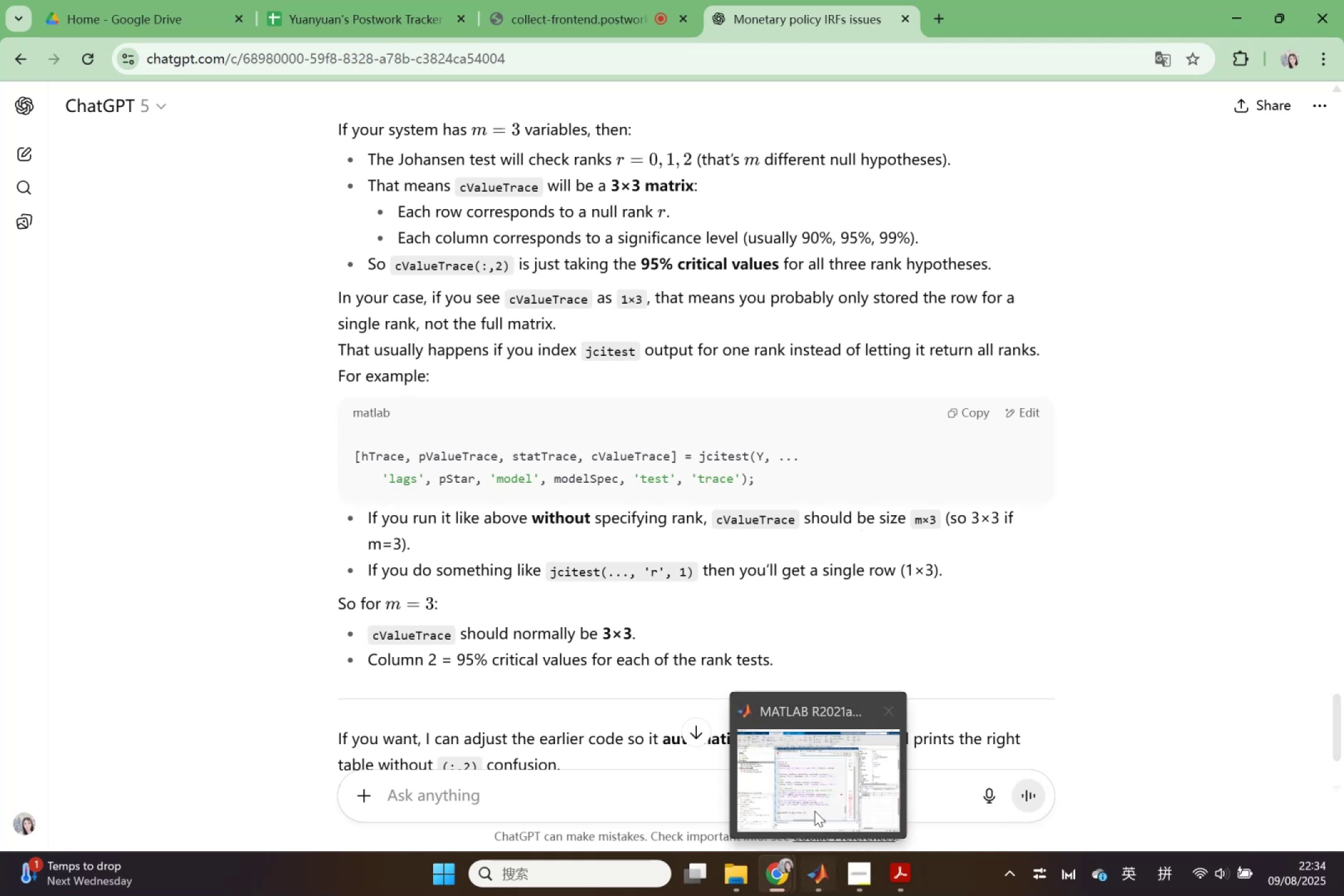 
left_click([814, 808])
 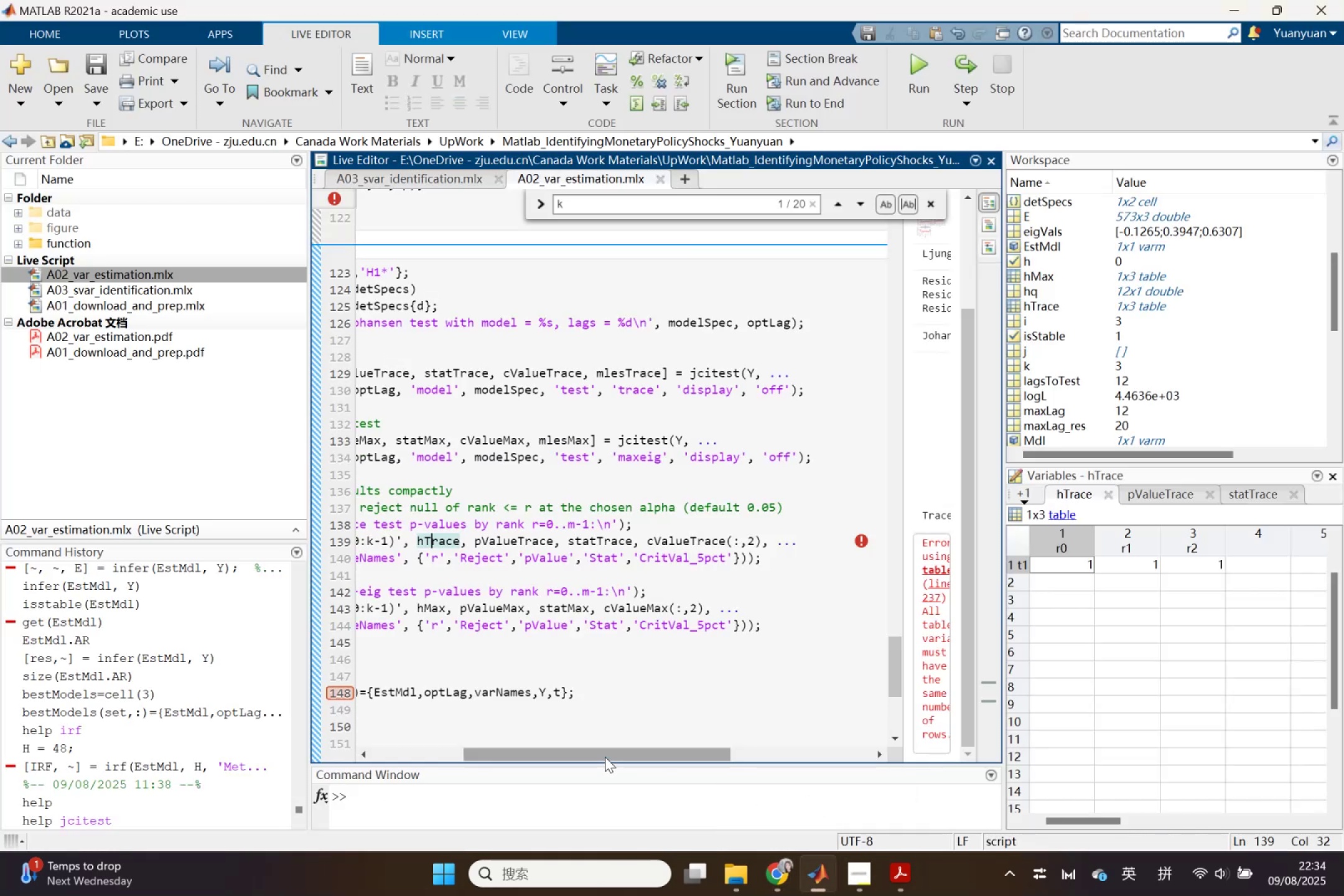 
left_click_drag(start_coordinate=[605, 757], to_coordinate=[455, 750])
 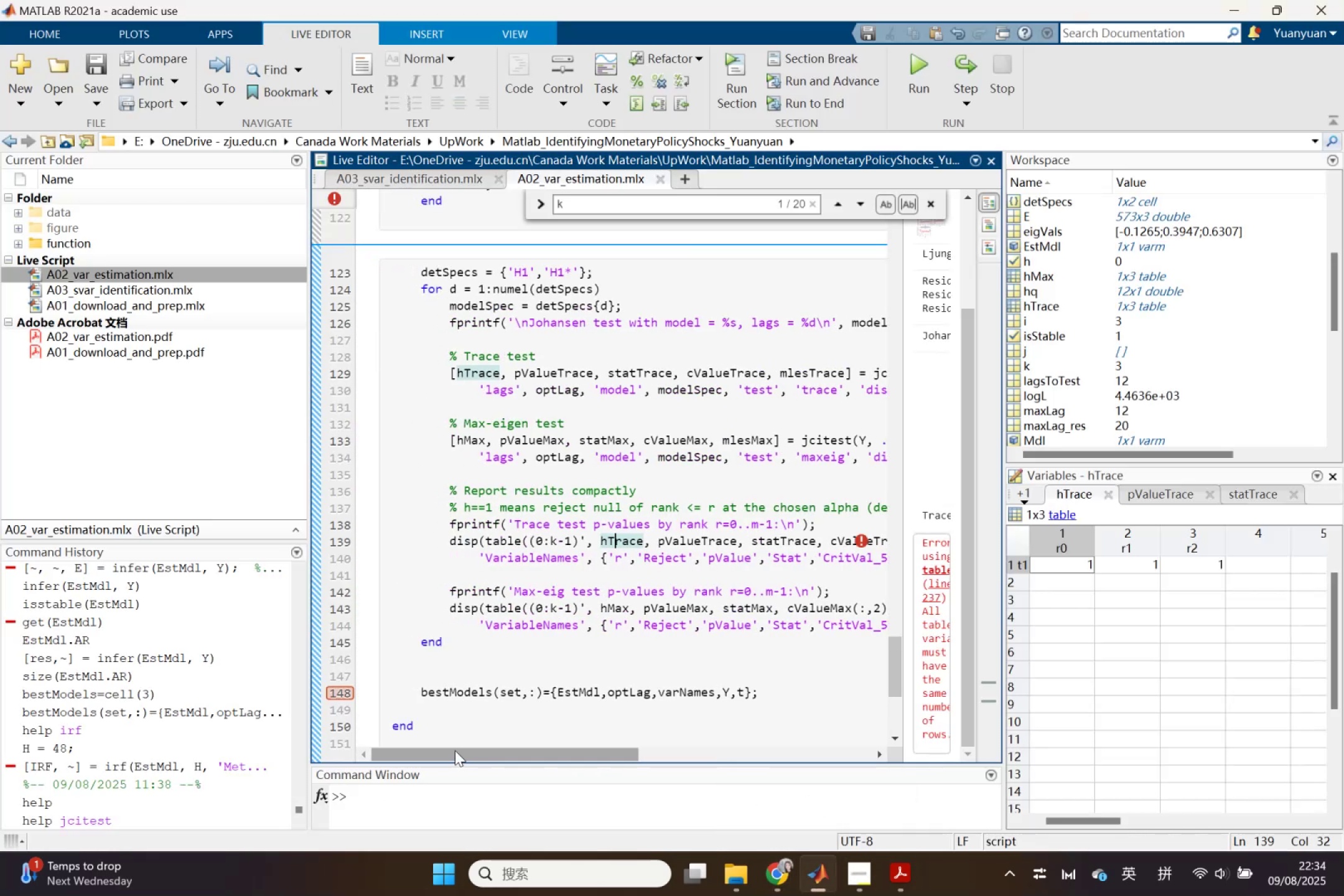 
left_click_drag(start_coordinate=[455, 750], to_coordinate=[508, 763])
 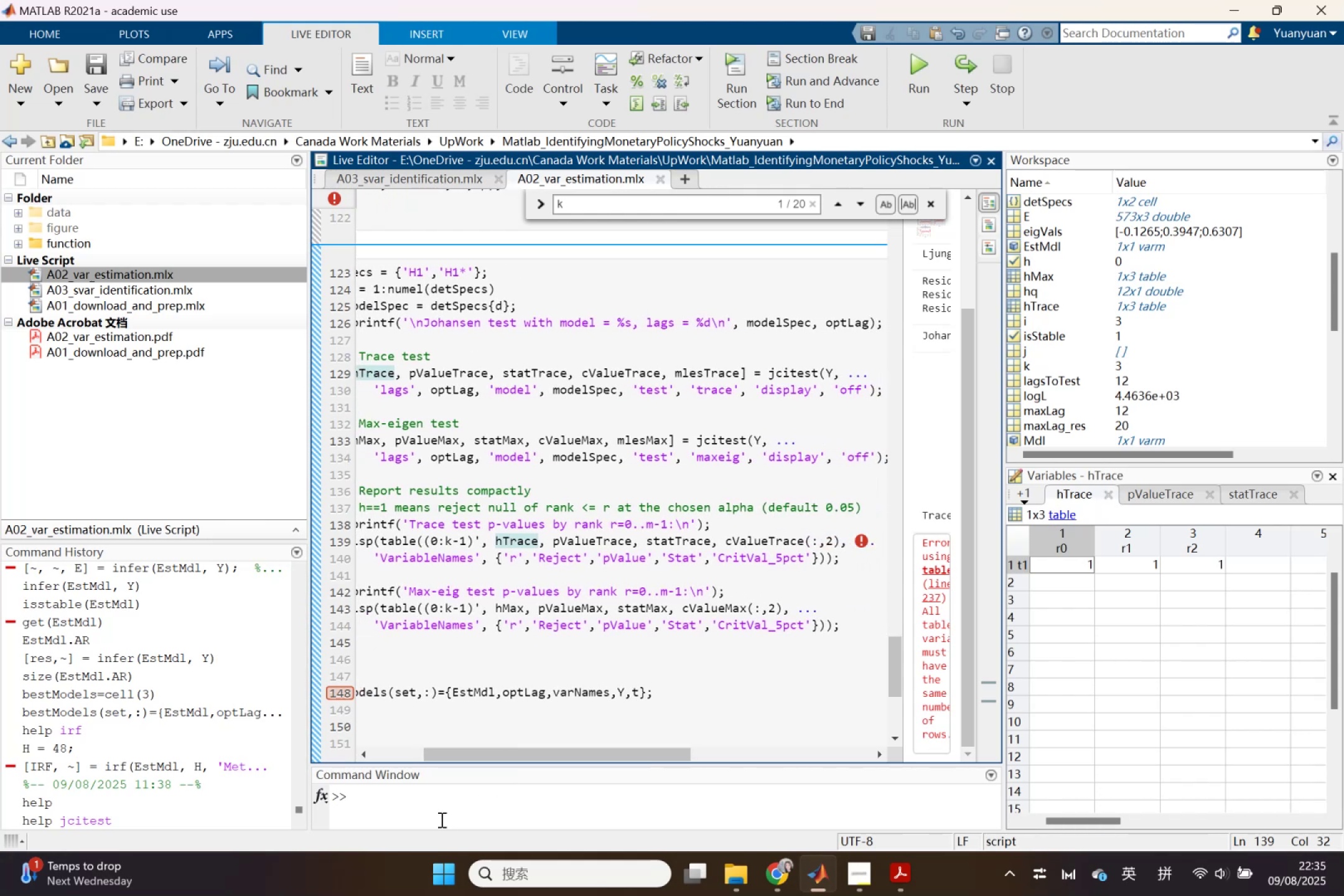 
left_click([441, 819])
 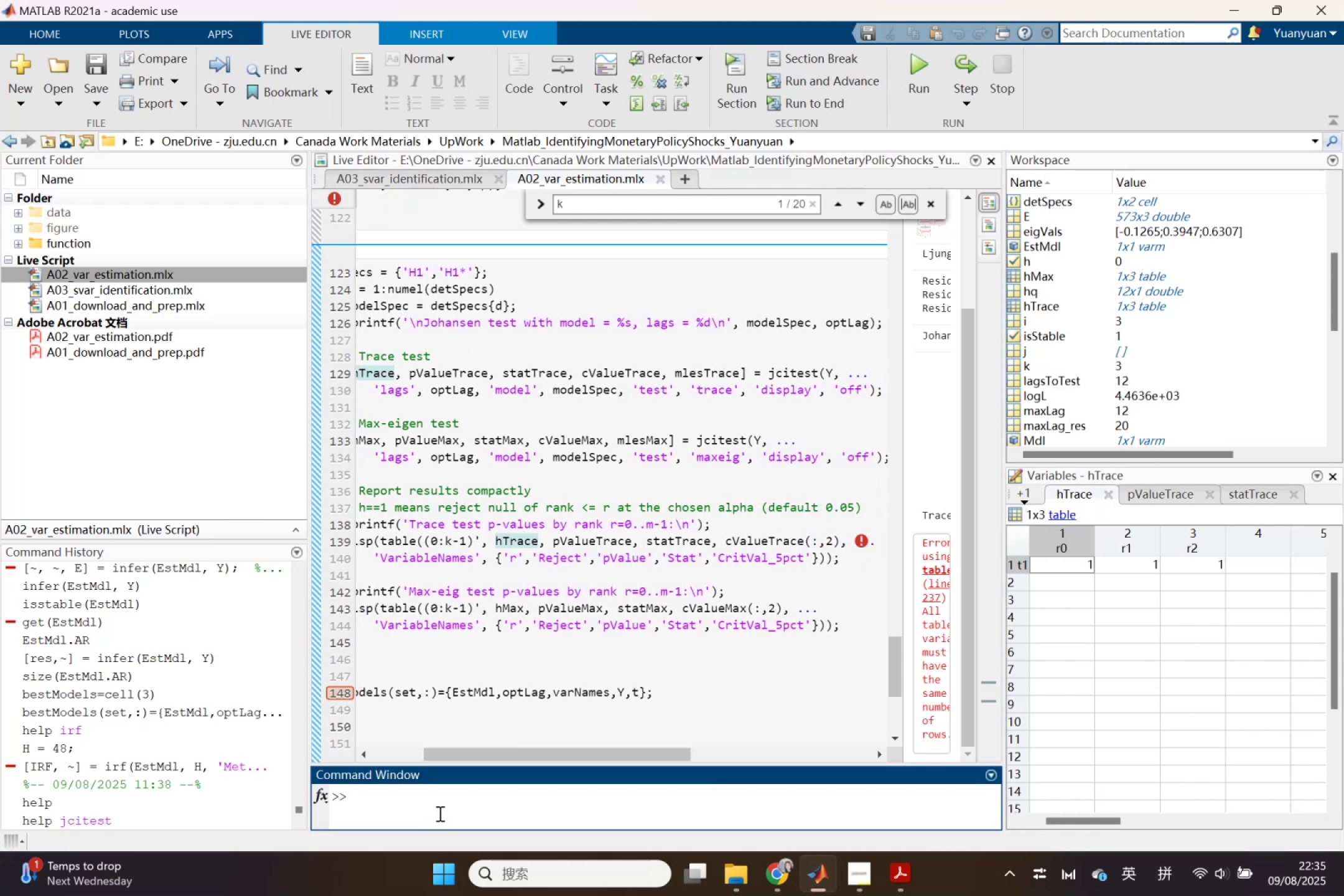 
type(help jcitest)
 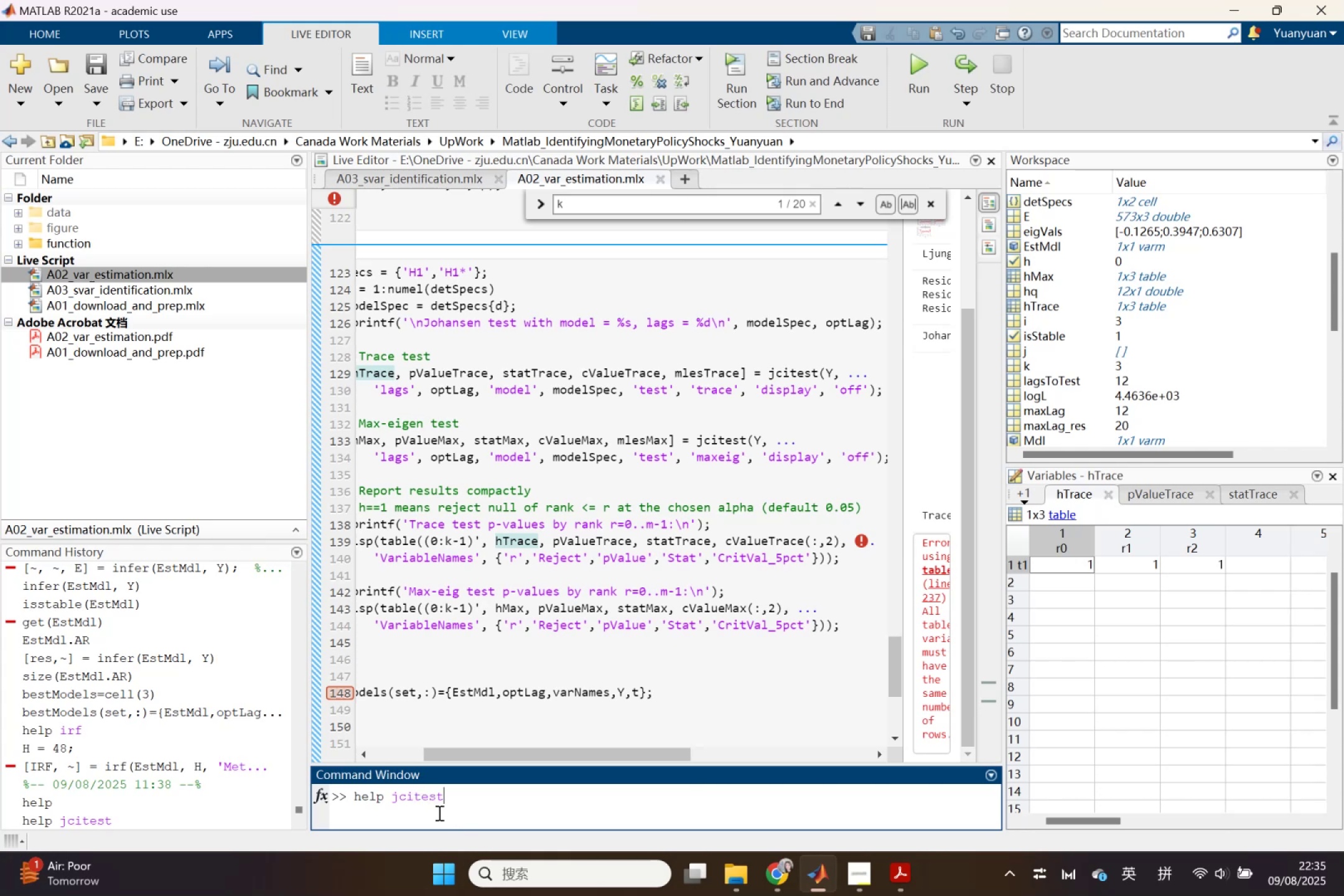 
key(Enter)
 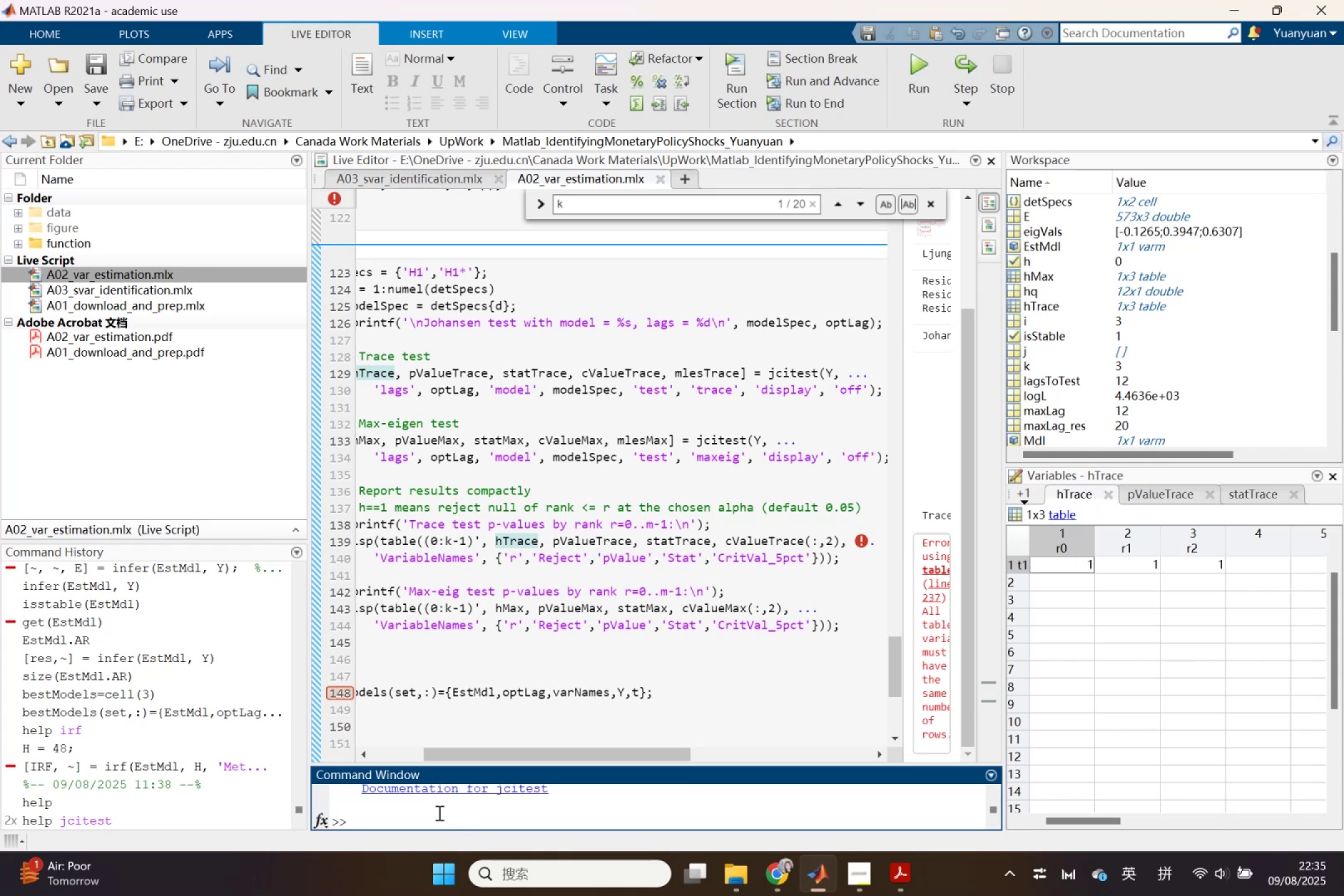 
left_click([438, 788])
 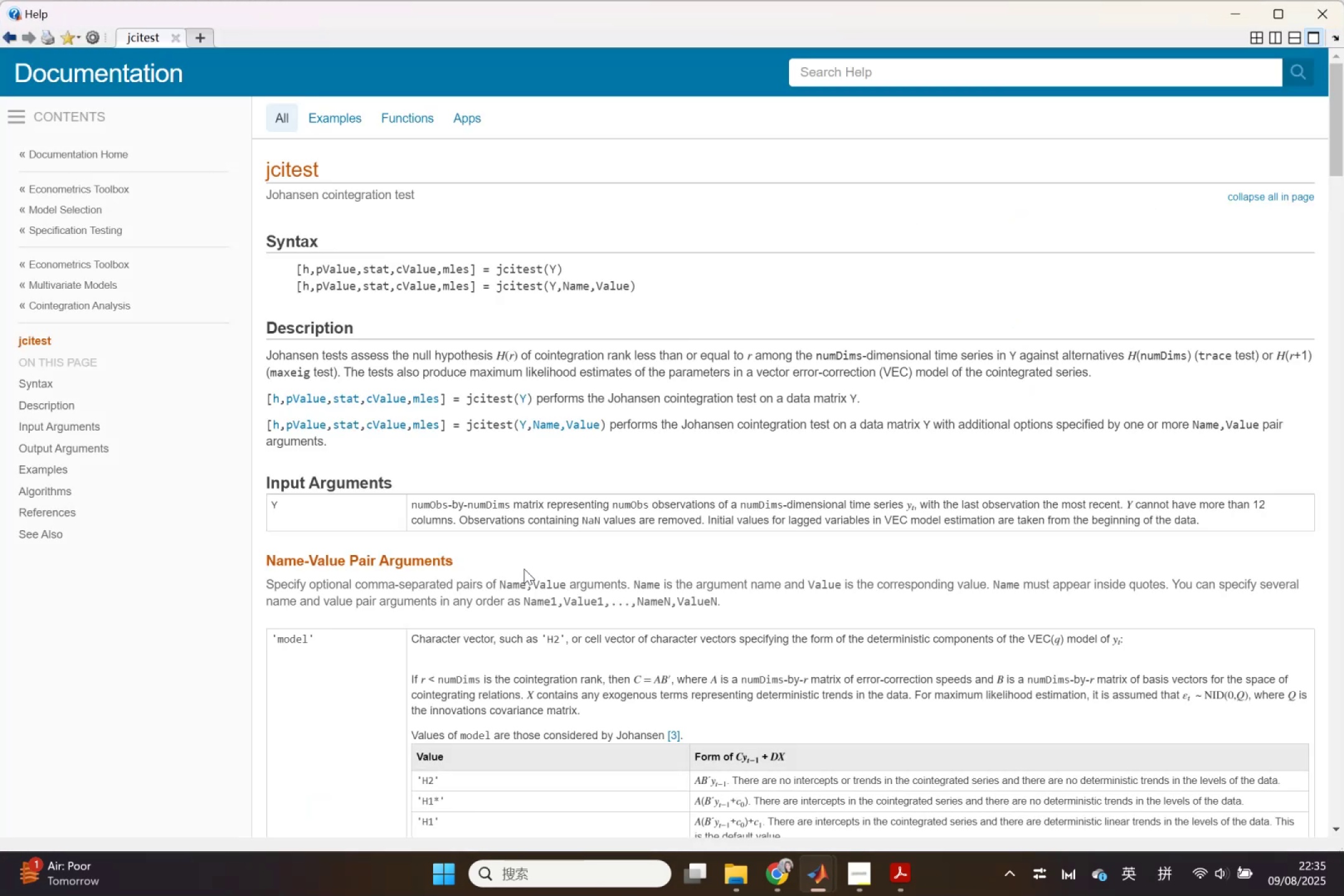 
wait(6.14)
 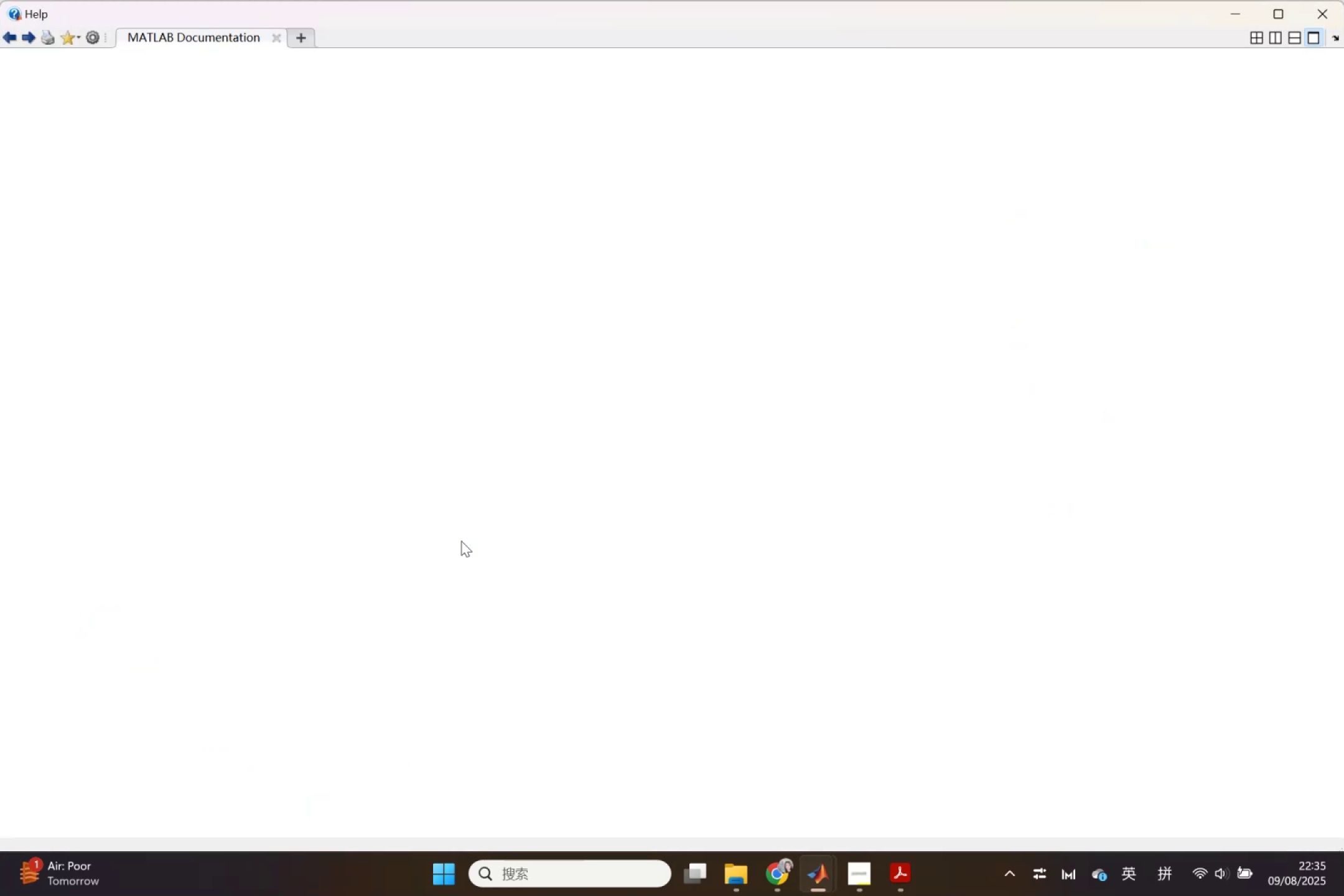 
left_click([399, 396])
 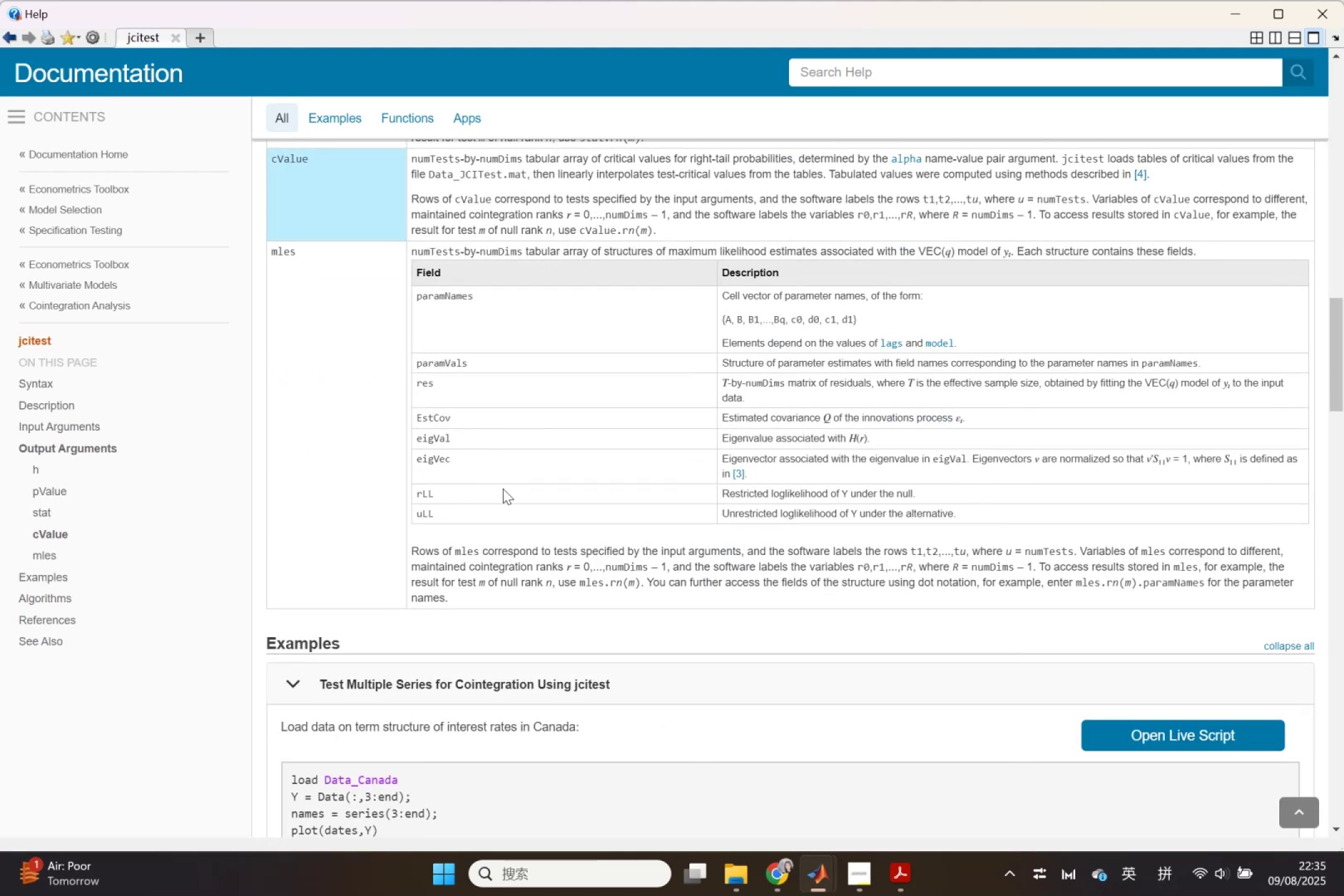 
wait(8.48)
 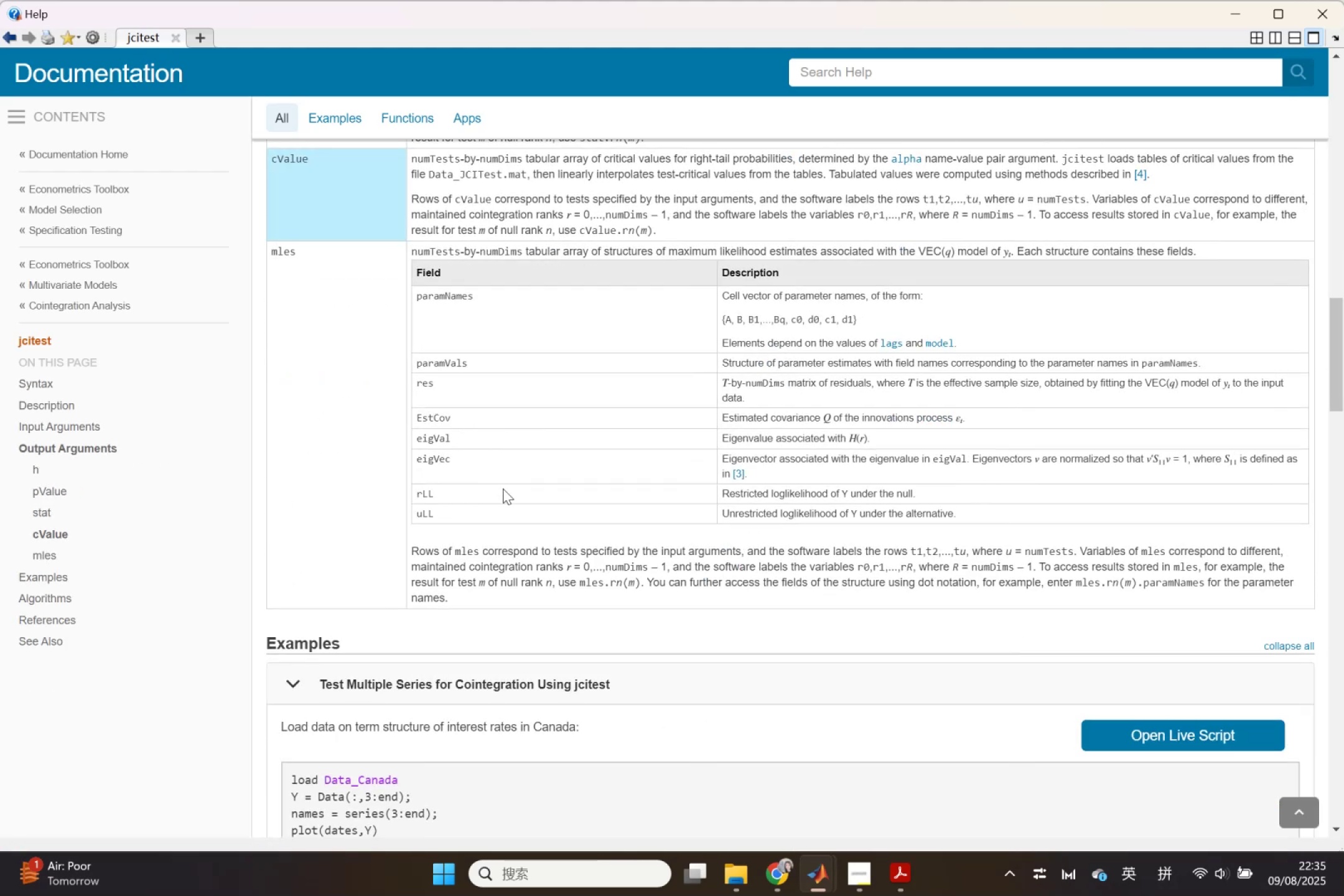 
scroll: coordinate [582, 737], scroll_direction: down, amount: 15.0
 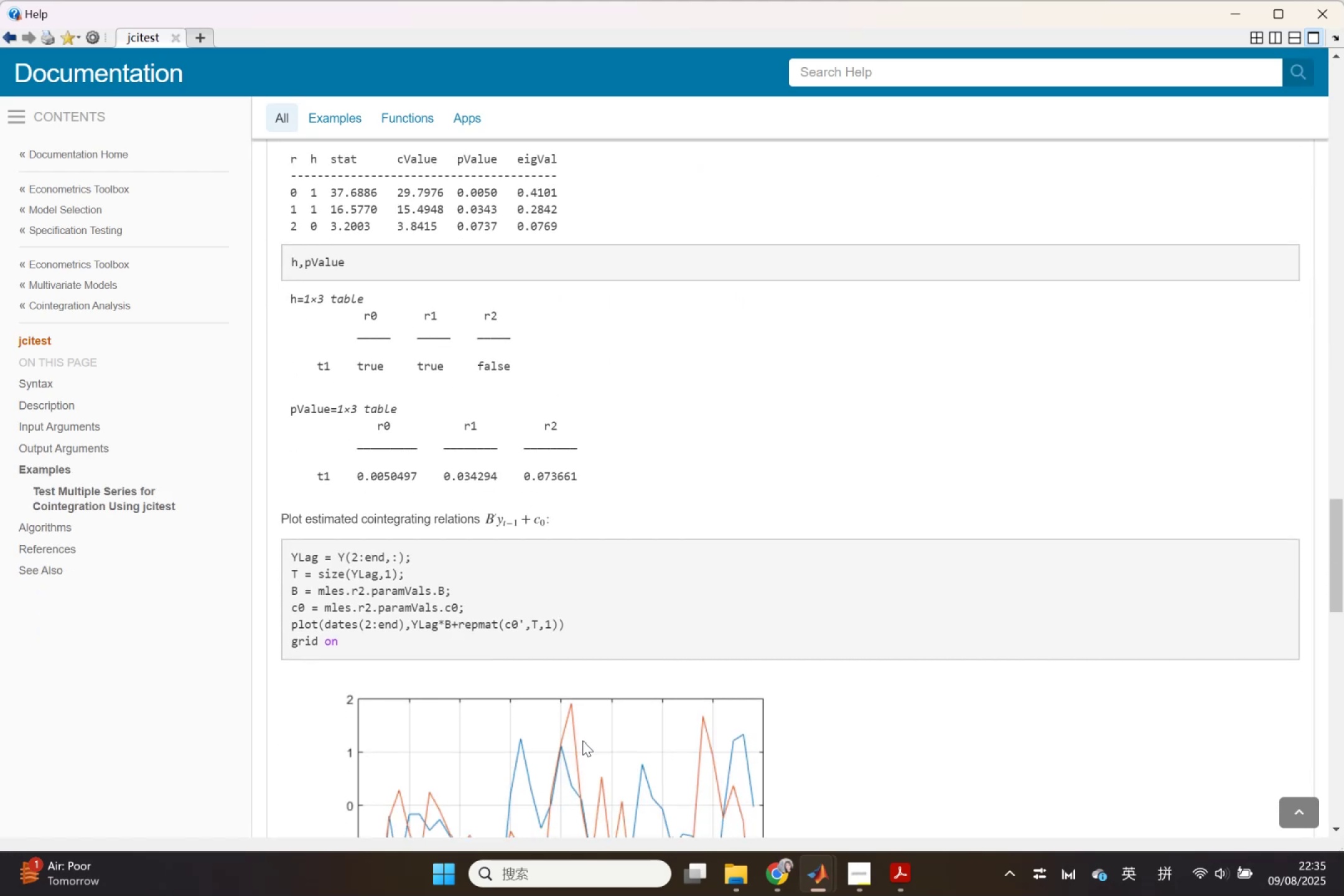 
scroll: coordinate [585, 747], scroll_direction: up, amount: 2.0
 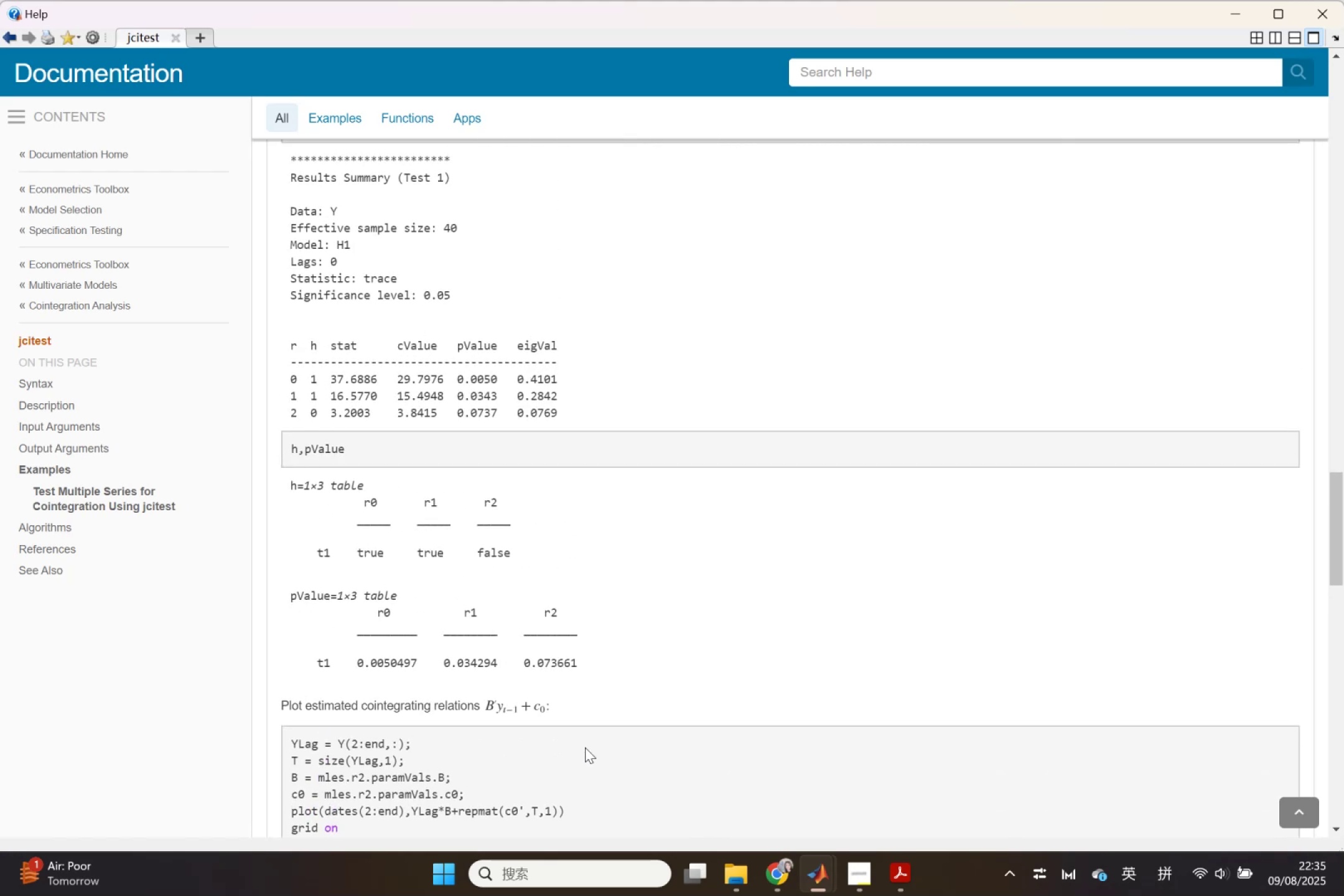 
scroll: coordinate [589, 765], scroll_direction: down, amount: 13.0
 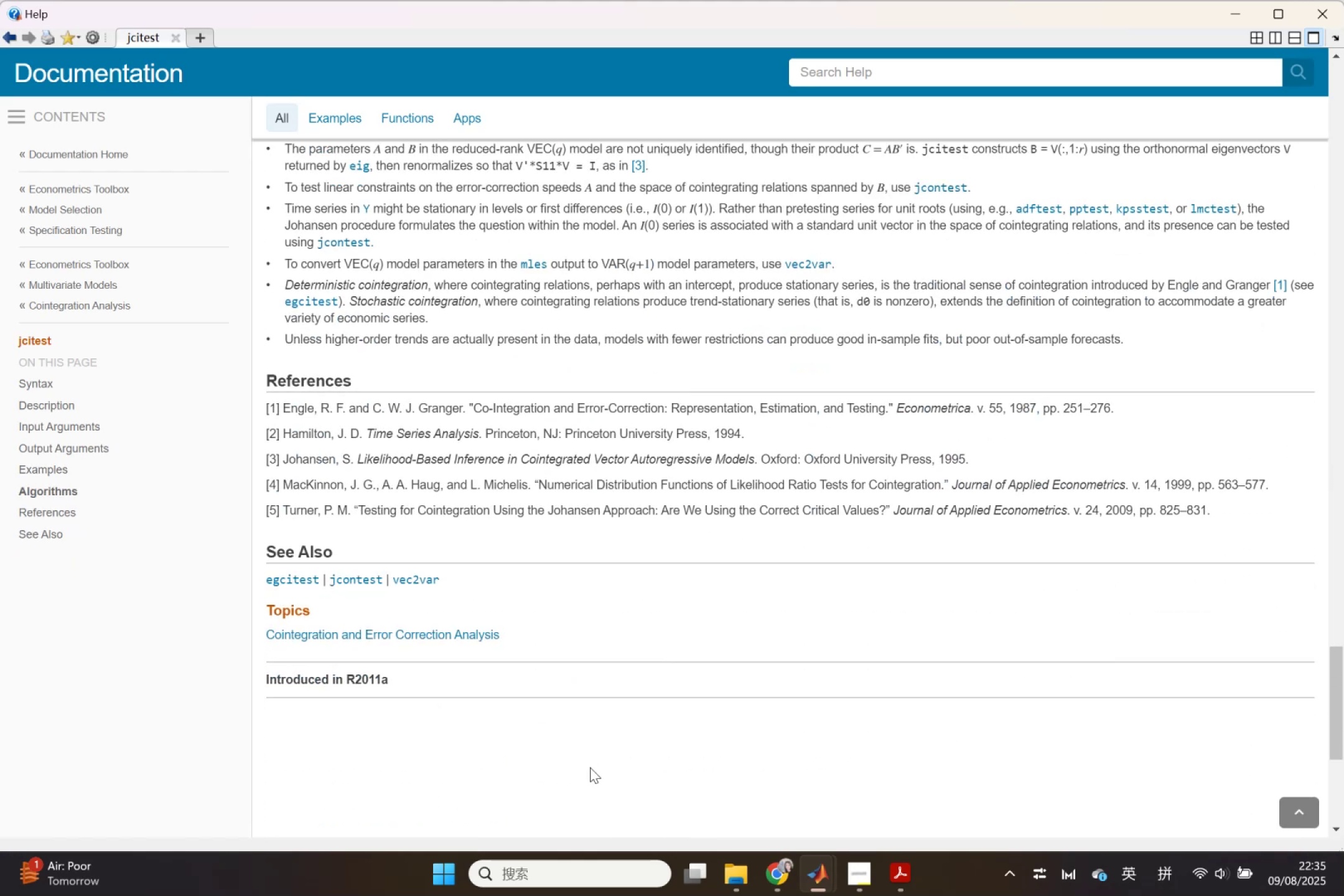 
scroll: coordinate [597, 783], scroll_direction: up, amount: 25.0
 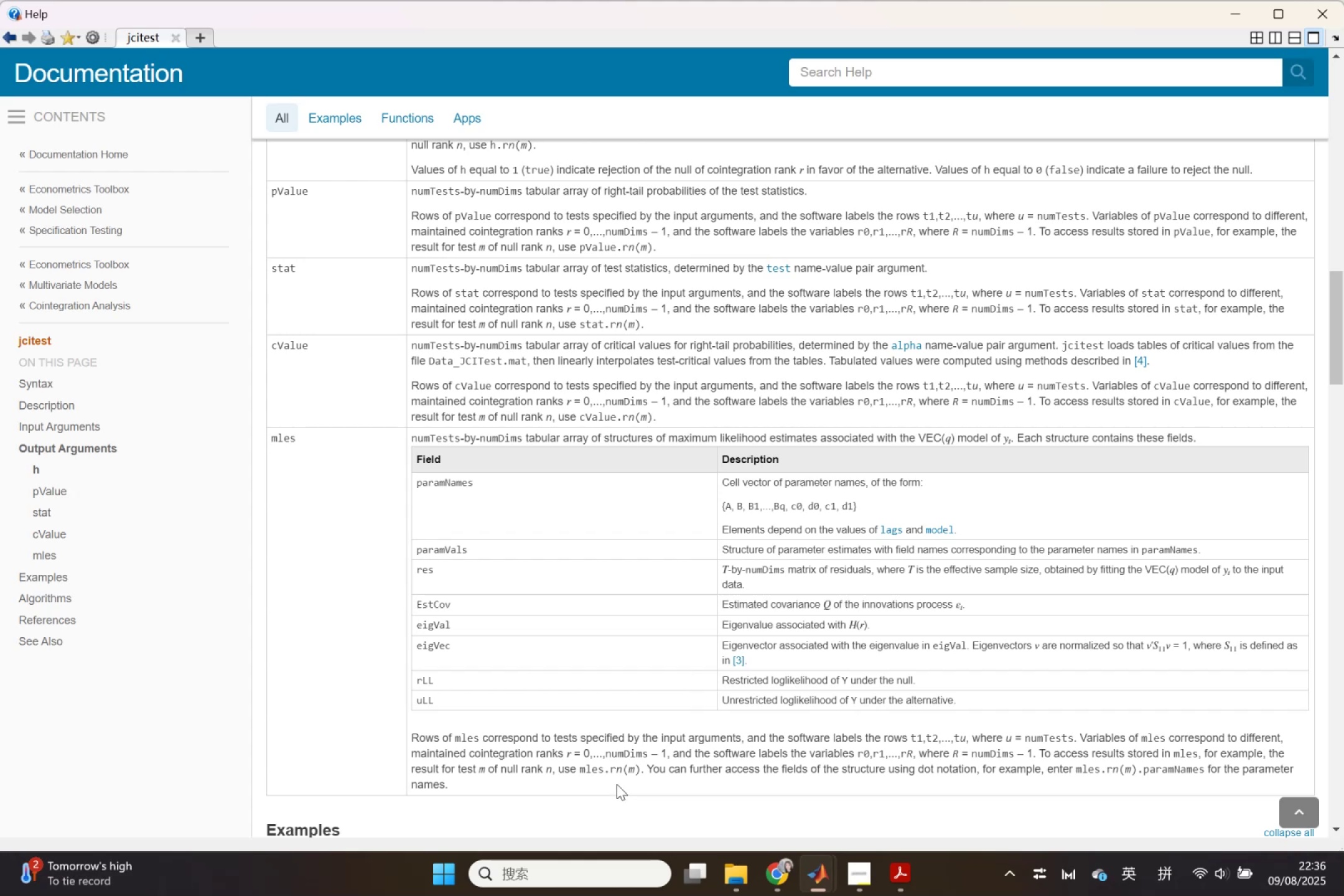 
wait(23.37)
 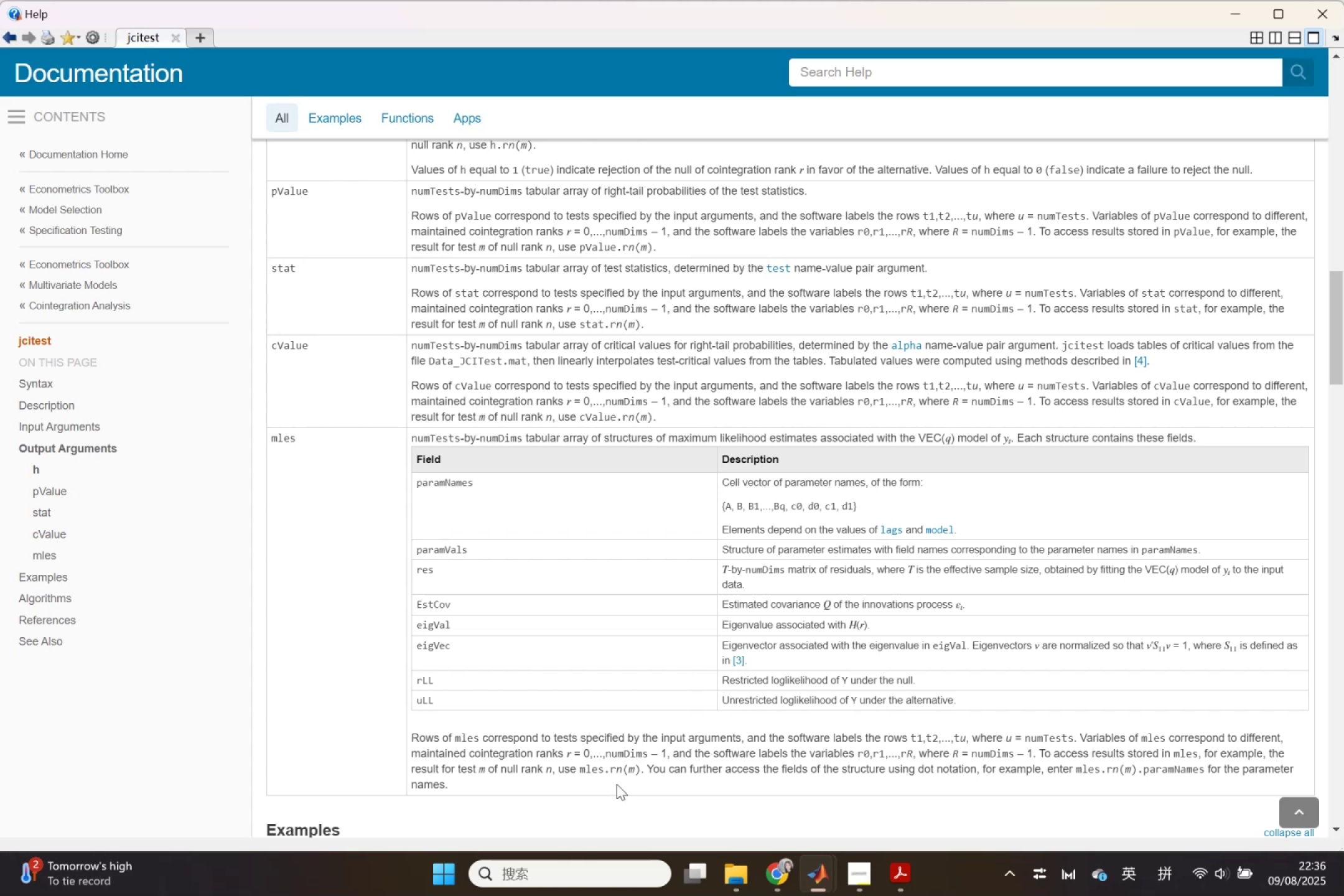 
scroll: coordinate [482, 693], scroll_direction: up, amount: 12.0
 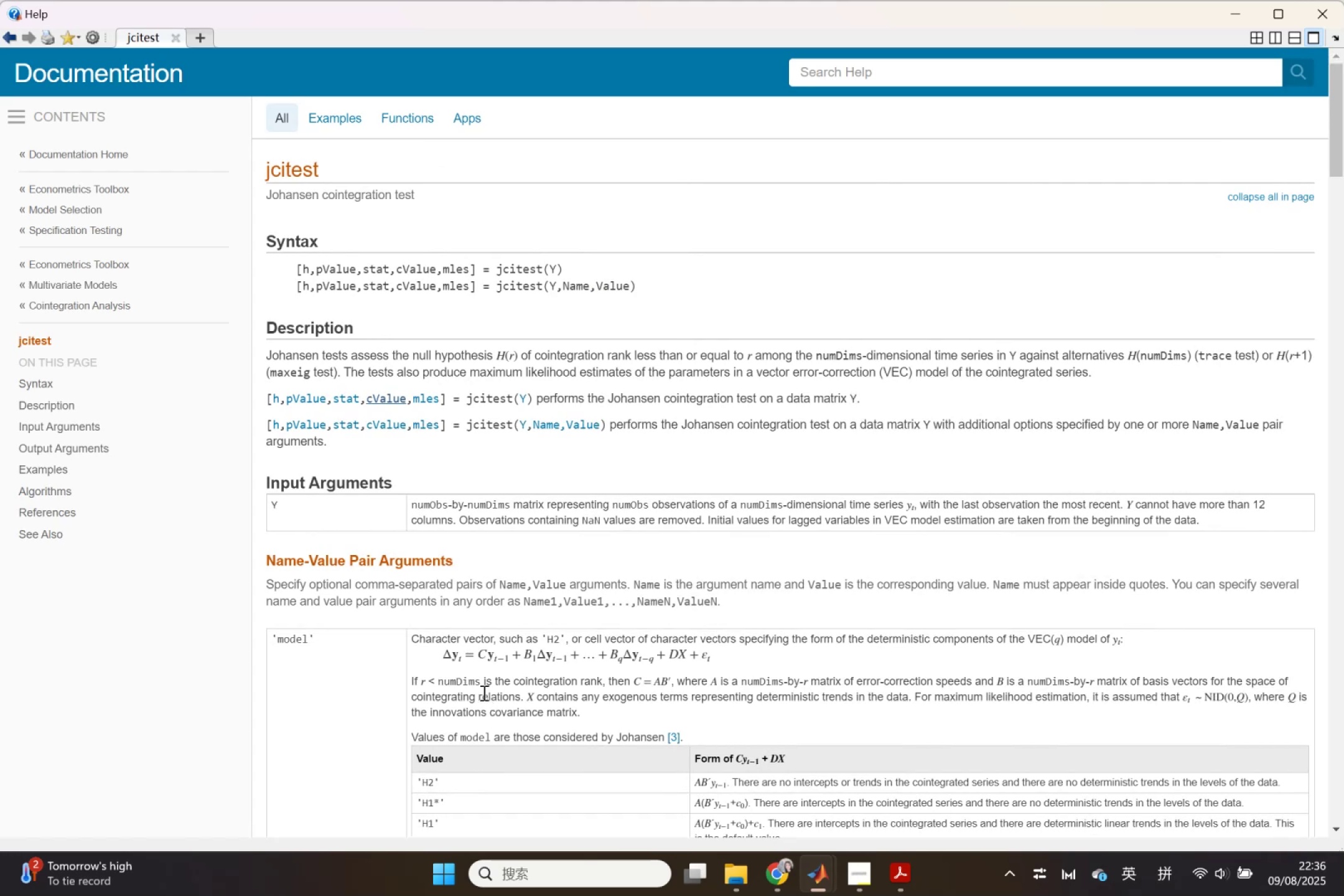 
wait(6.9)
 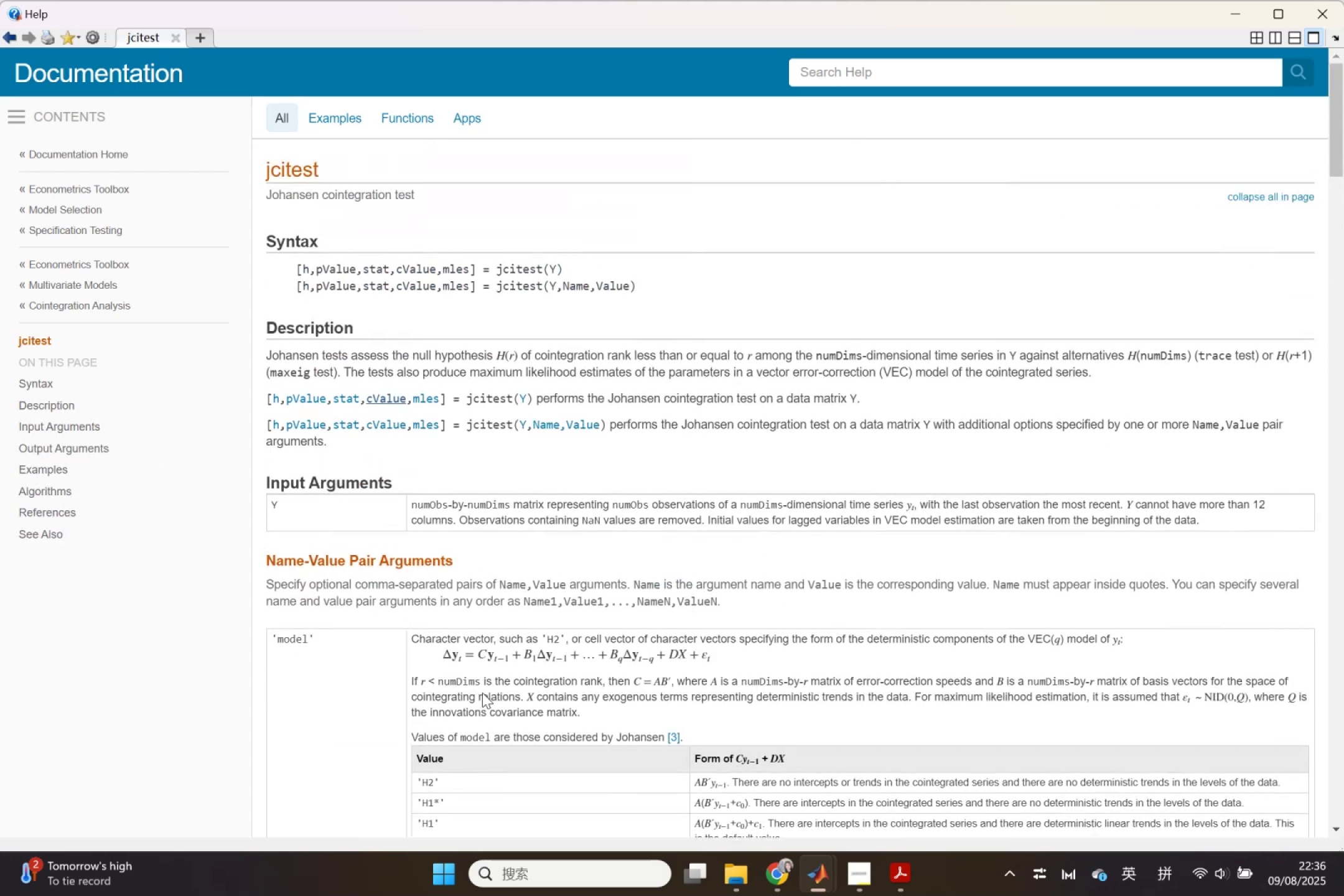 
scroll: coordinate [485, 701], scroll_direction: down, amount: 12.0
 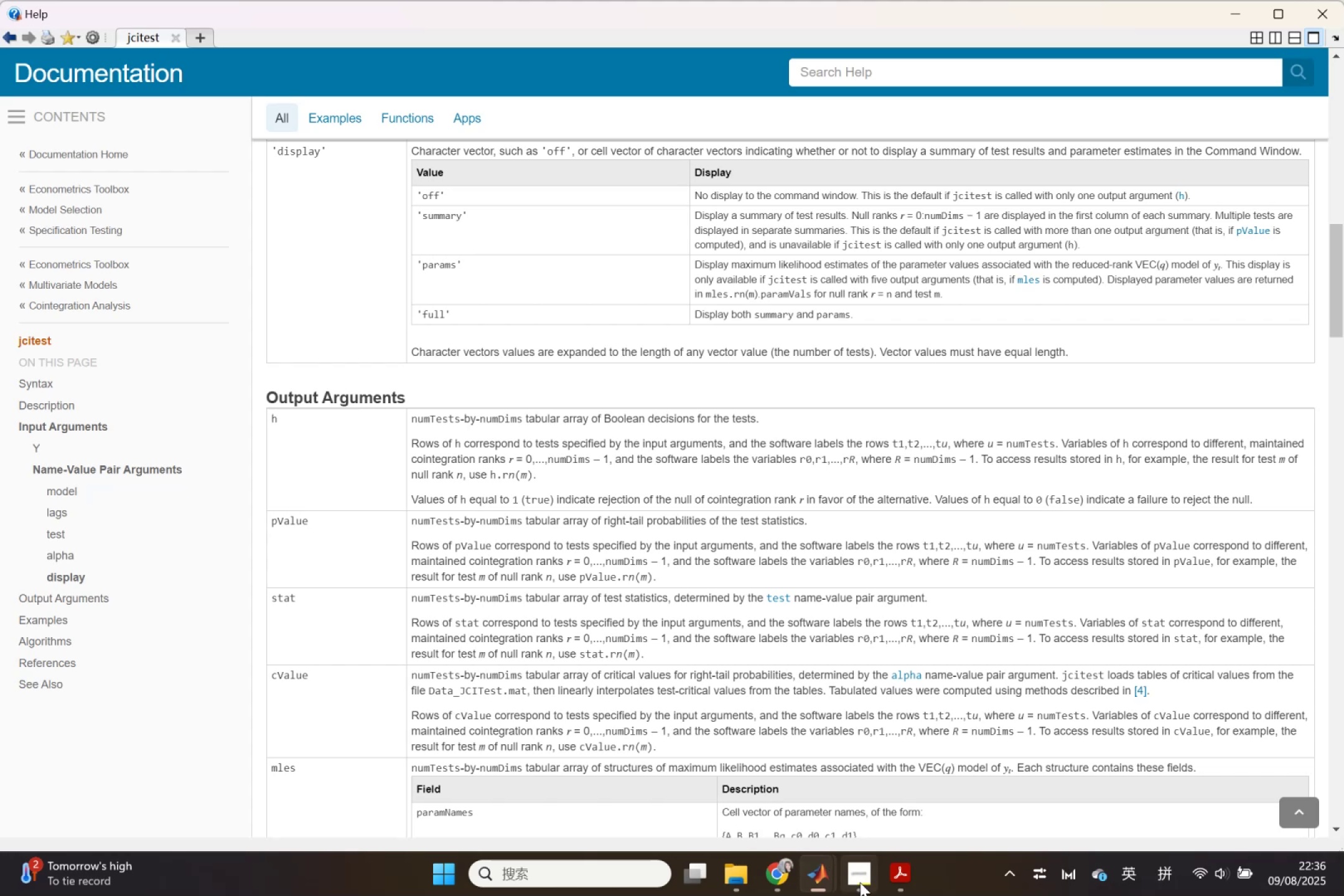 
wait(7.29)
 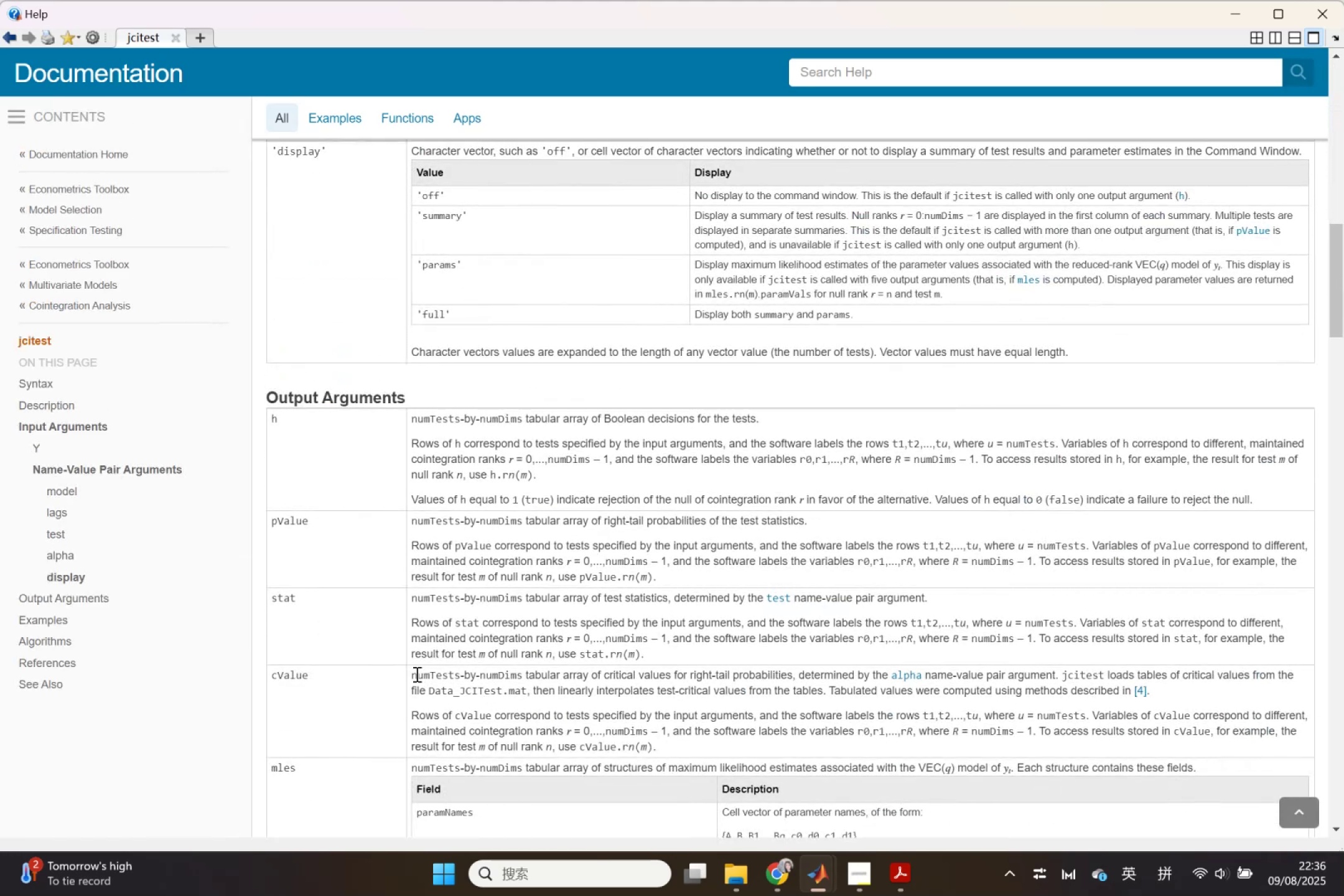 
left_click([809, 813])
 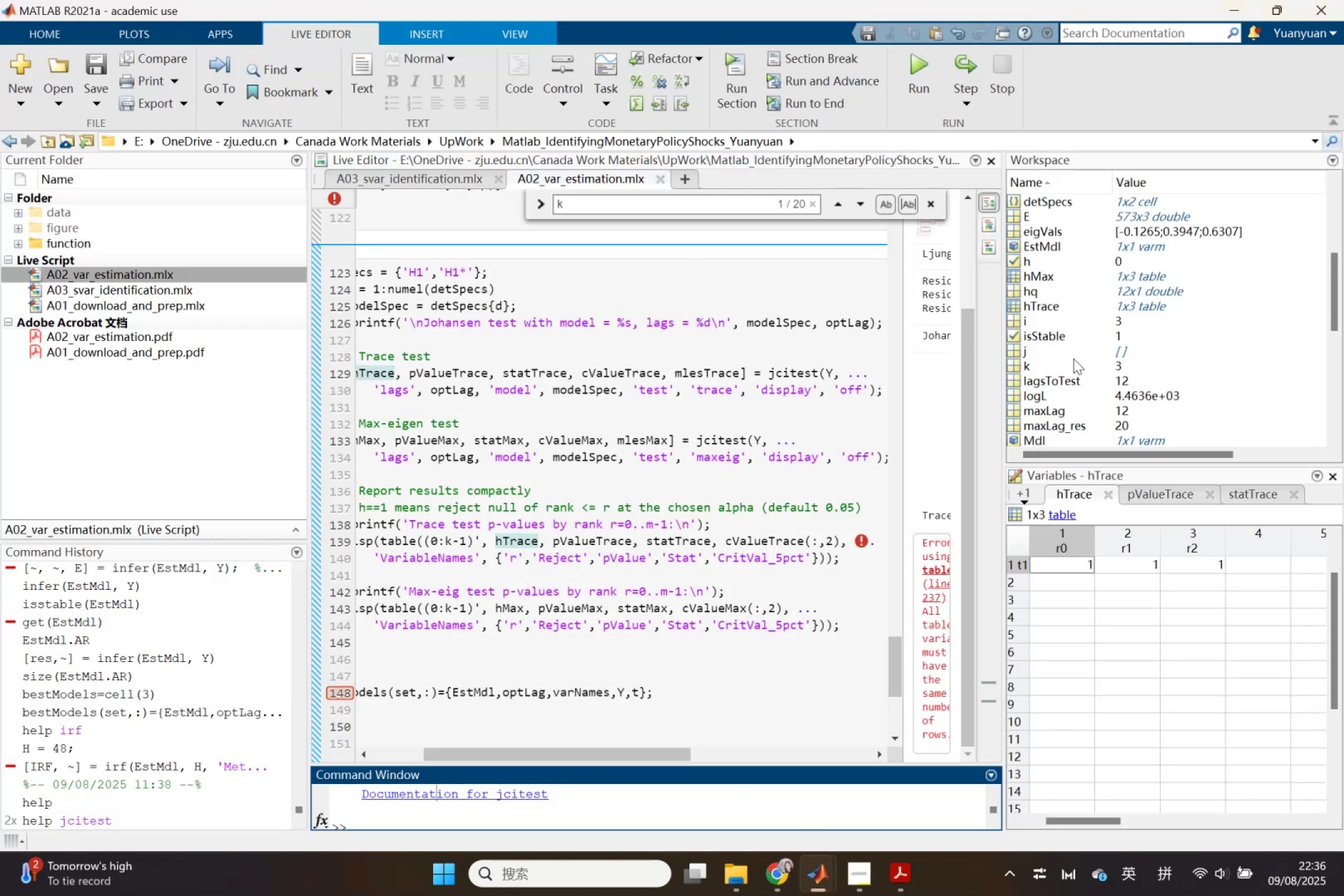 
wait(5.78)
 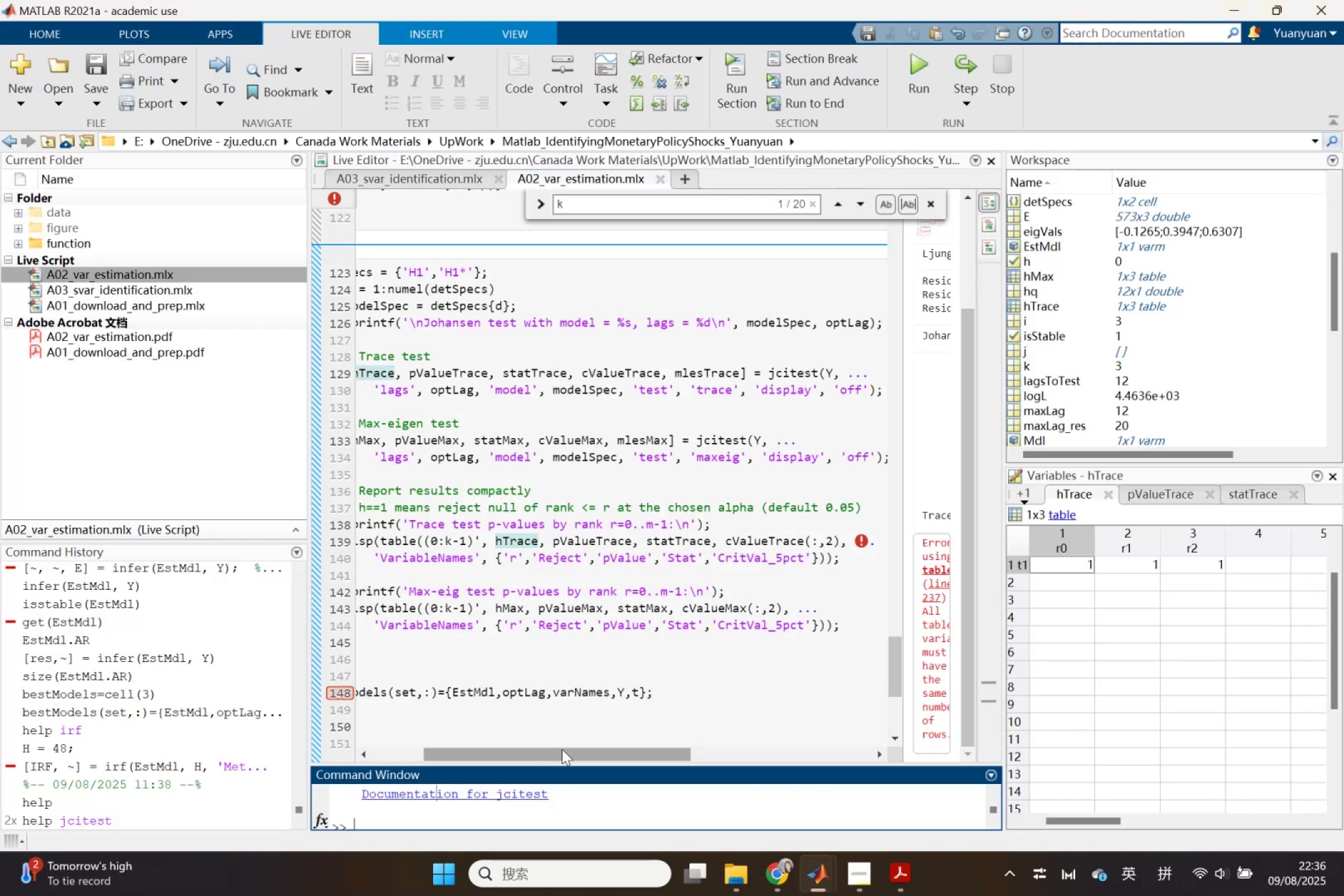 
left_click([1211, 501])
 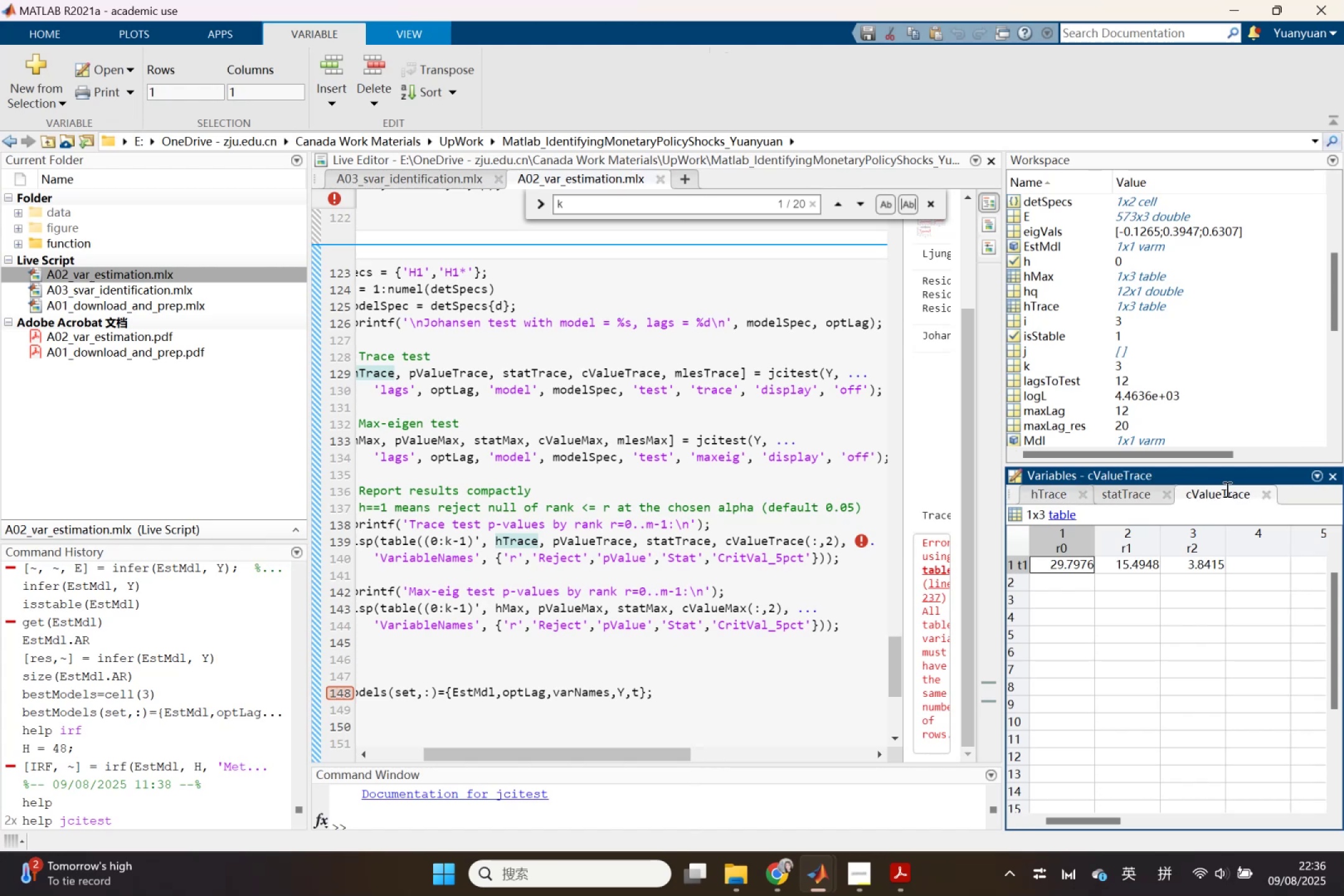 
wait(5.37)
 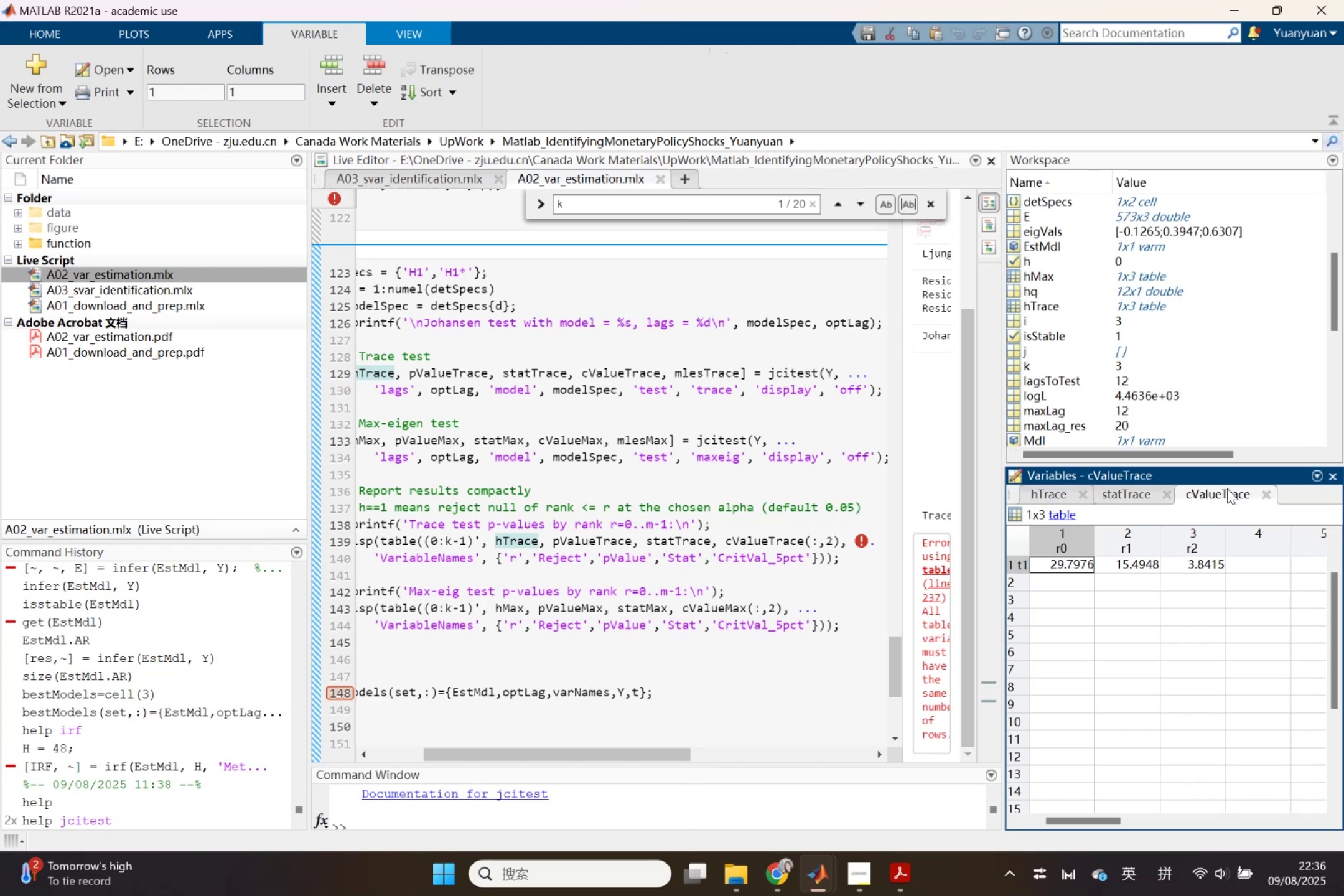 
left_click_drag(start_coordinate=[1244, 613], to_coordinate=[1050, 549])
 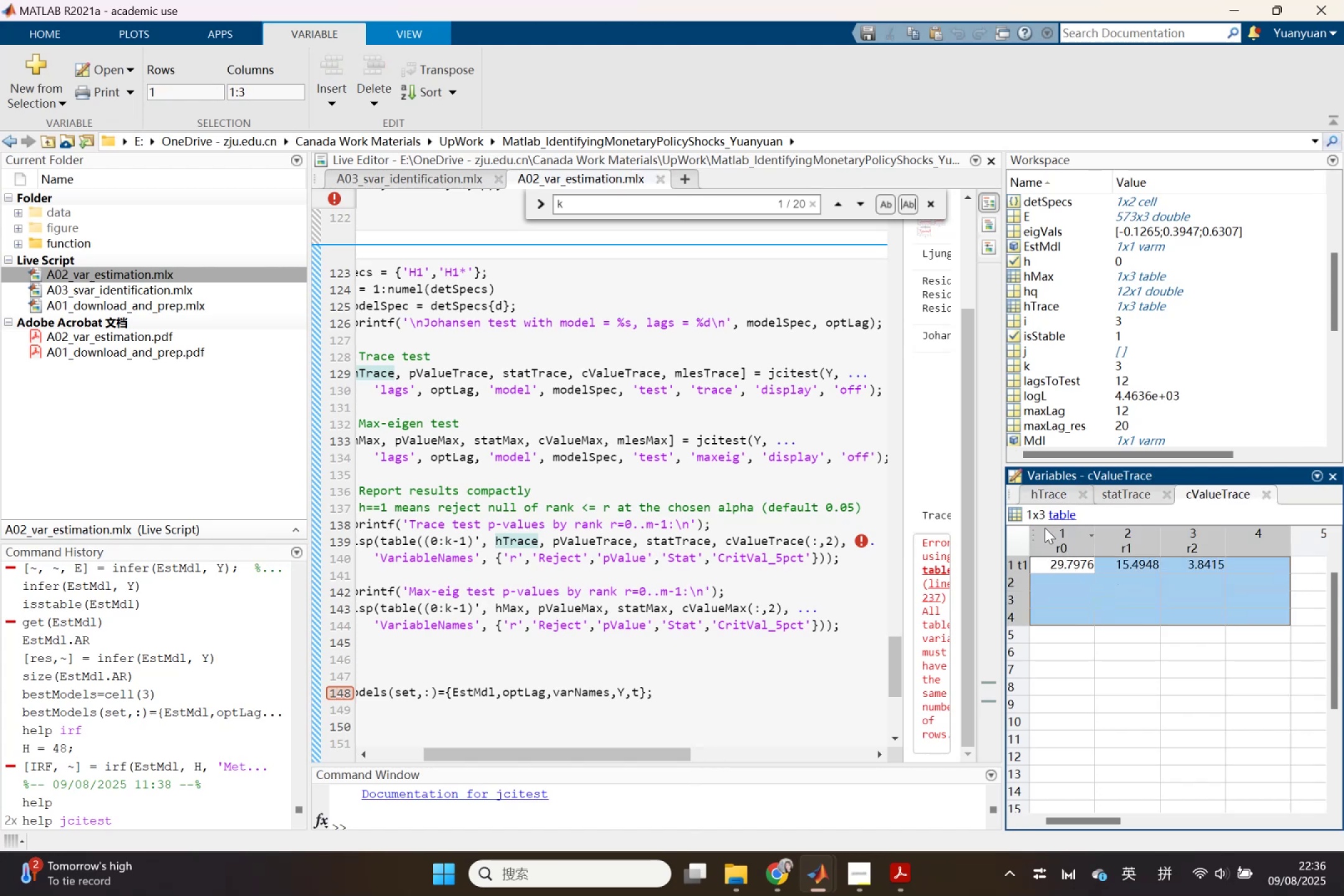 
key(Control+ControlLeft)
 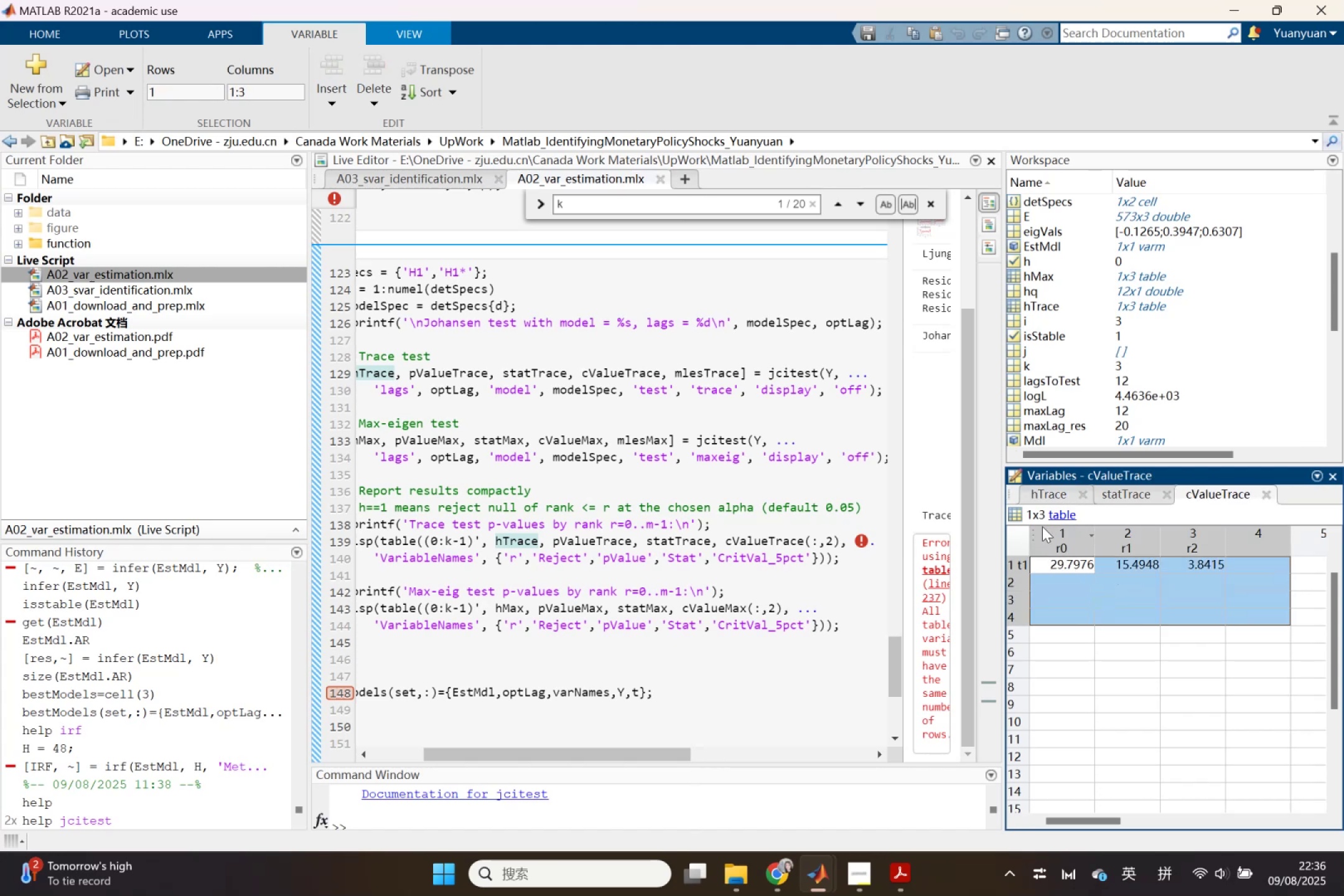 
key(Control+C)
 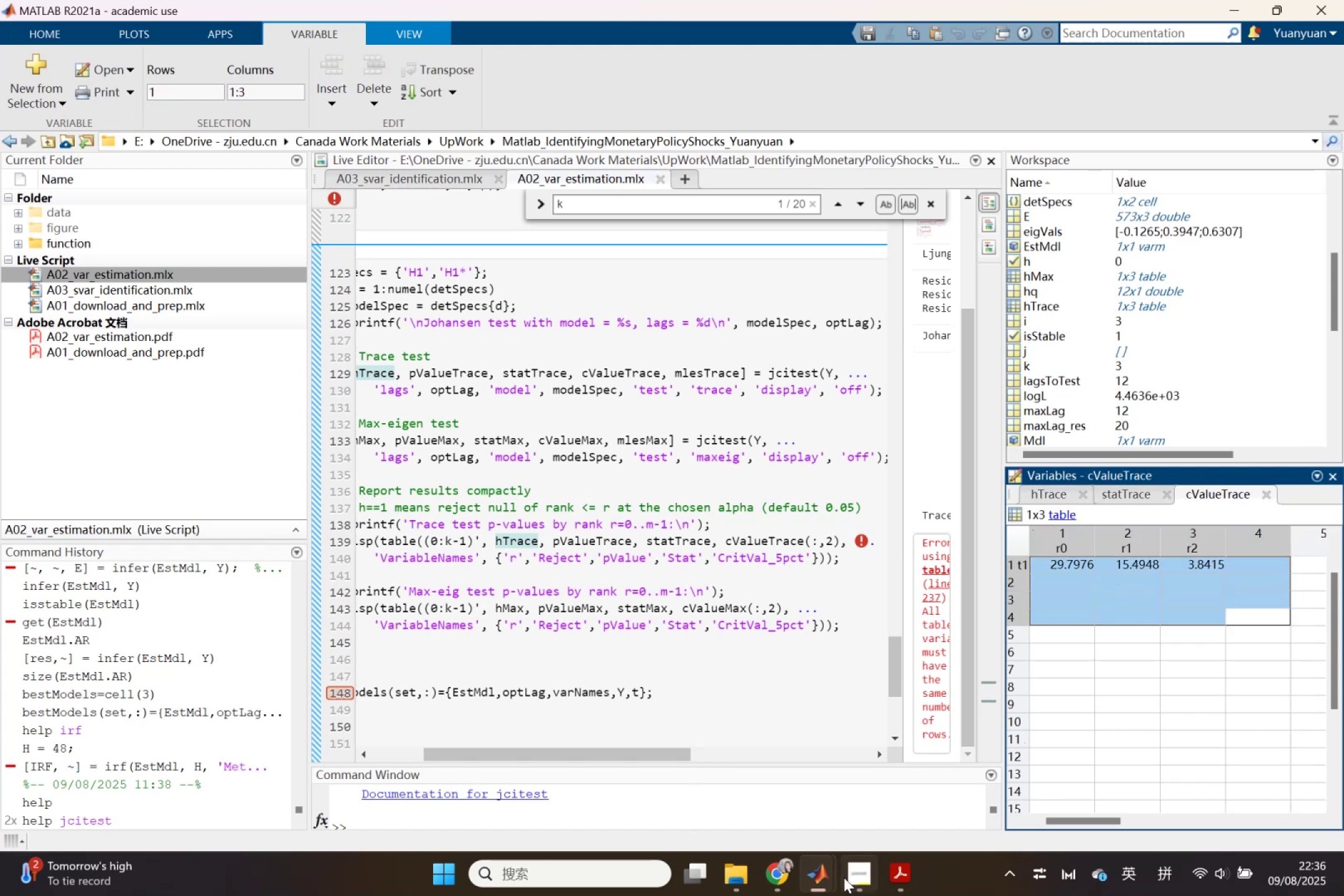 
left_click([820, 877])
 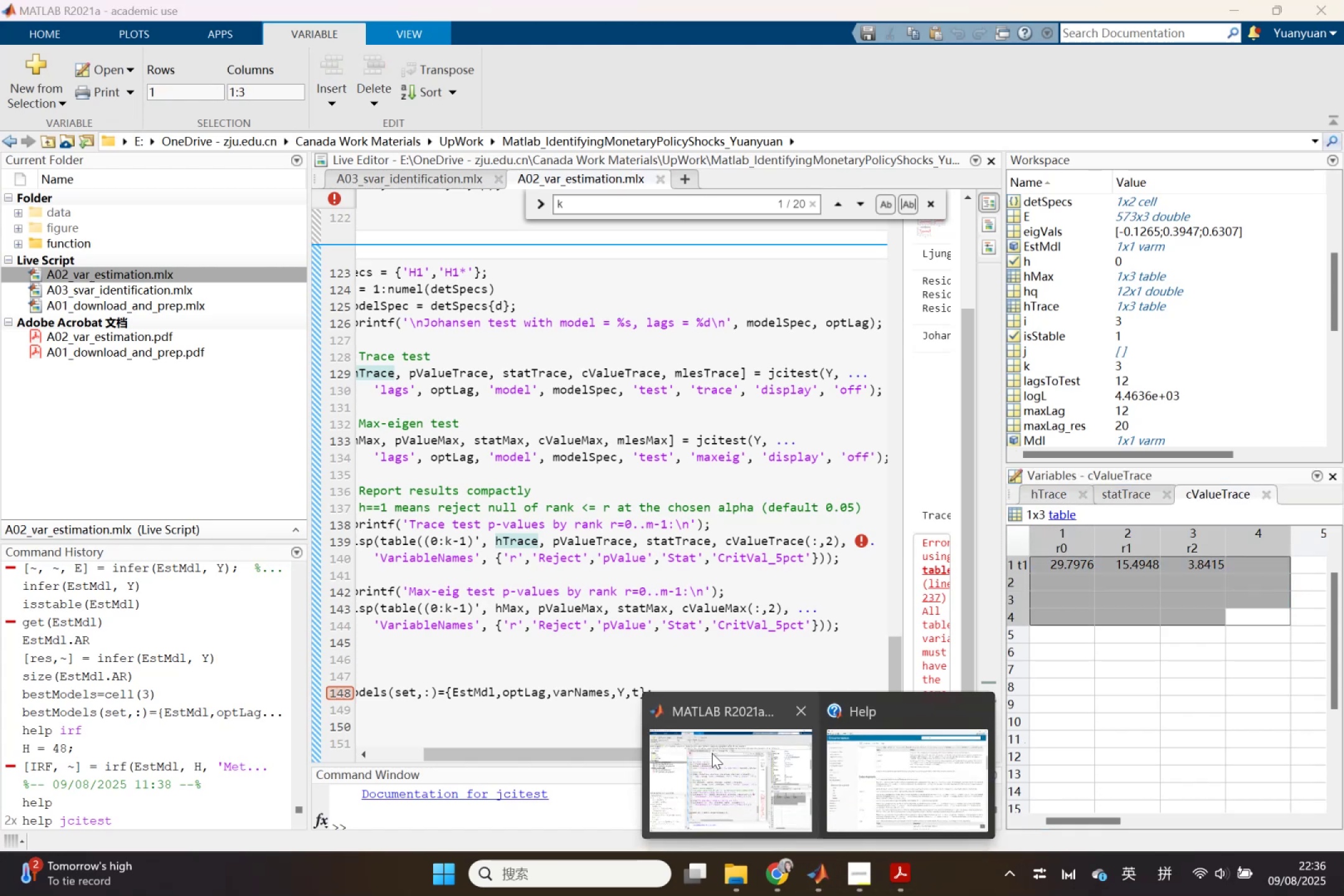 
left_click([712, 753])
 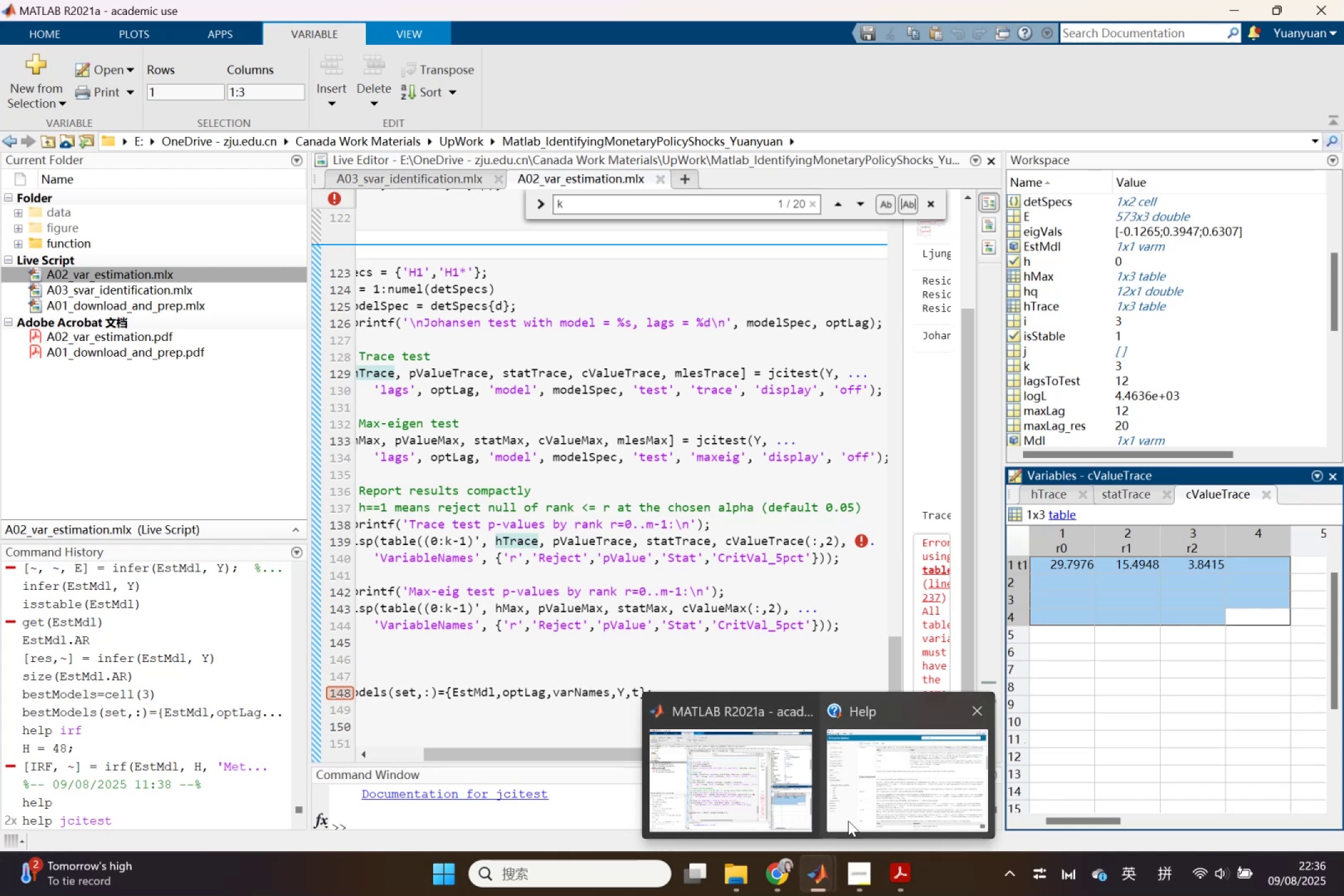 
left_click([781, 873])
 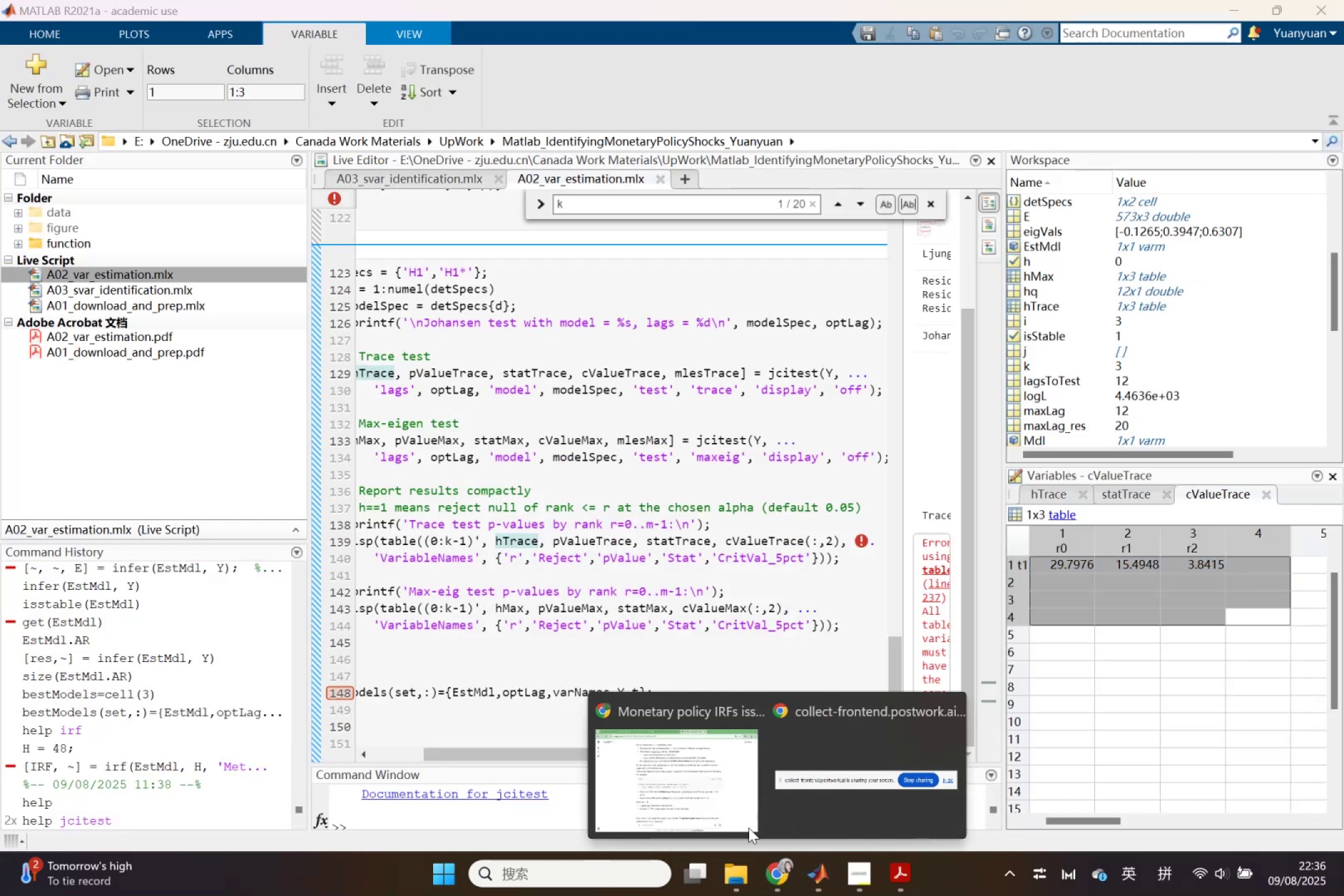 
left_click([732, 805])
 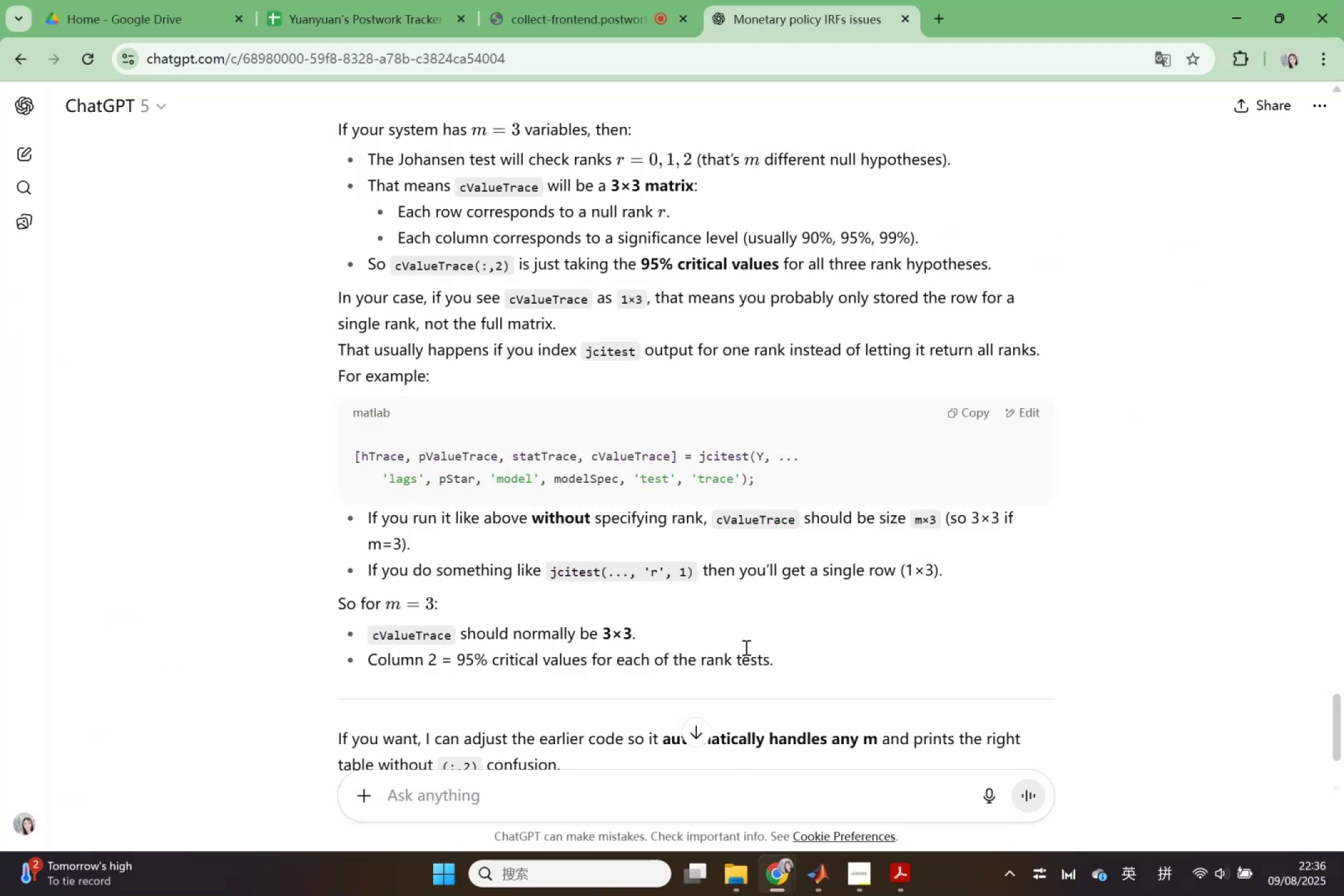 
scroll: coordinate [609, 559], scroll_direction: up, amount: 8.0
 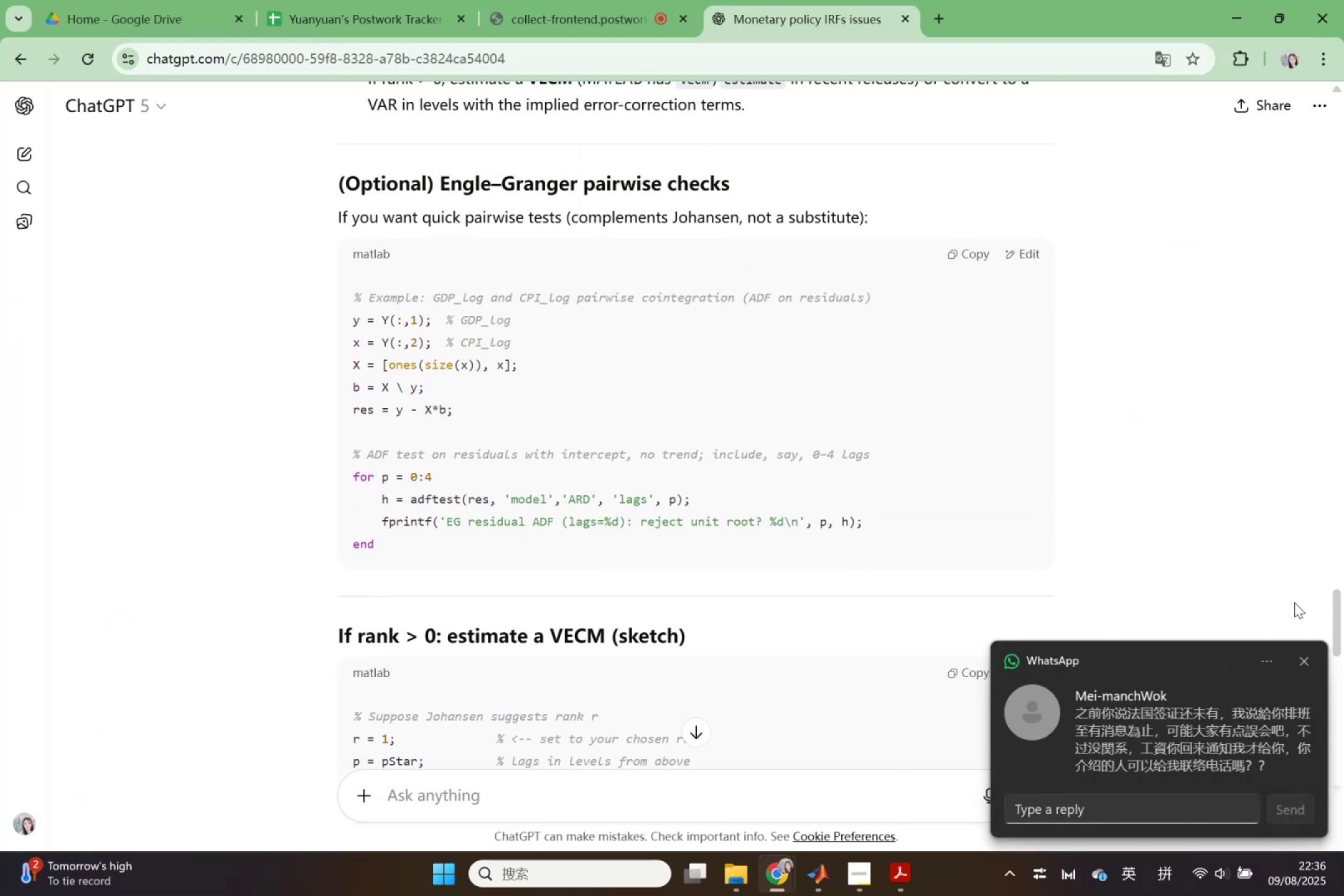 
left_click([1300, 664])
 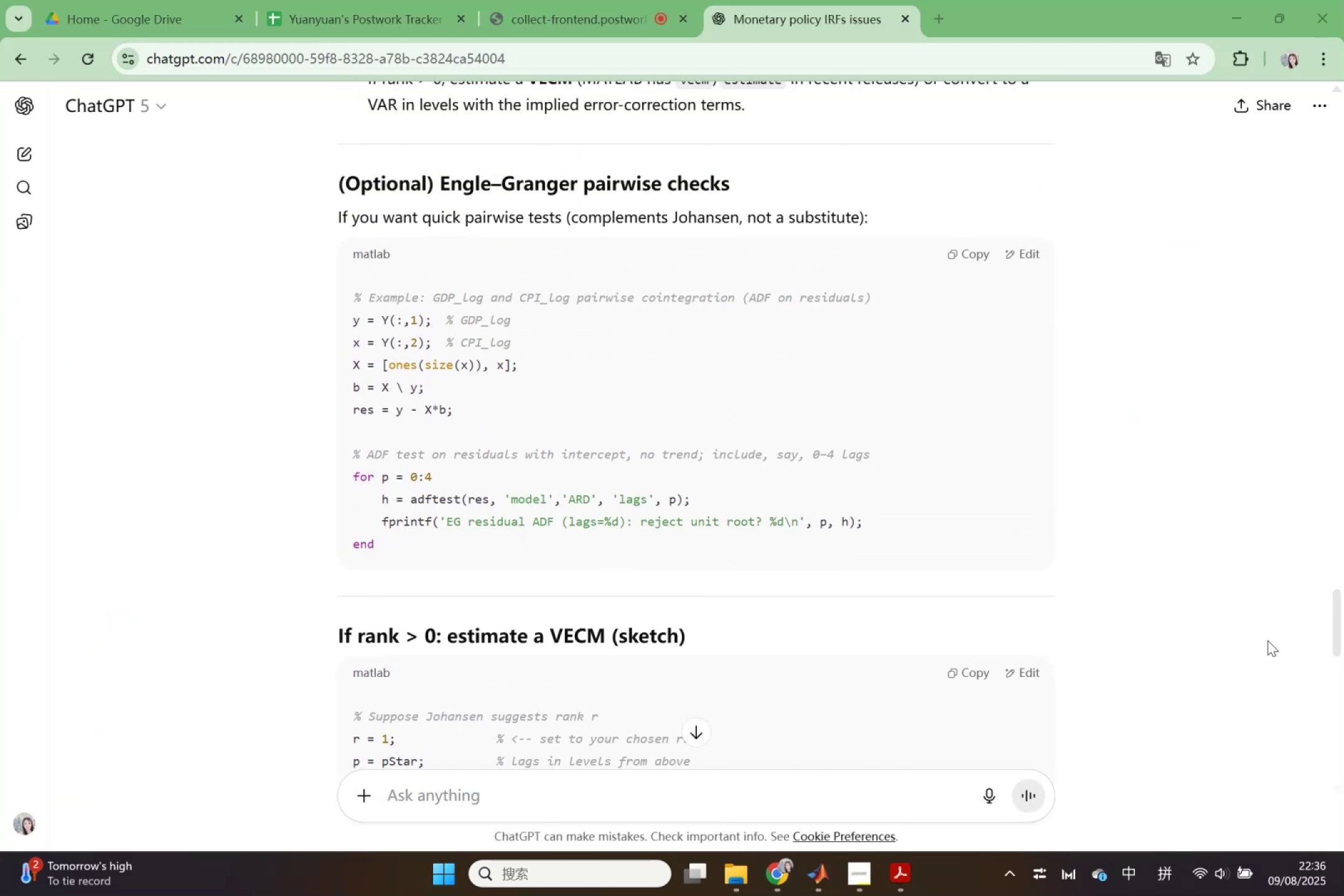 
left_click([1267, 640])
 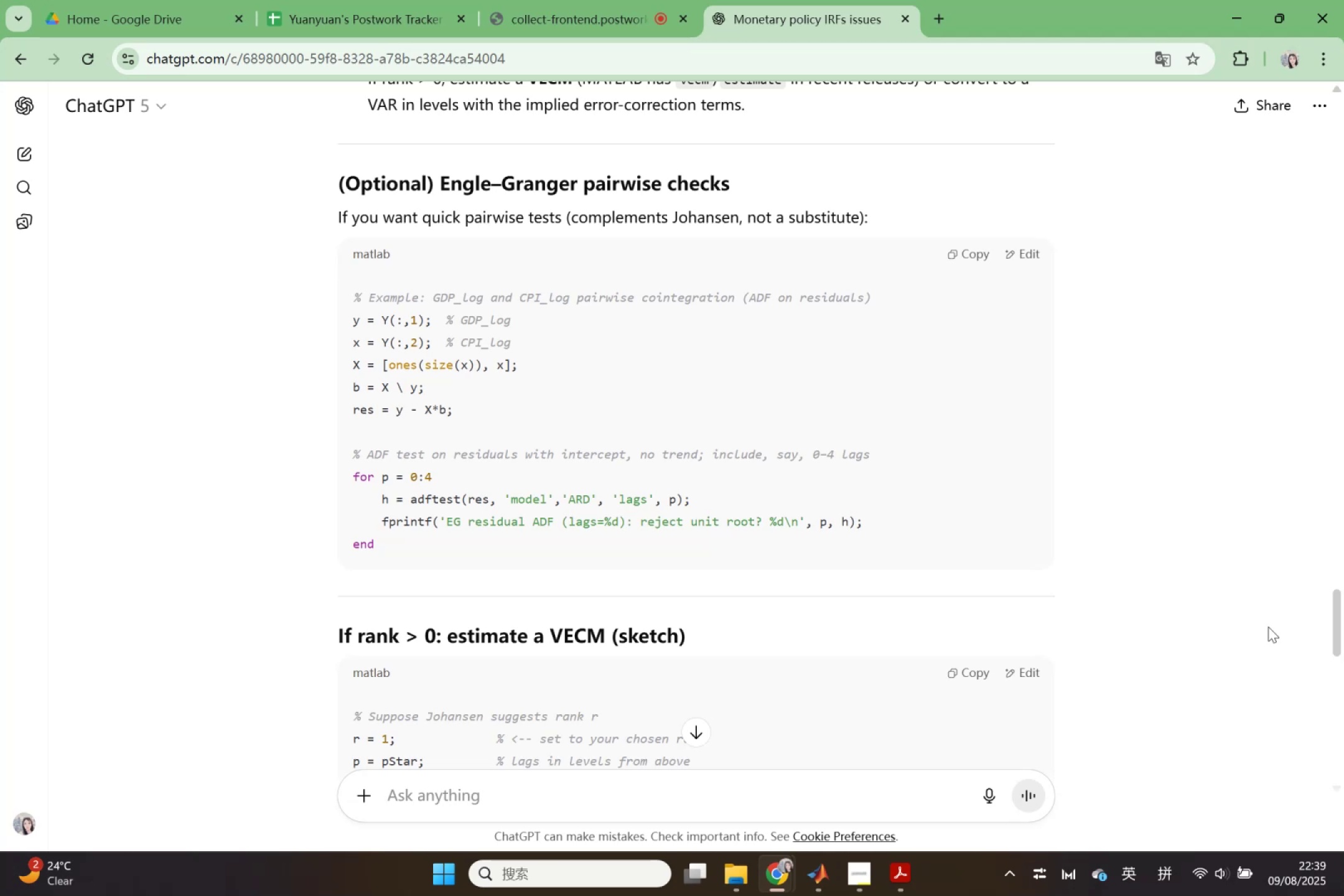 
wait(140.45)
 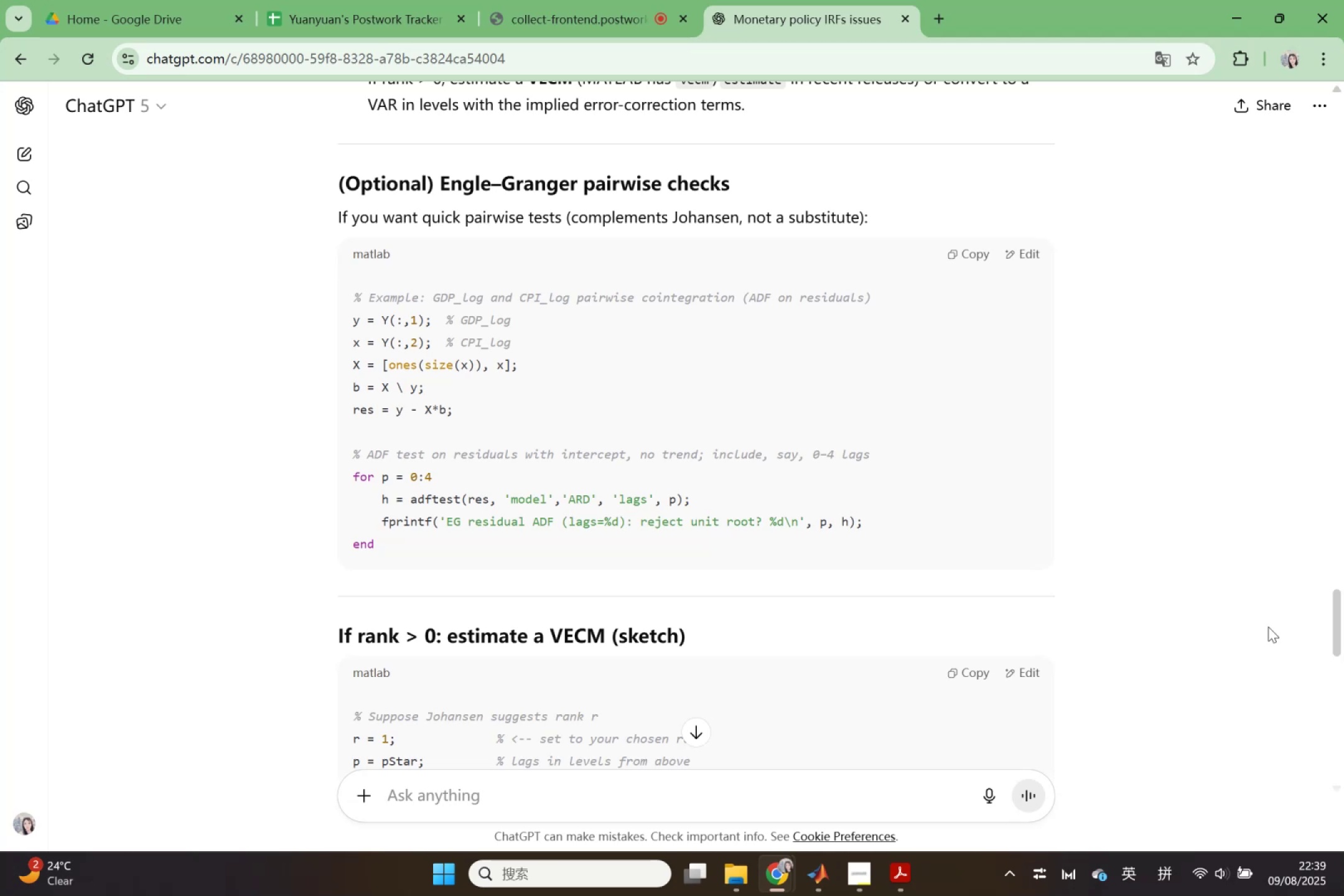 
scroll: coordinate [681, 570], scroll_direction: down, amount: 9.0
 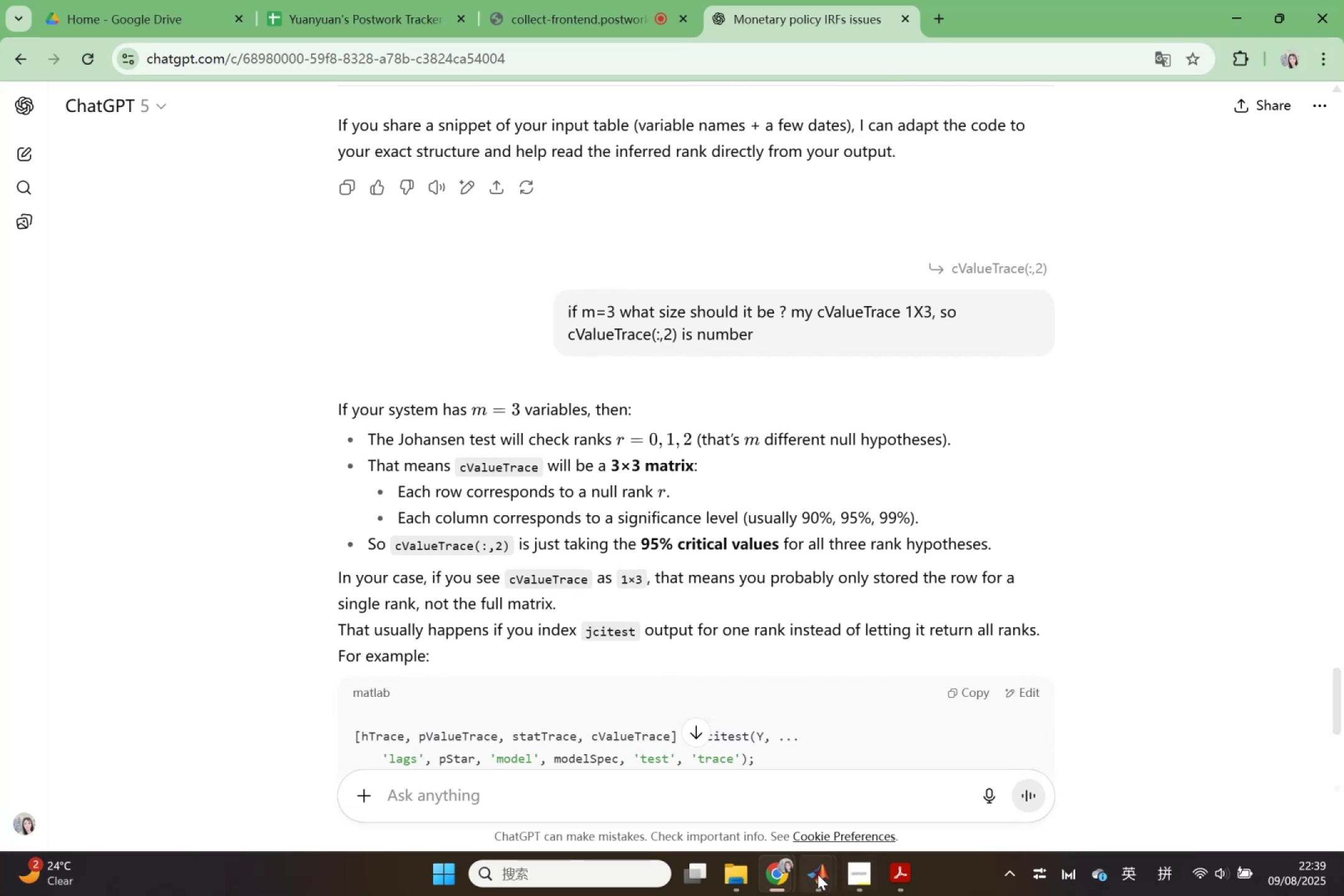 
left_click([818, 874])
 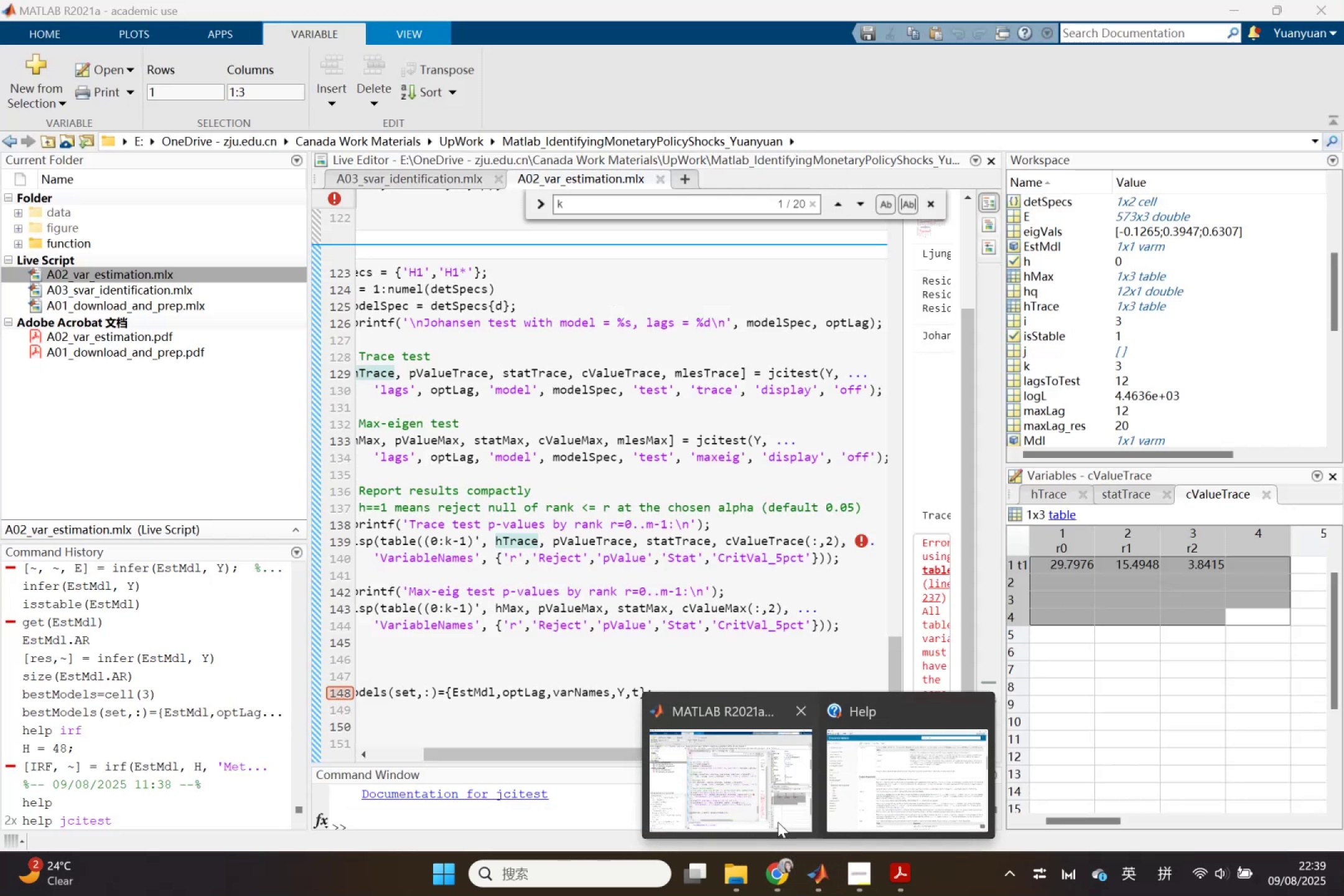 
left_click([778, 822])
 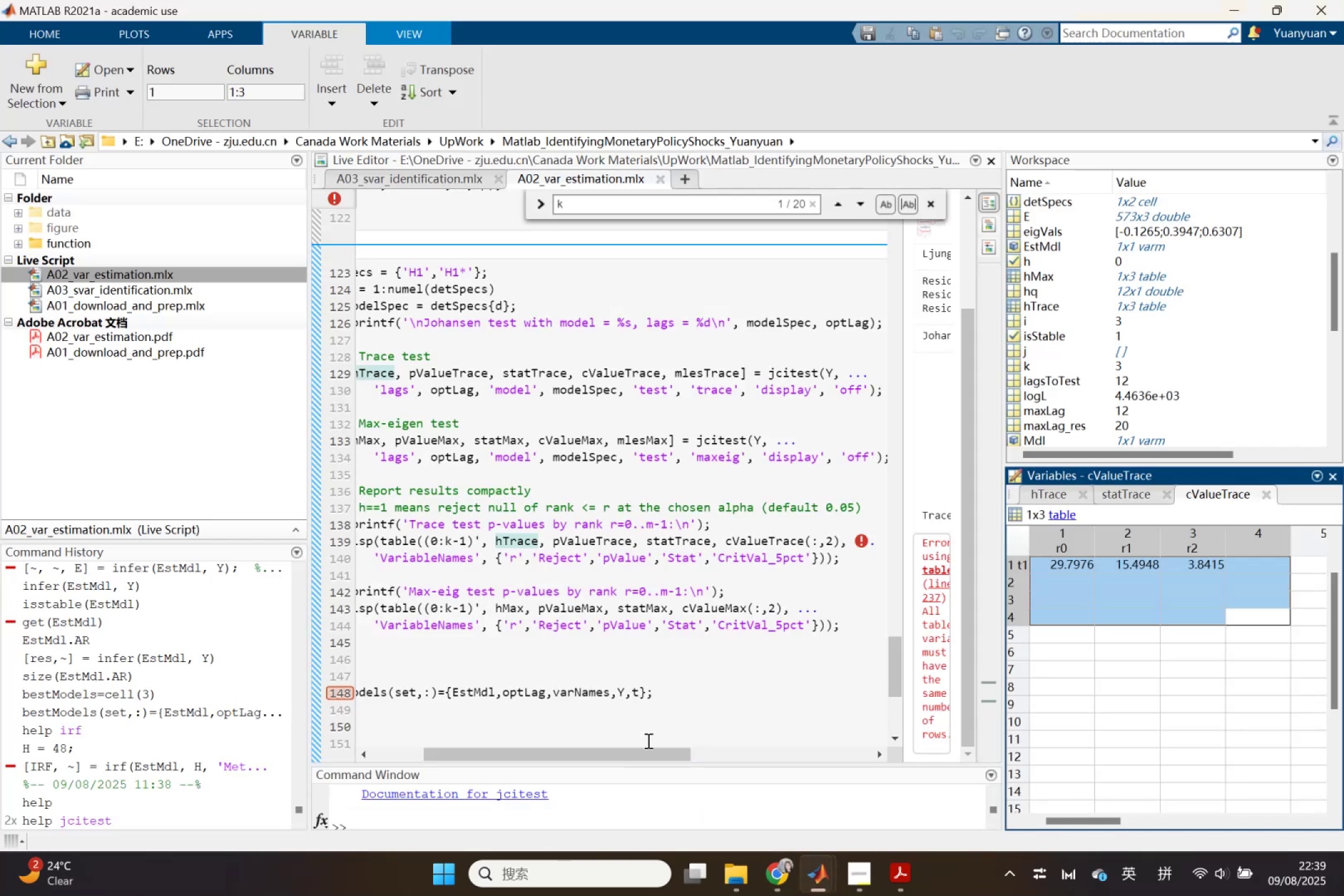 
left_click_drag(start_coordinate=[642, 757], to_coordinate=[541, 742])
 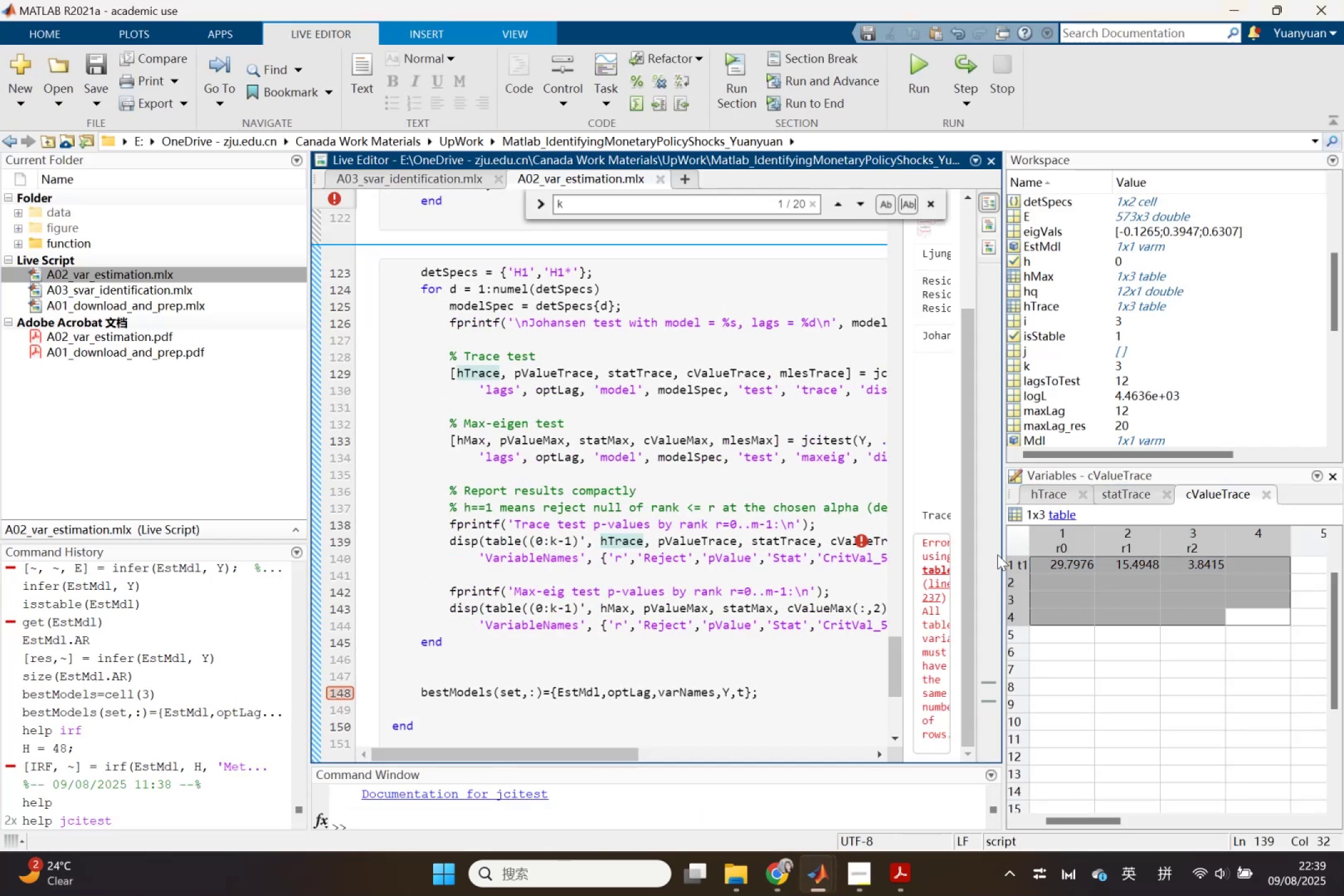 
left_click_drag(start_coordinate=[1003, 556], to_coordinate=[1205, 594])
 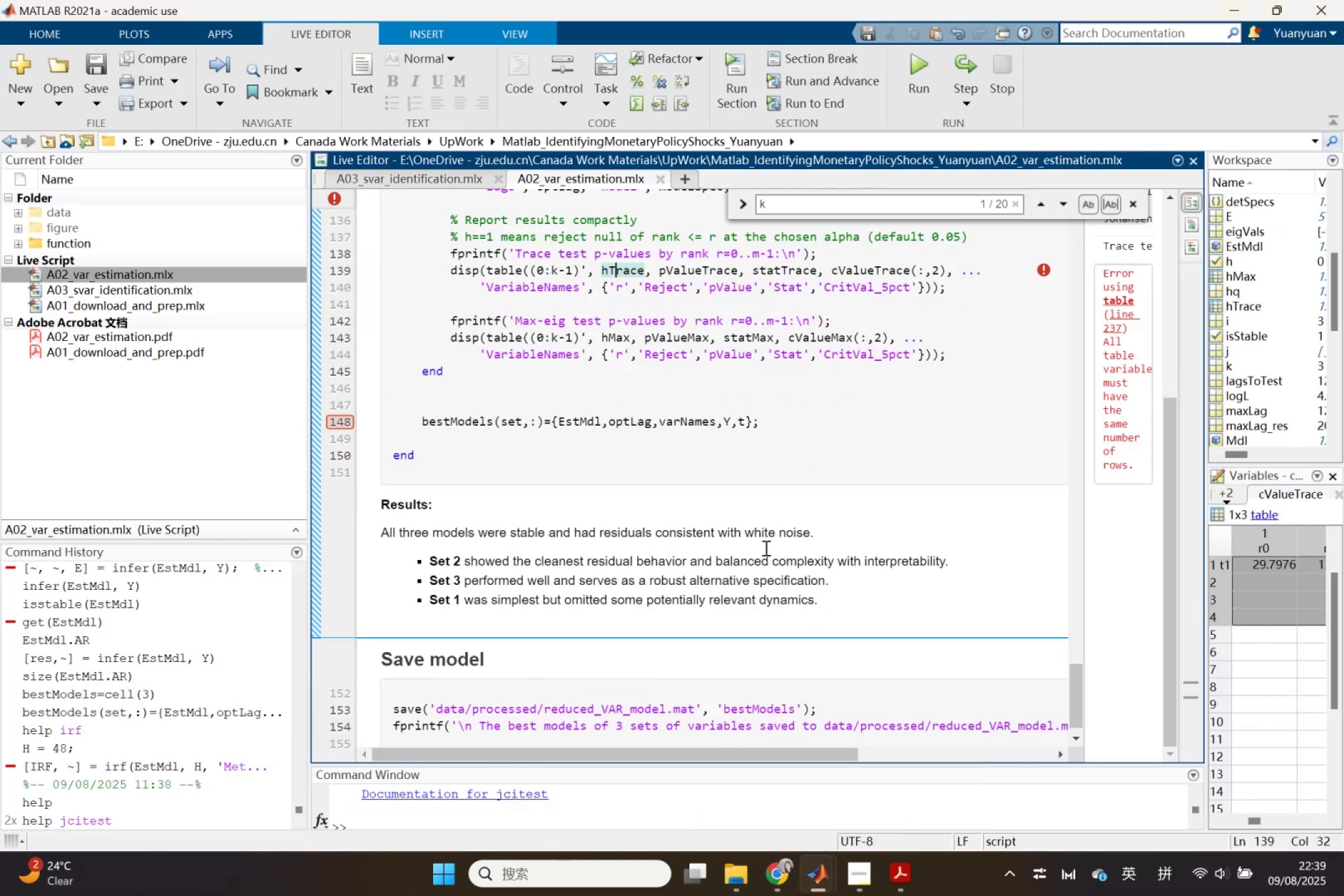 
scroll: coordinate [745, 635], scroll_direction: up, amount: 2.0
 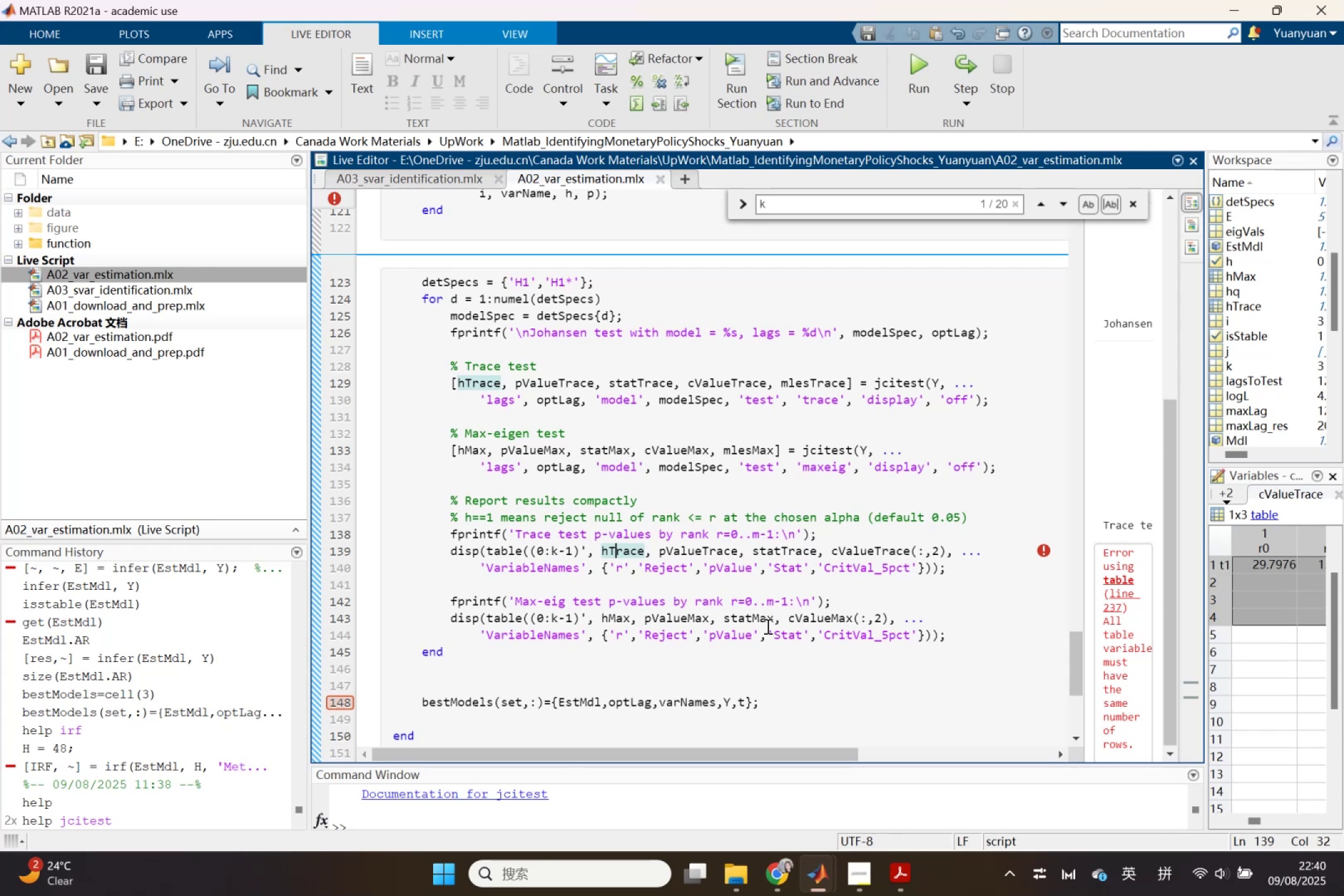 
wait(55.43)
 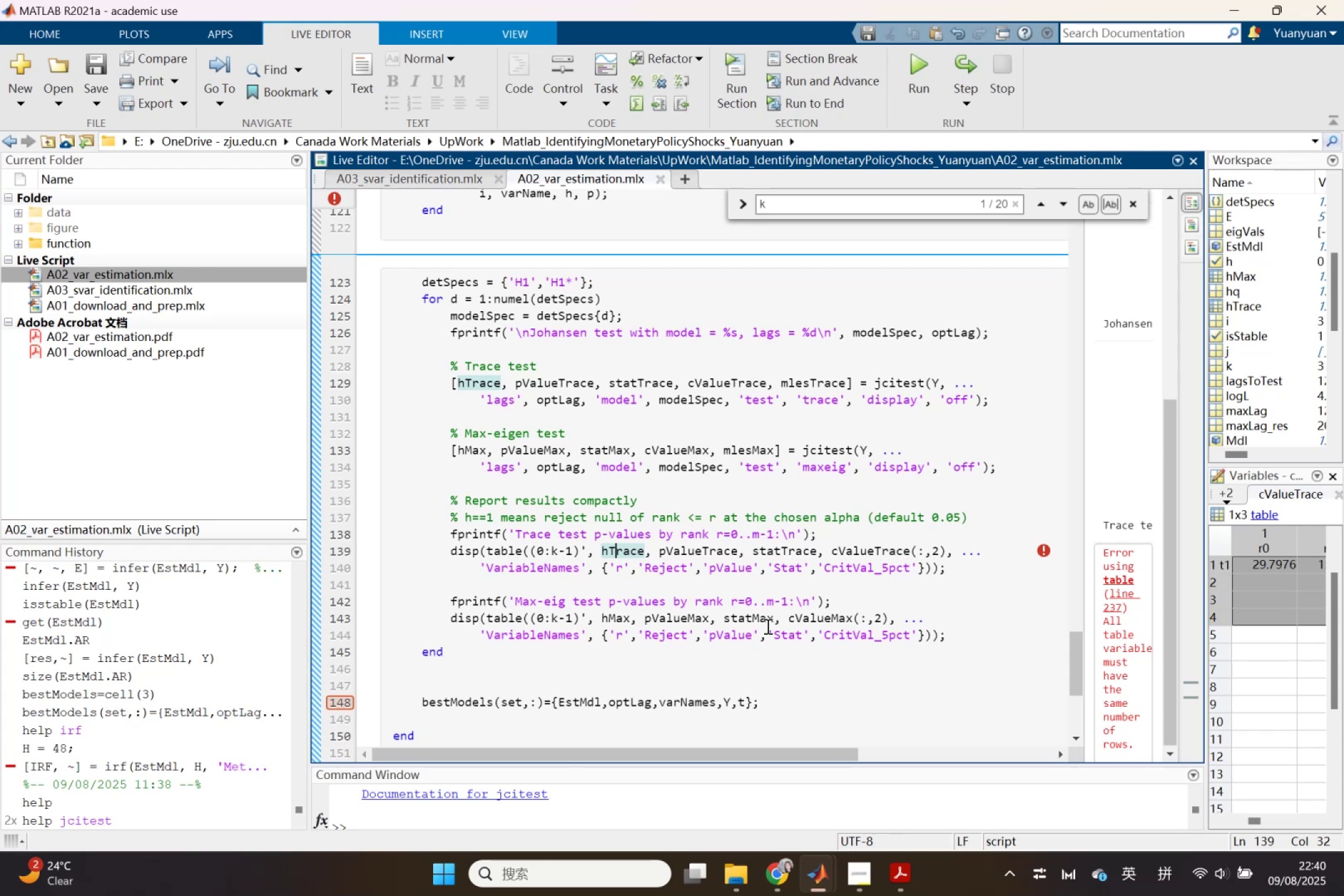 
scroll: coordinate [488, 370], scroll_direction: up, amount: 1.0
 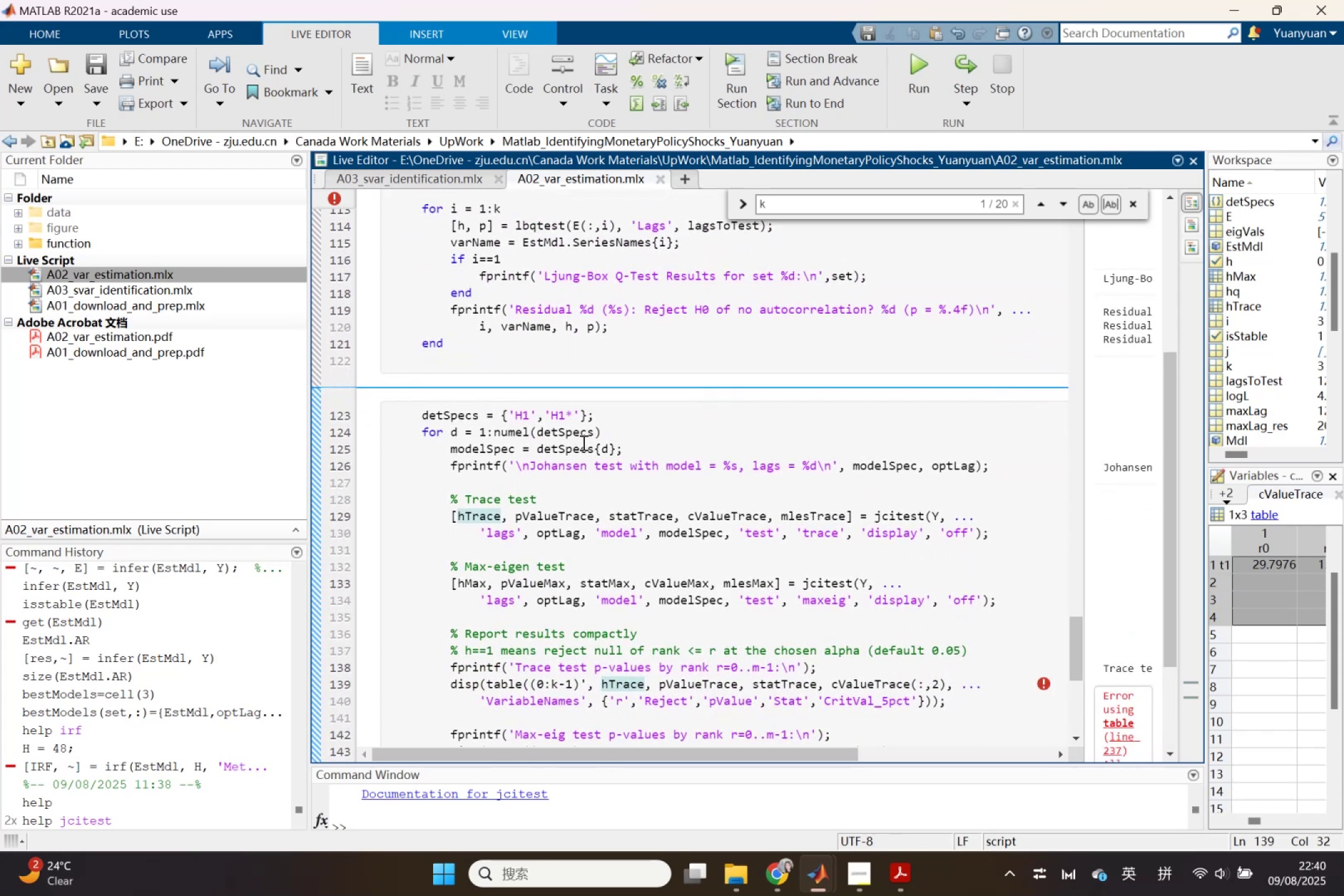 
left_click([535, 437])
 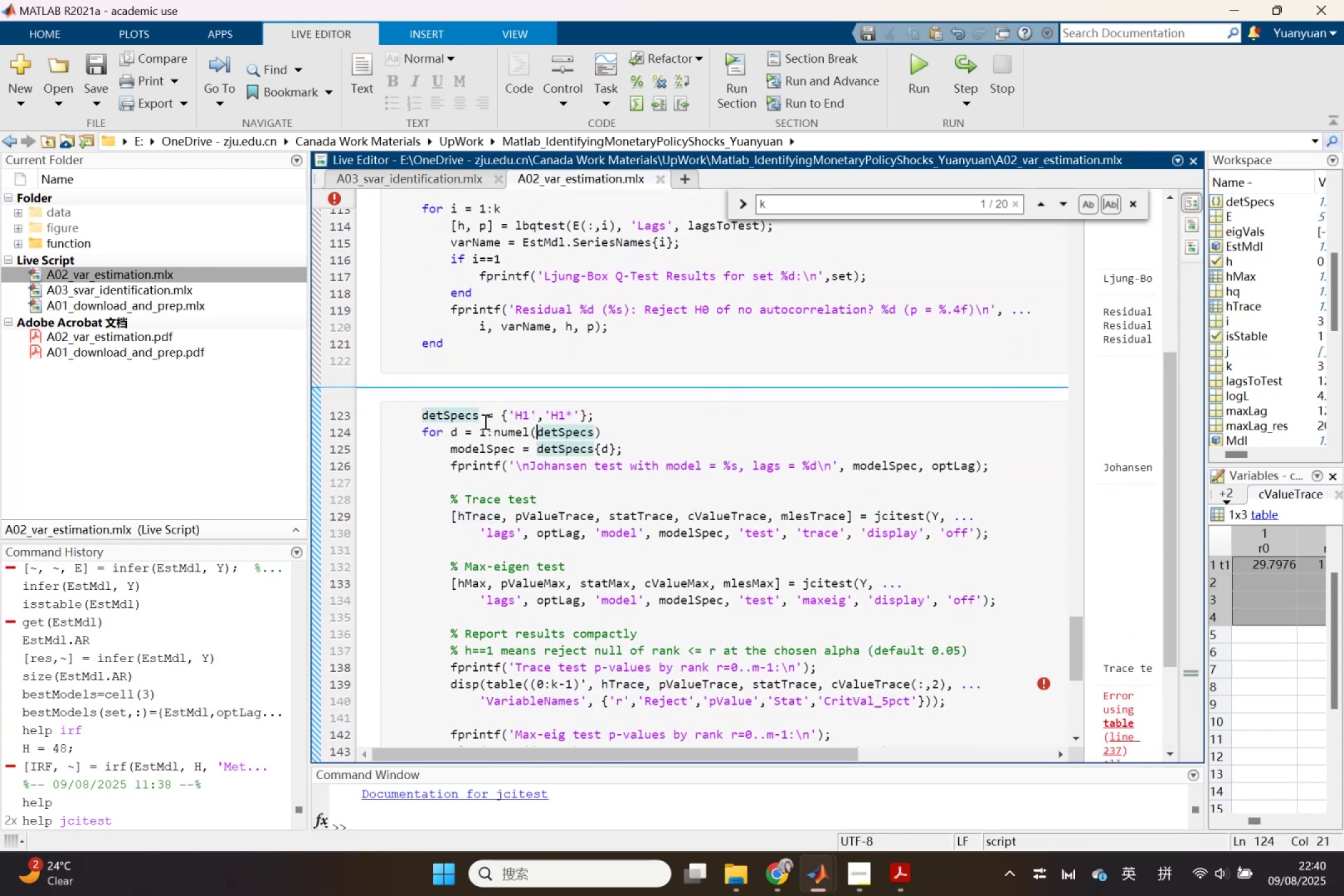 
left_click([483, 421])
 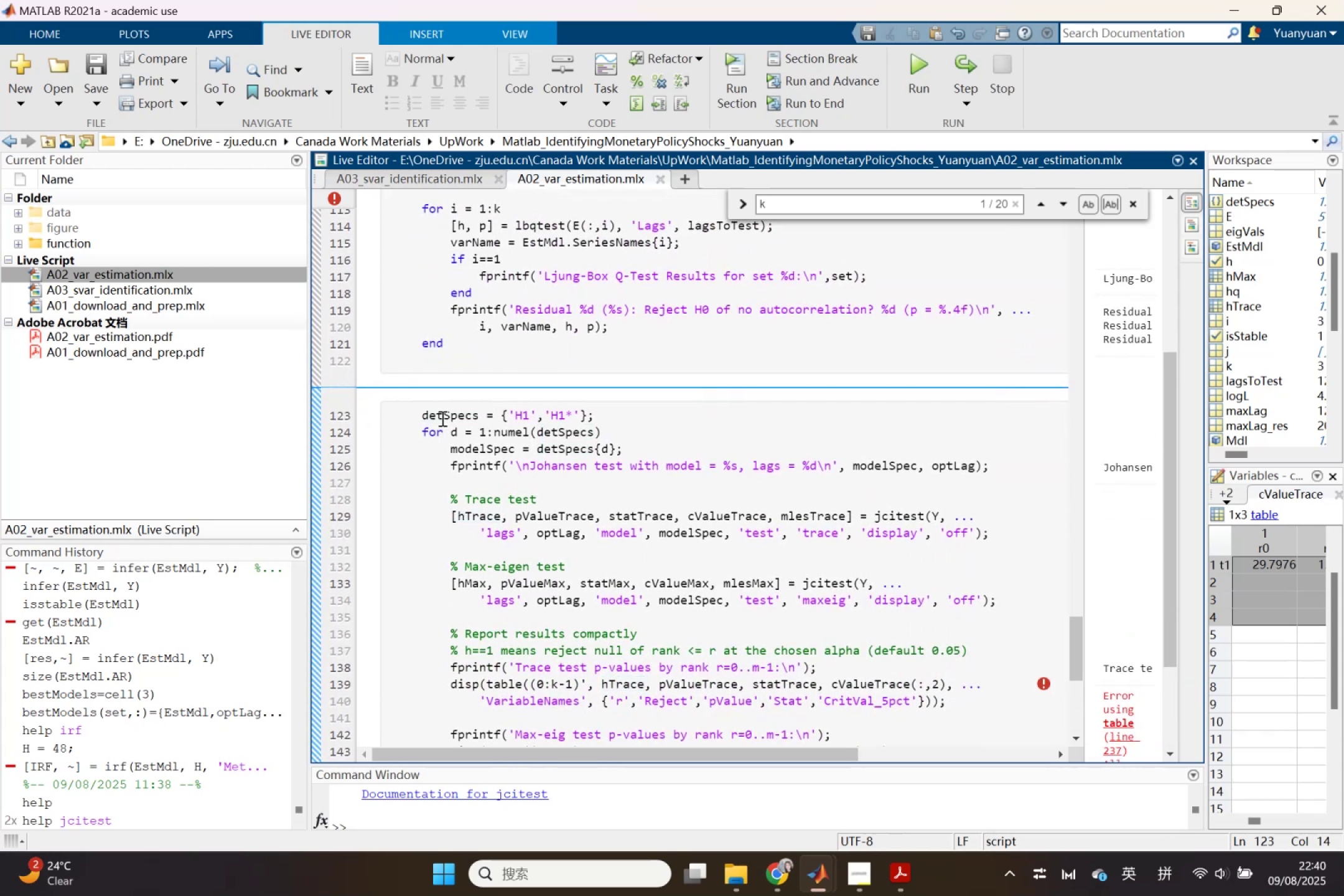 
left_click_drag(start_coordinate=[424, 416], to_coordinate=[679, 673])
 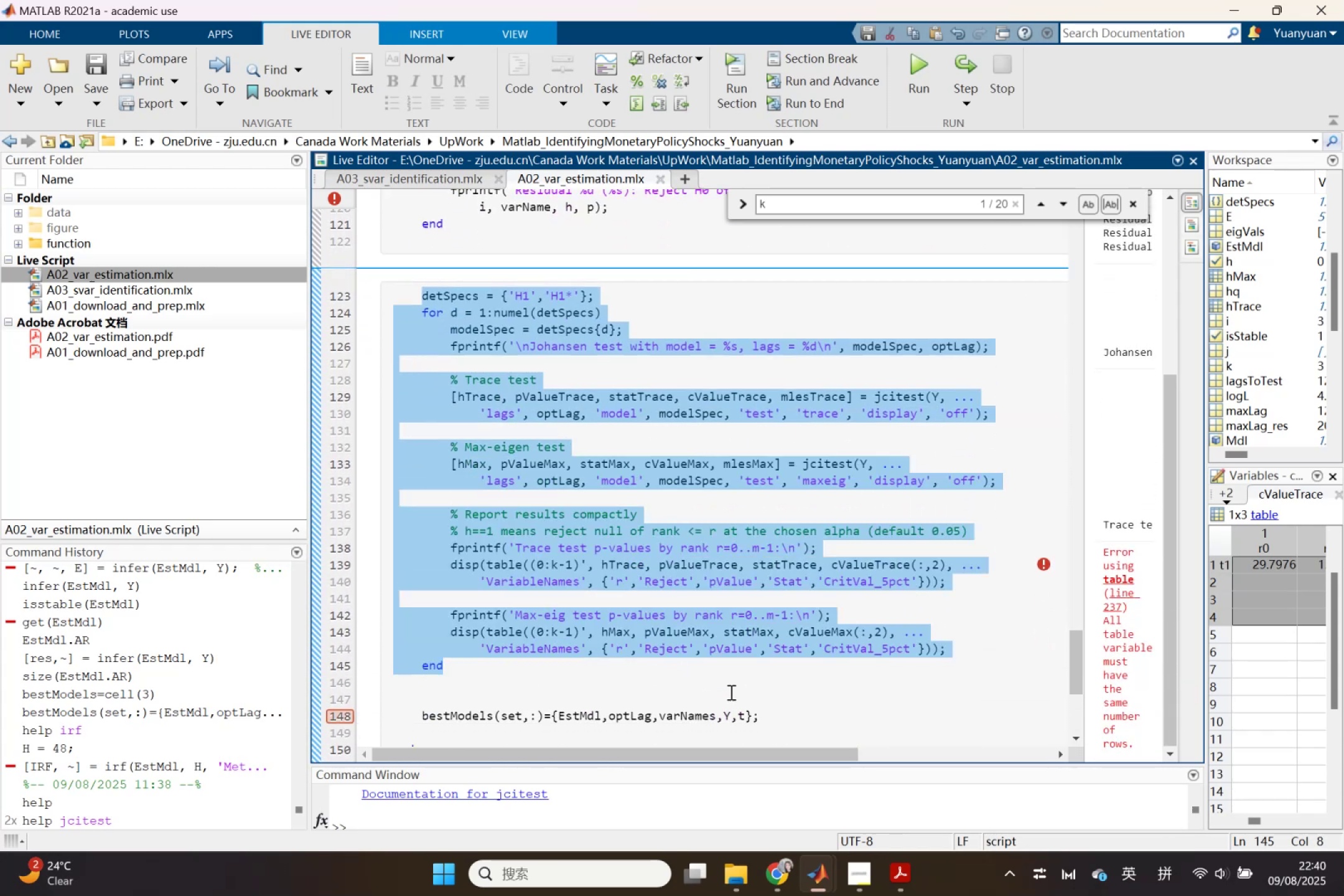 
scroll: coordinate [671, 559], scroll_direction: down, amount: 1.0
 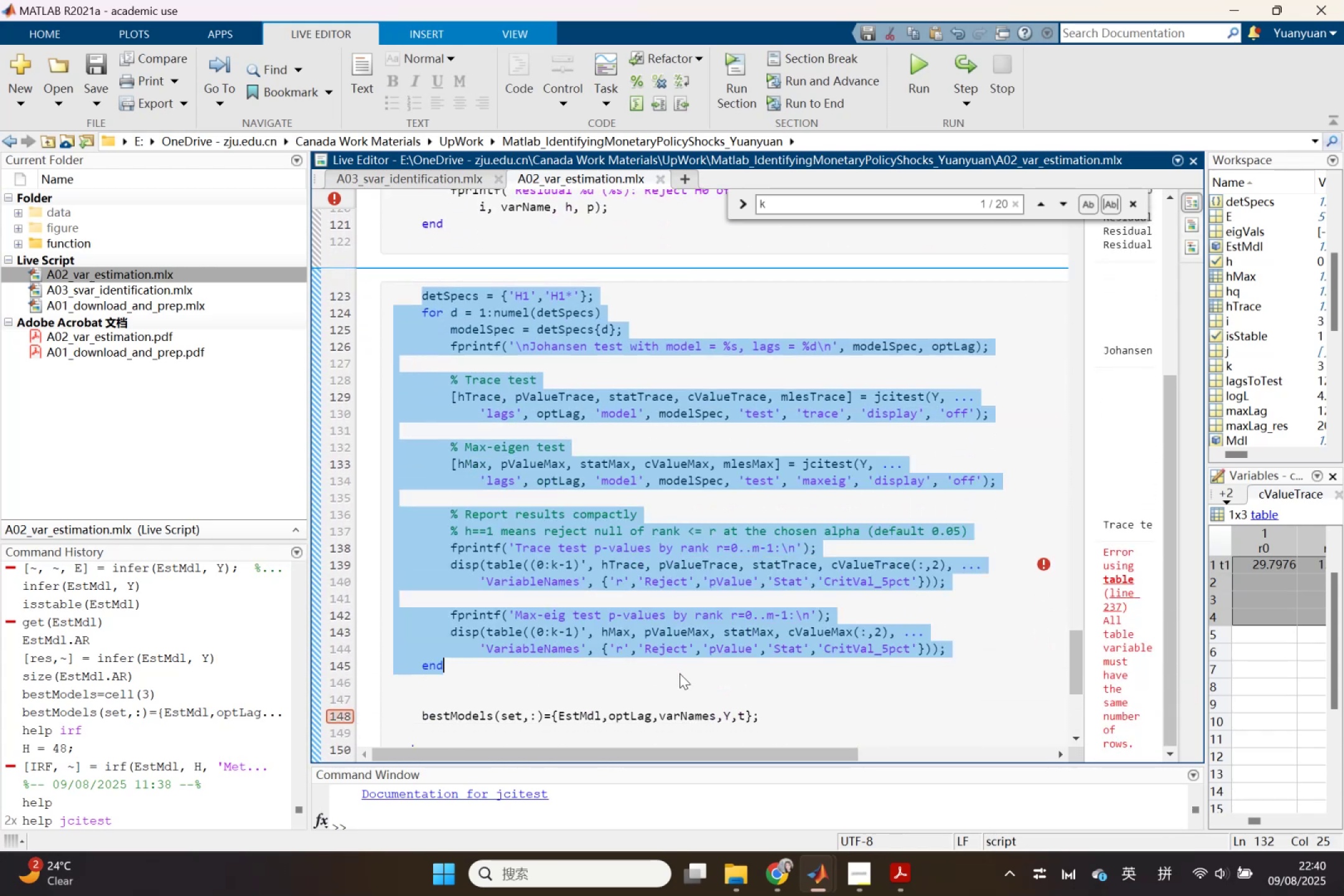 
key(Control+ControlLeft)
 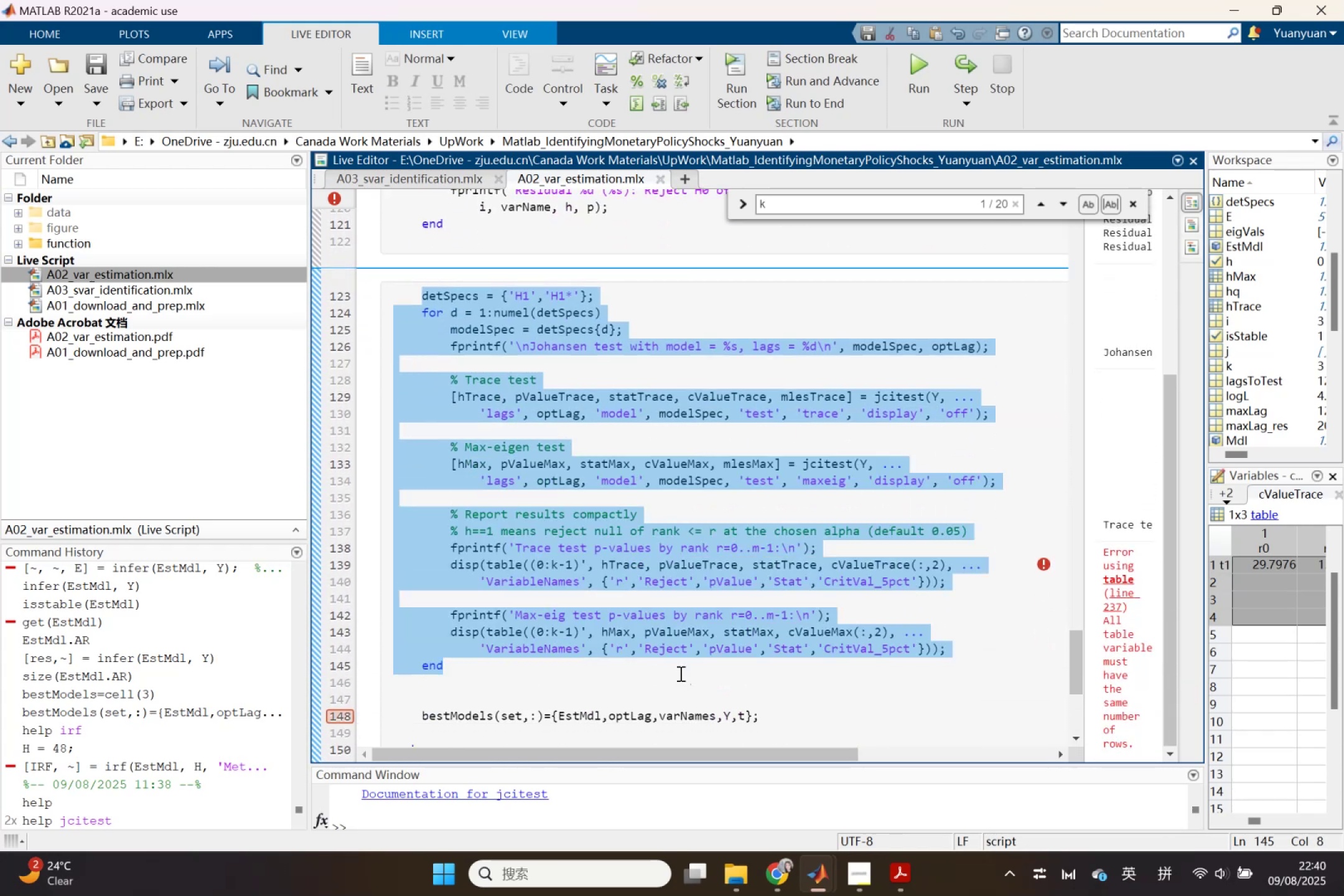 
key(Control+C)
 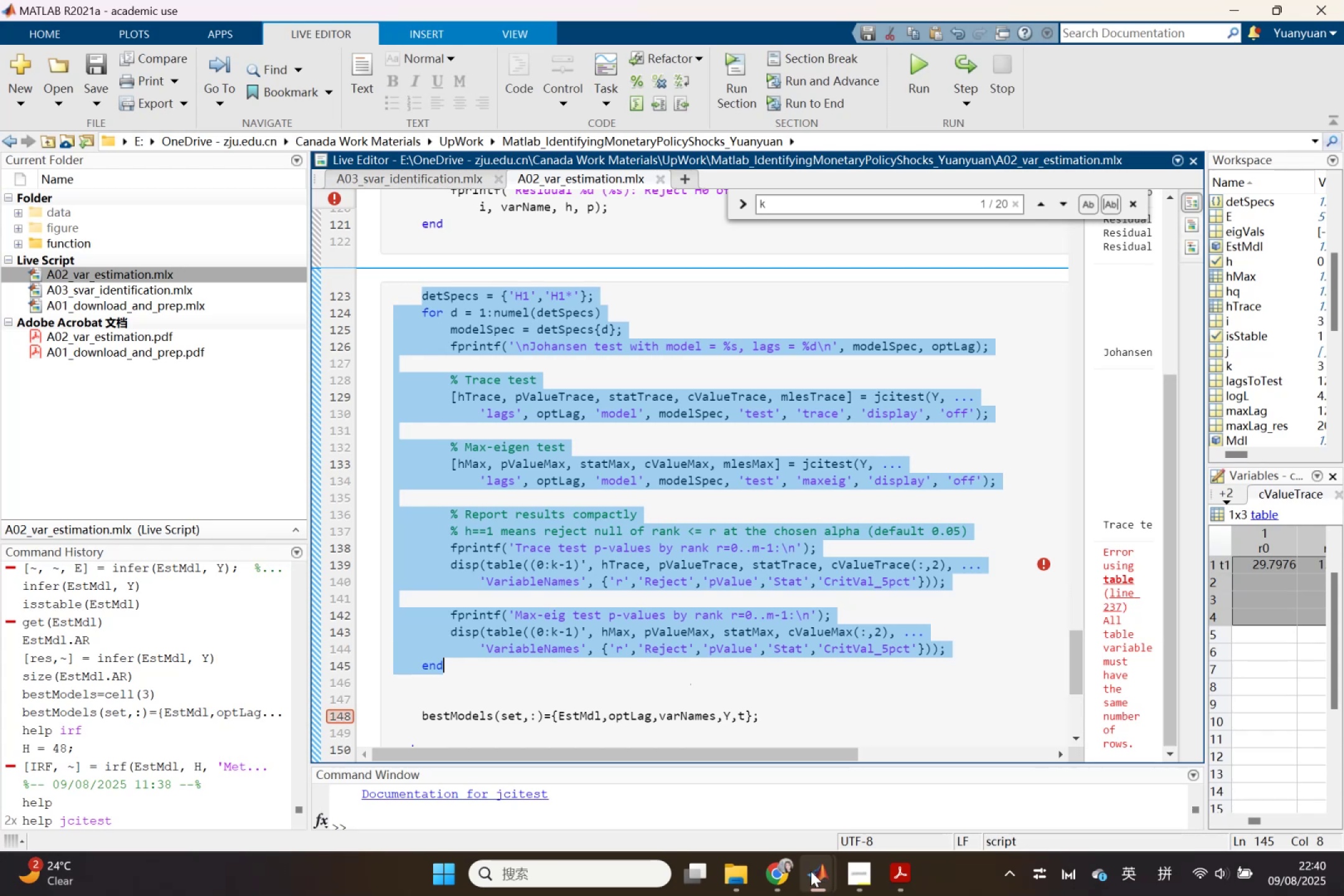 
left_click([778, 871])
 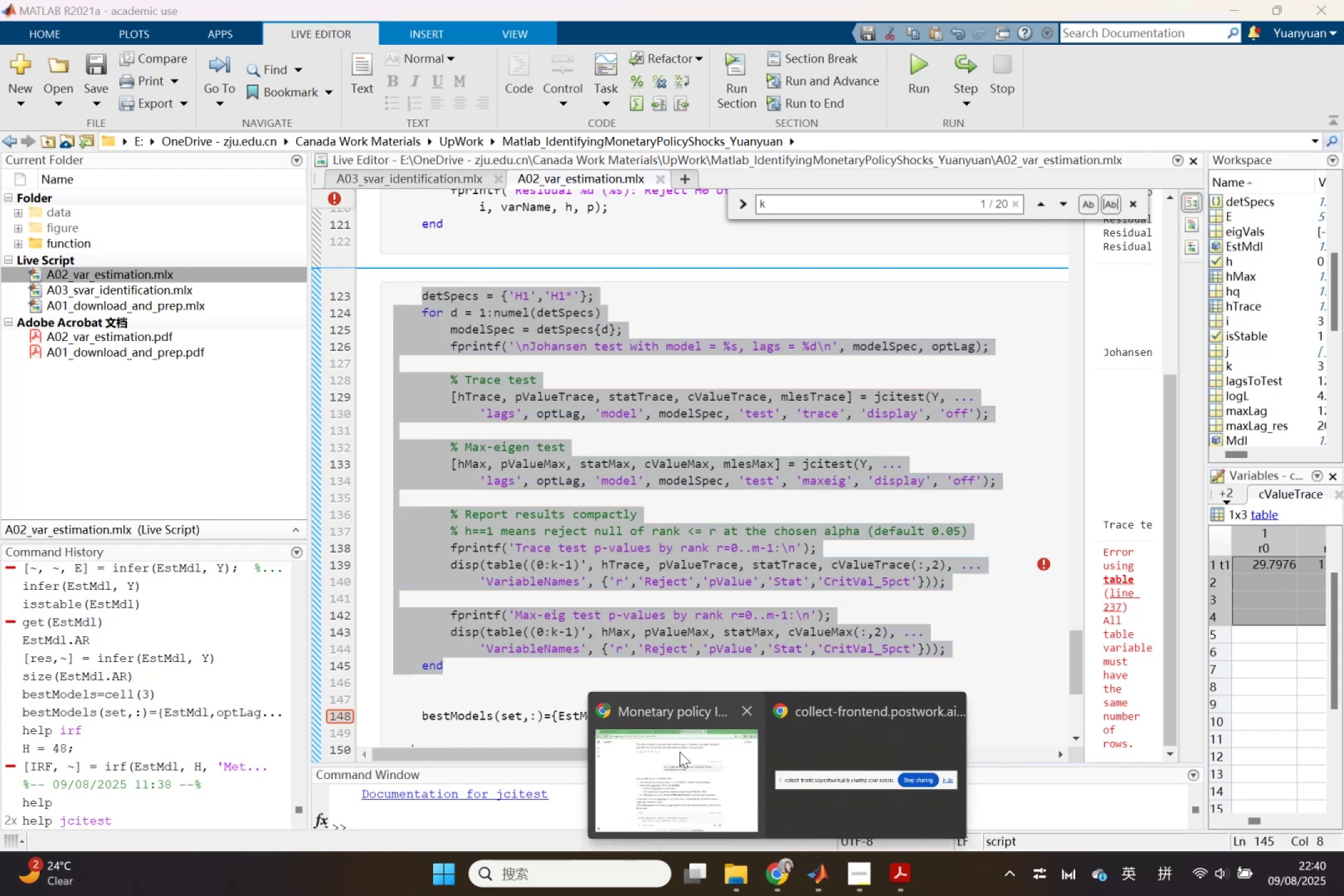 
left_click([679, 752])
 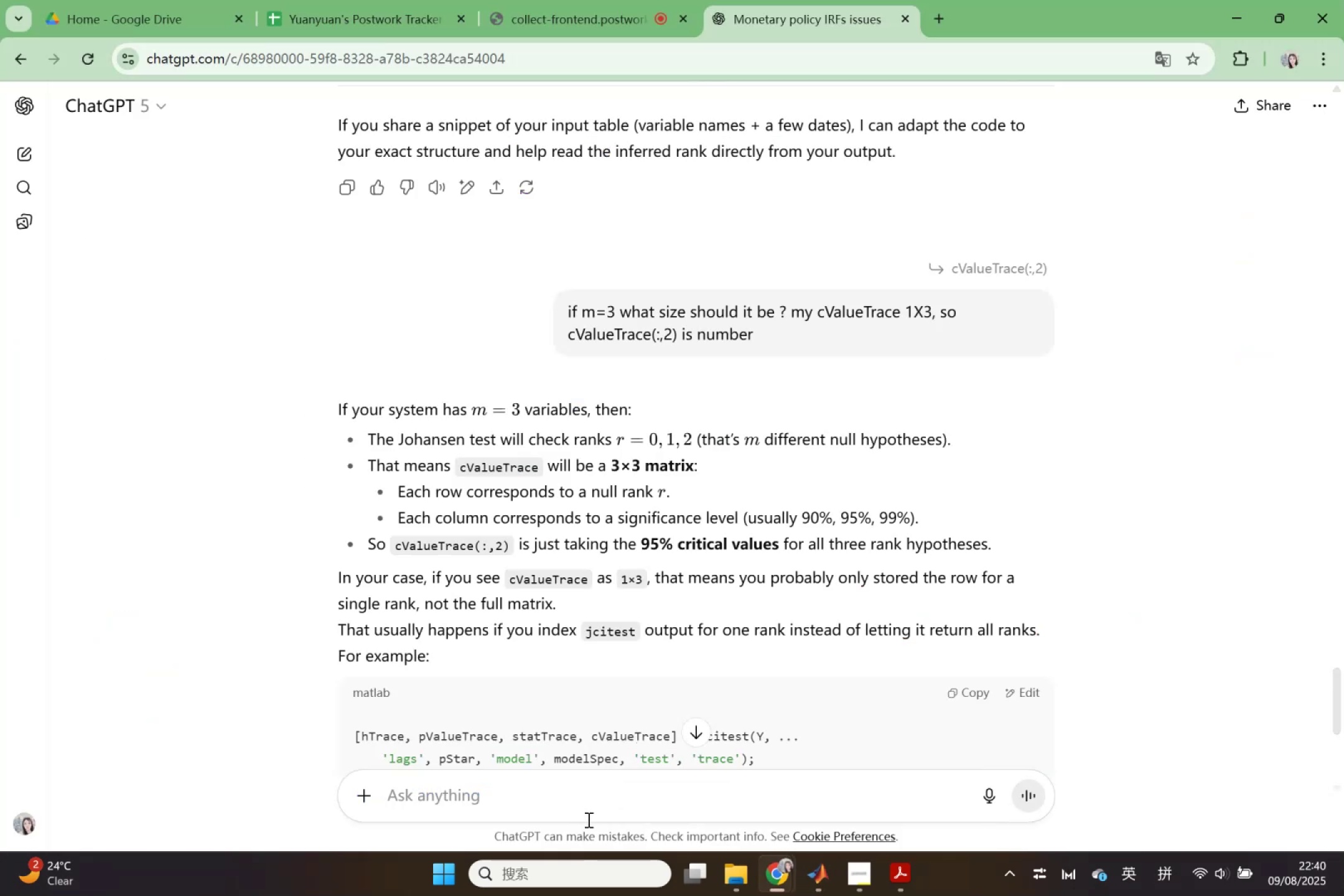 
left_click([579, 797])
 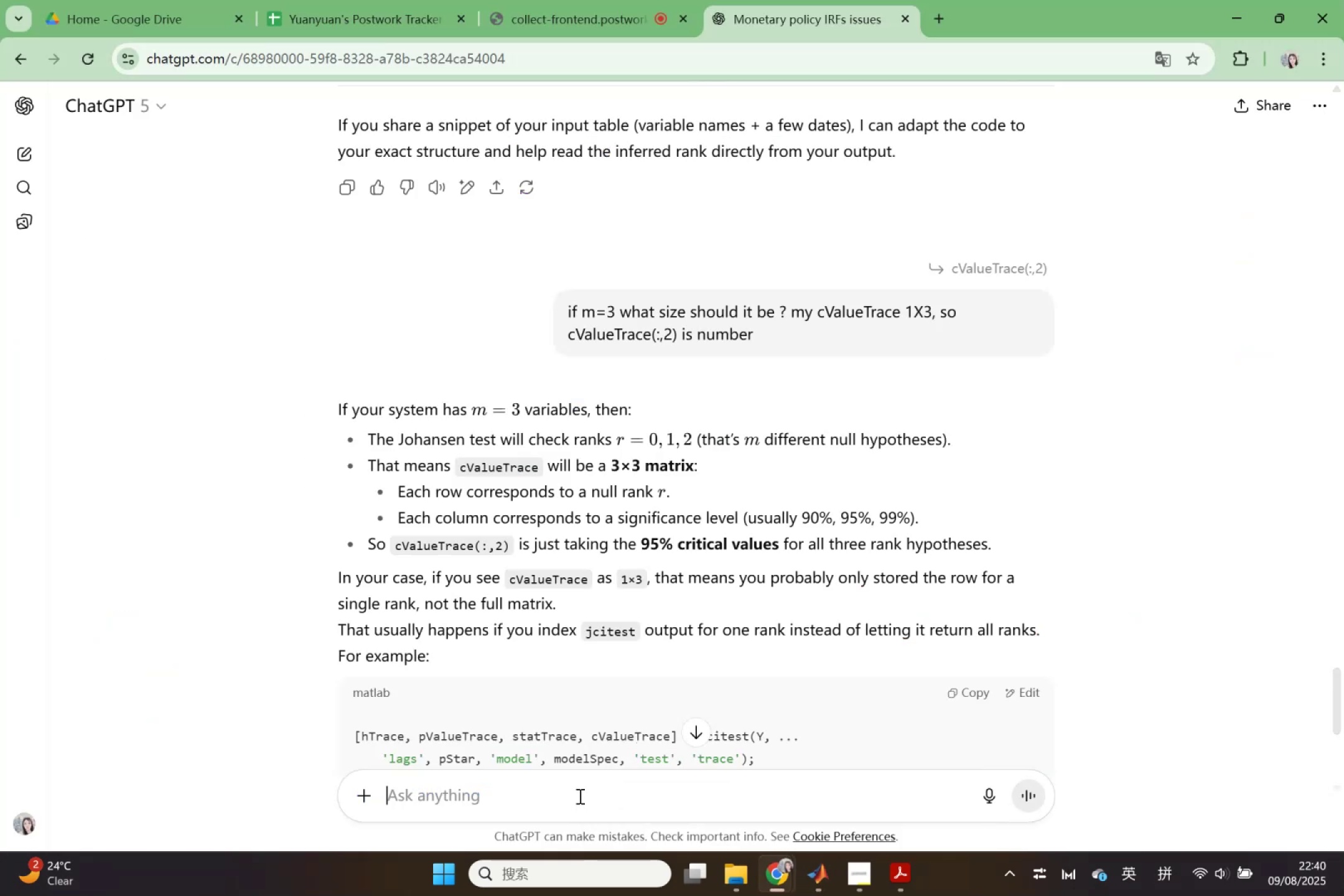 
key(Shift+Quote)
 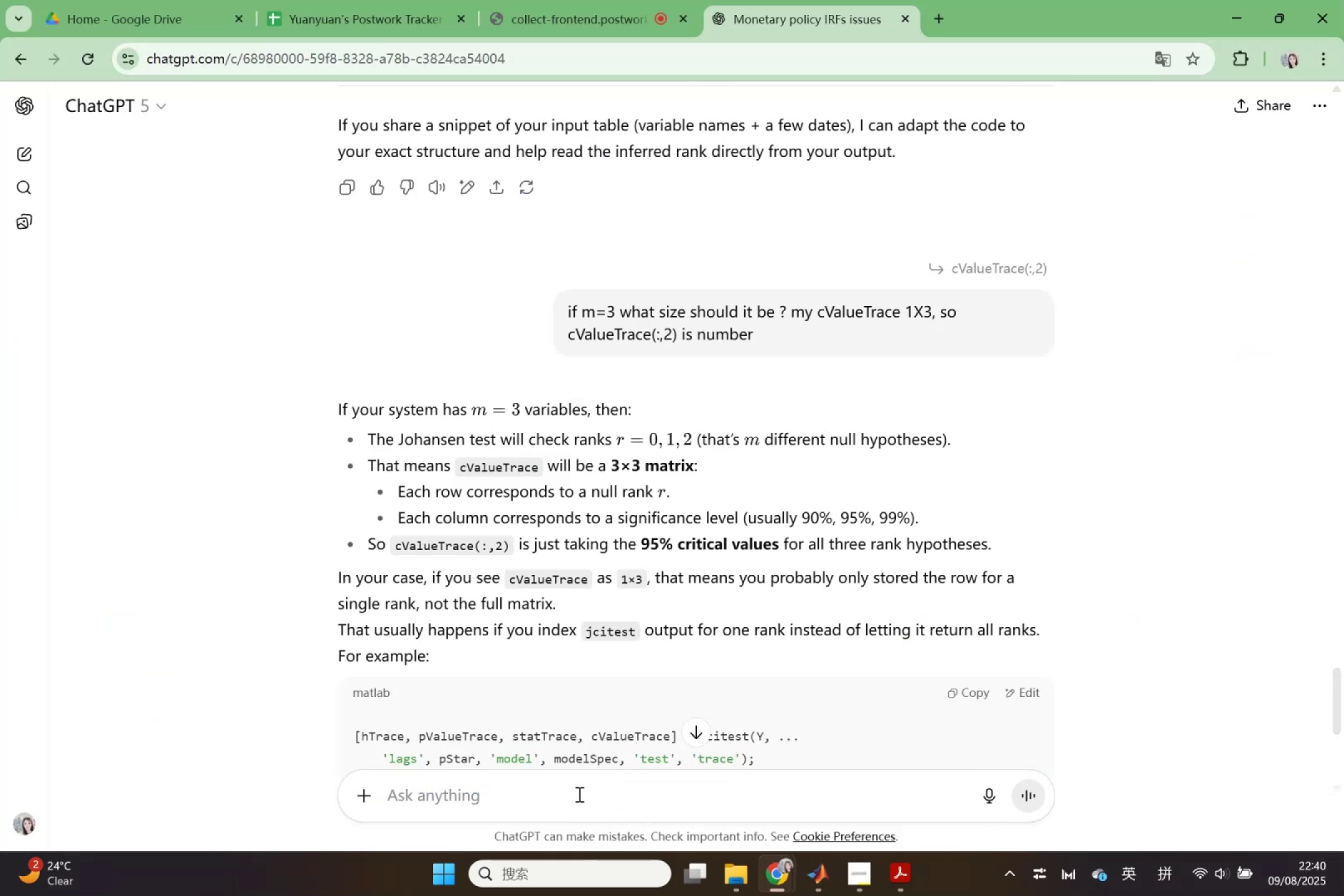 
key(Shift+Quote)
 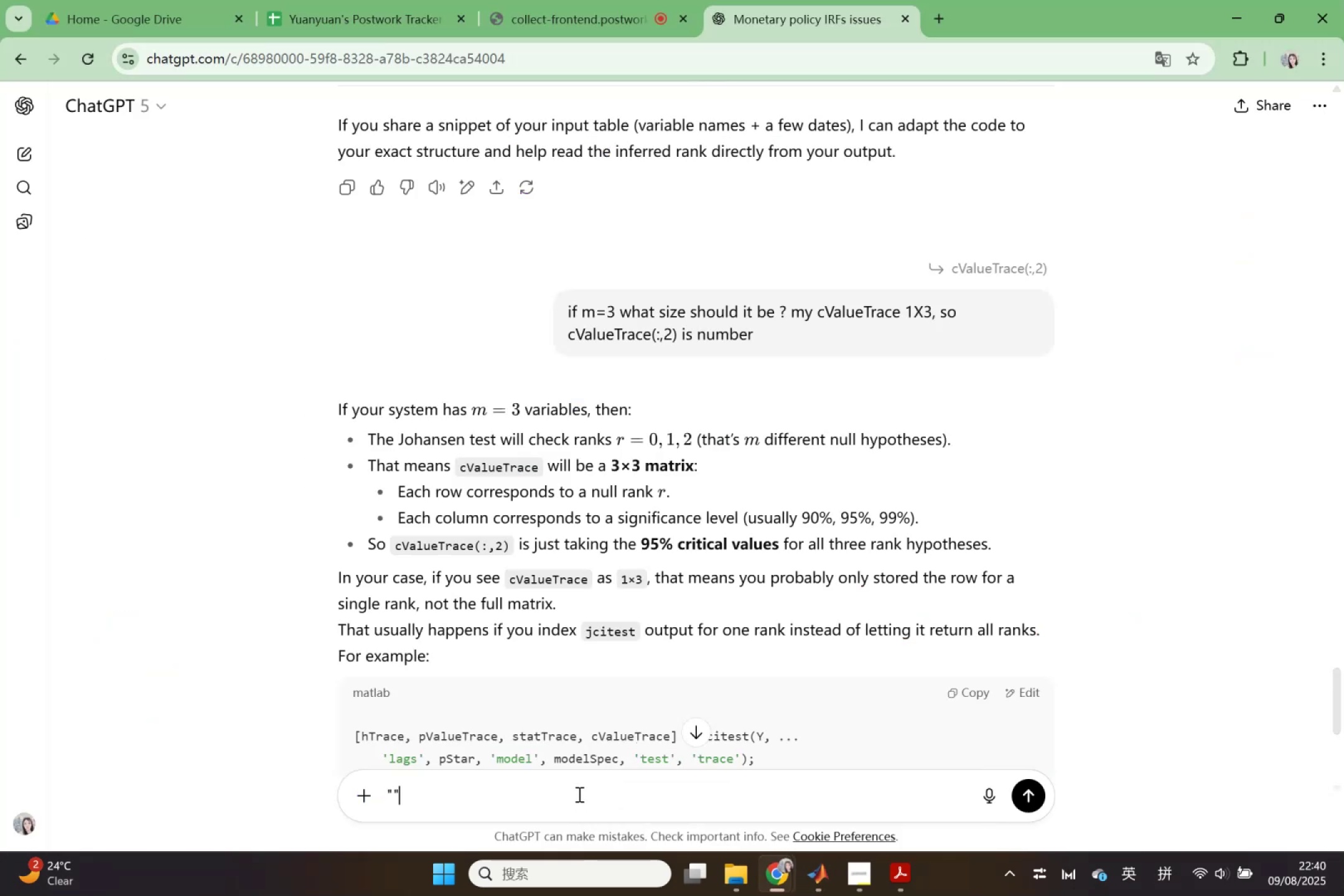 
key(ArrowLeft)
 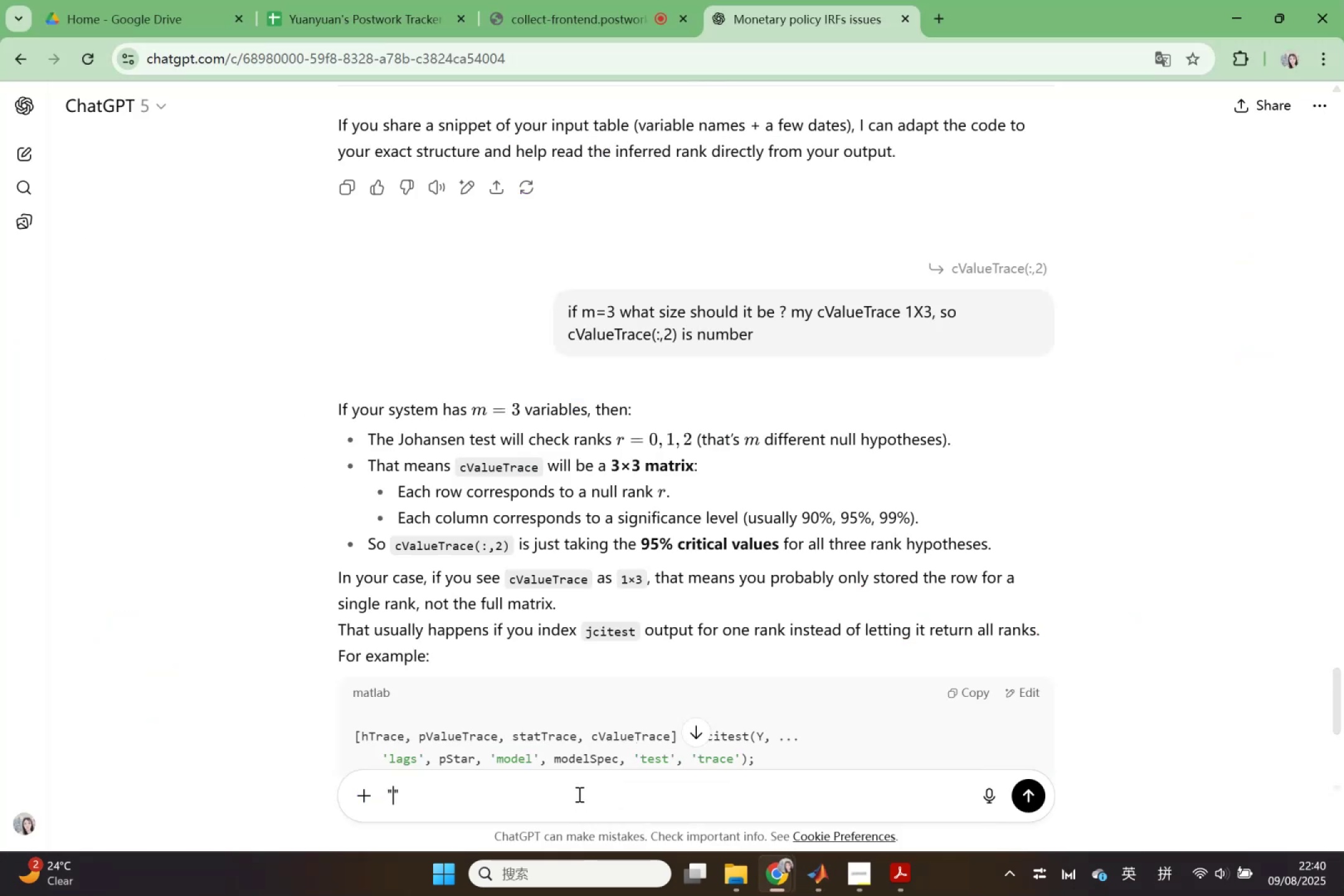 
key(Control+ControlLeft)
 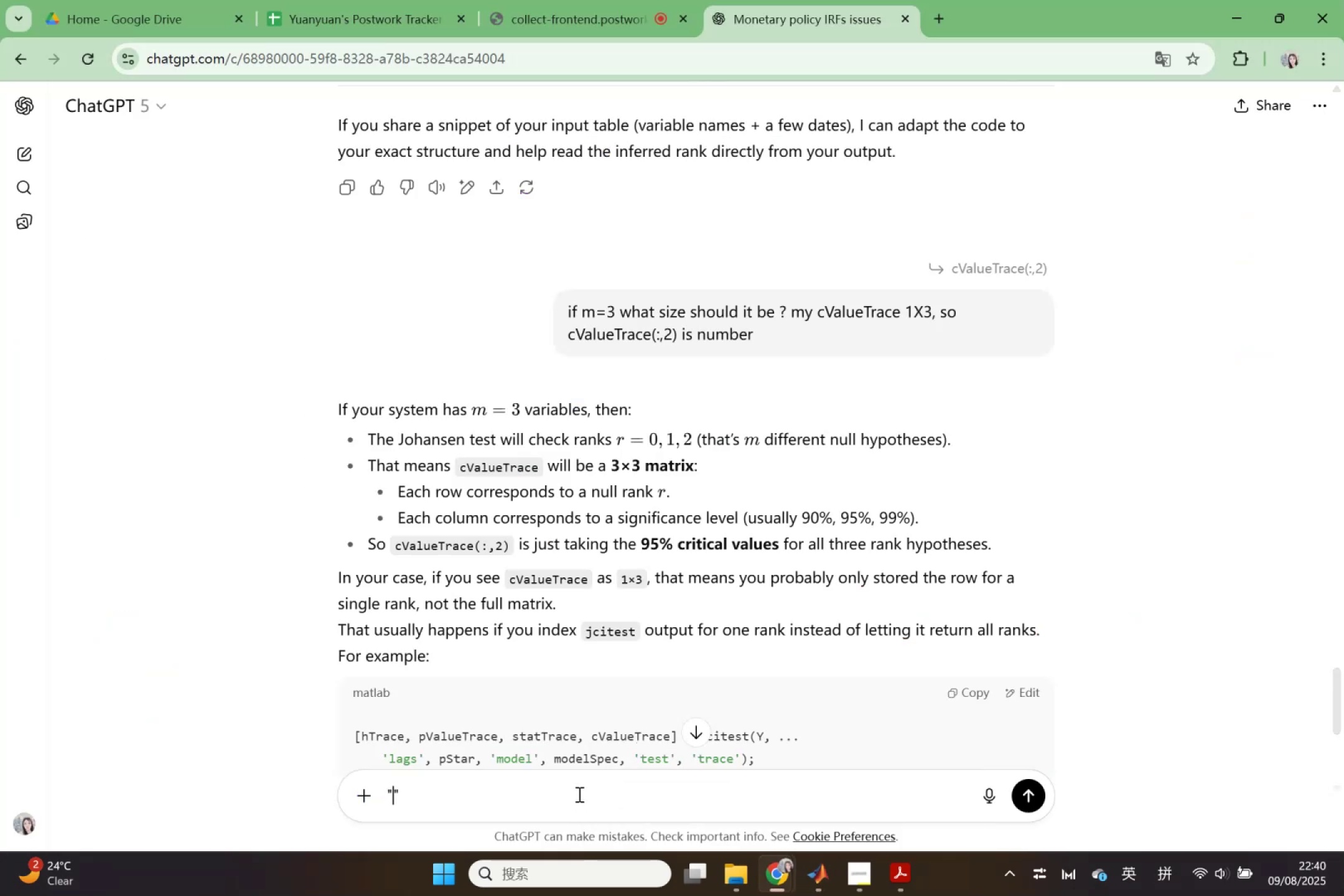 
key(Control+V)
 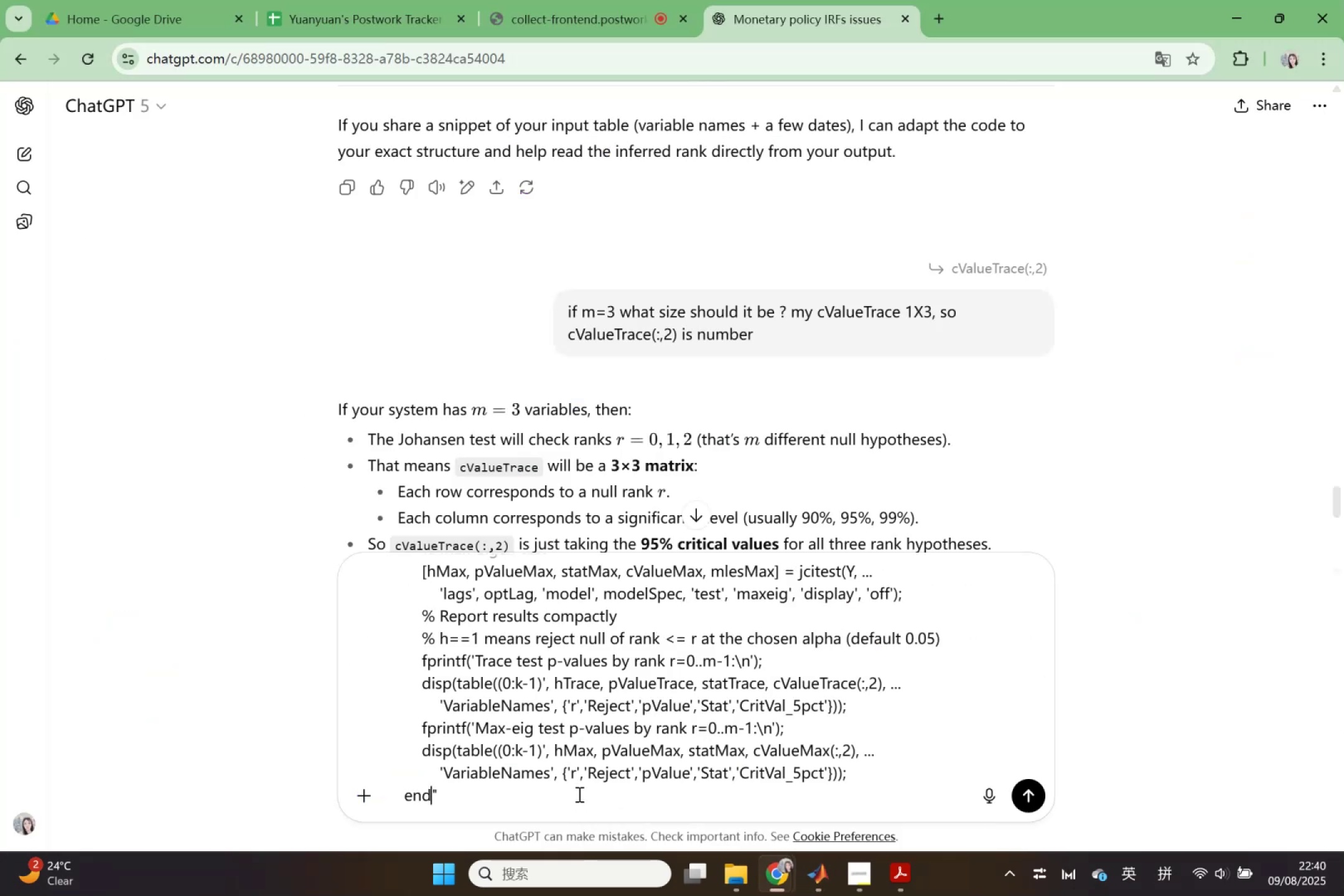 
key(ArrowRight)
 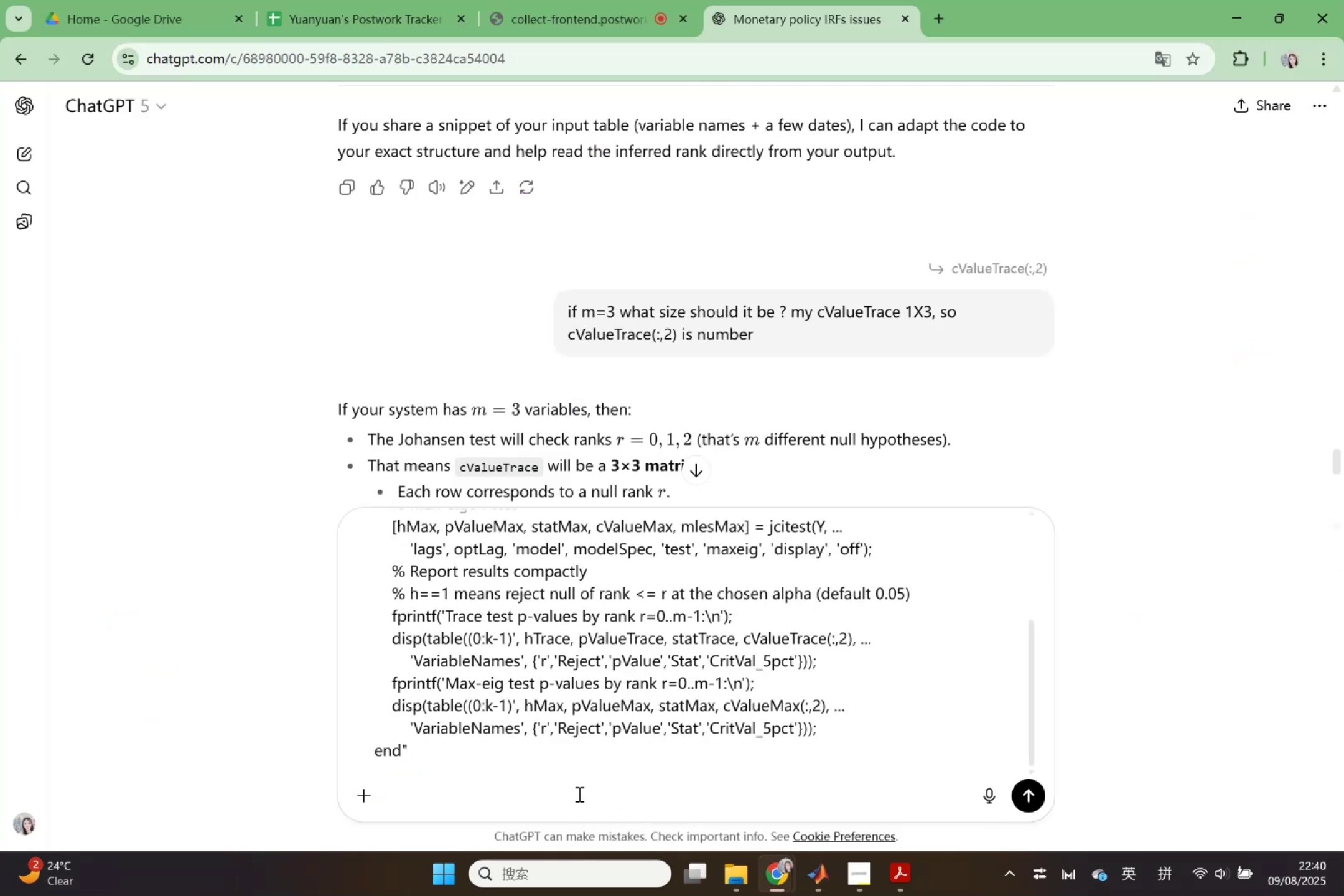 
key(Shift+Slash)
 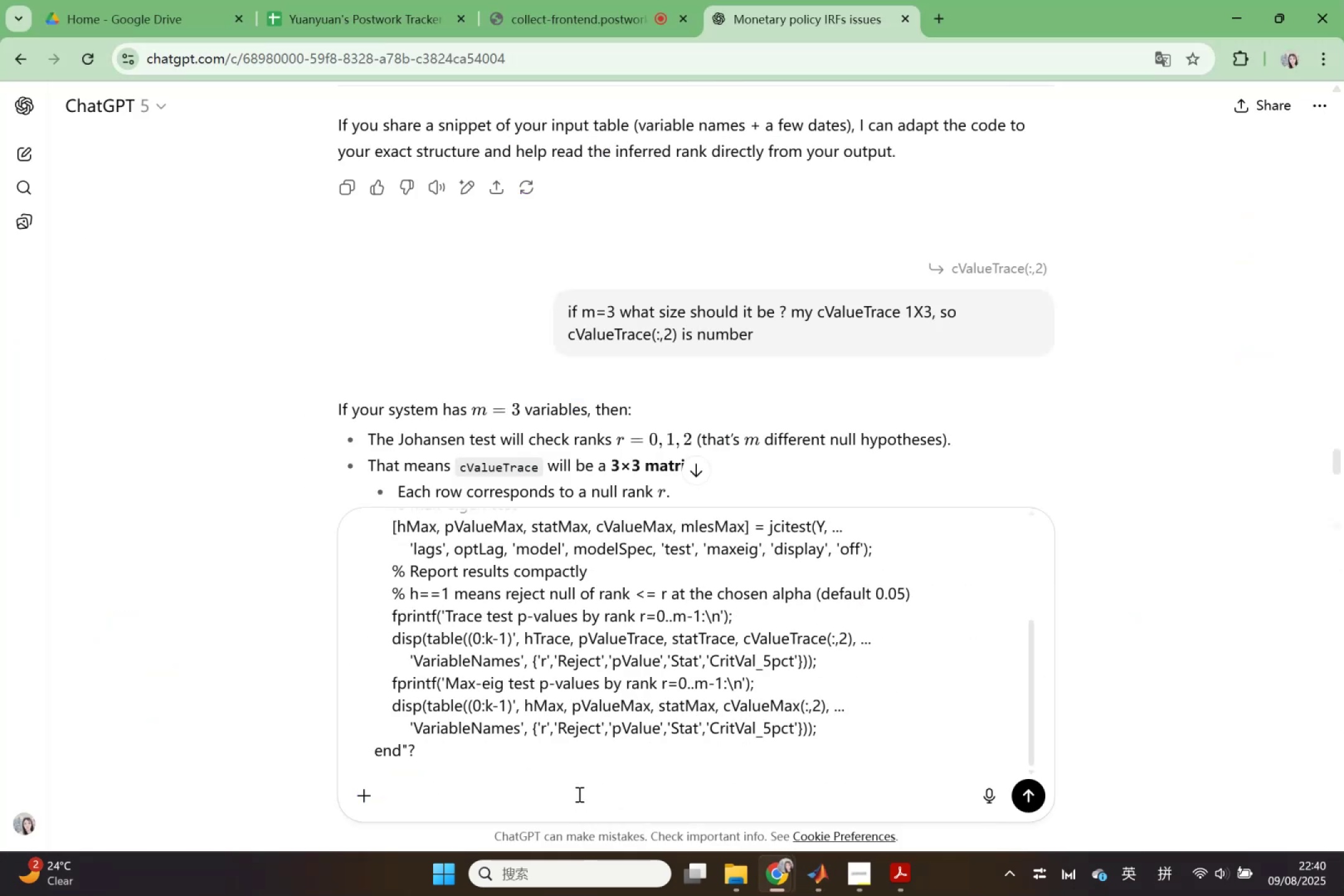 
key(Backspace)
 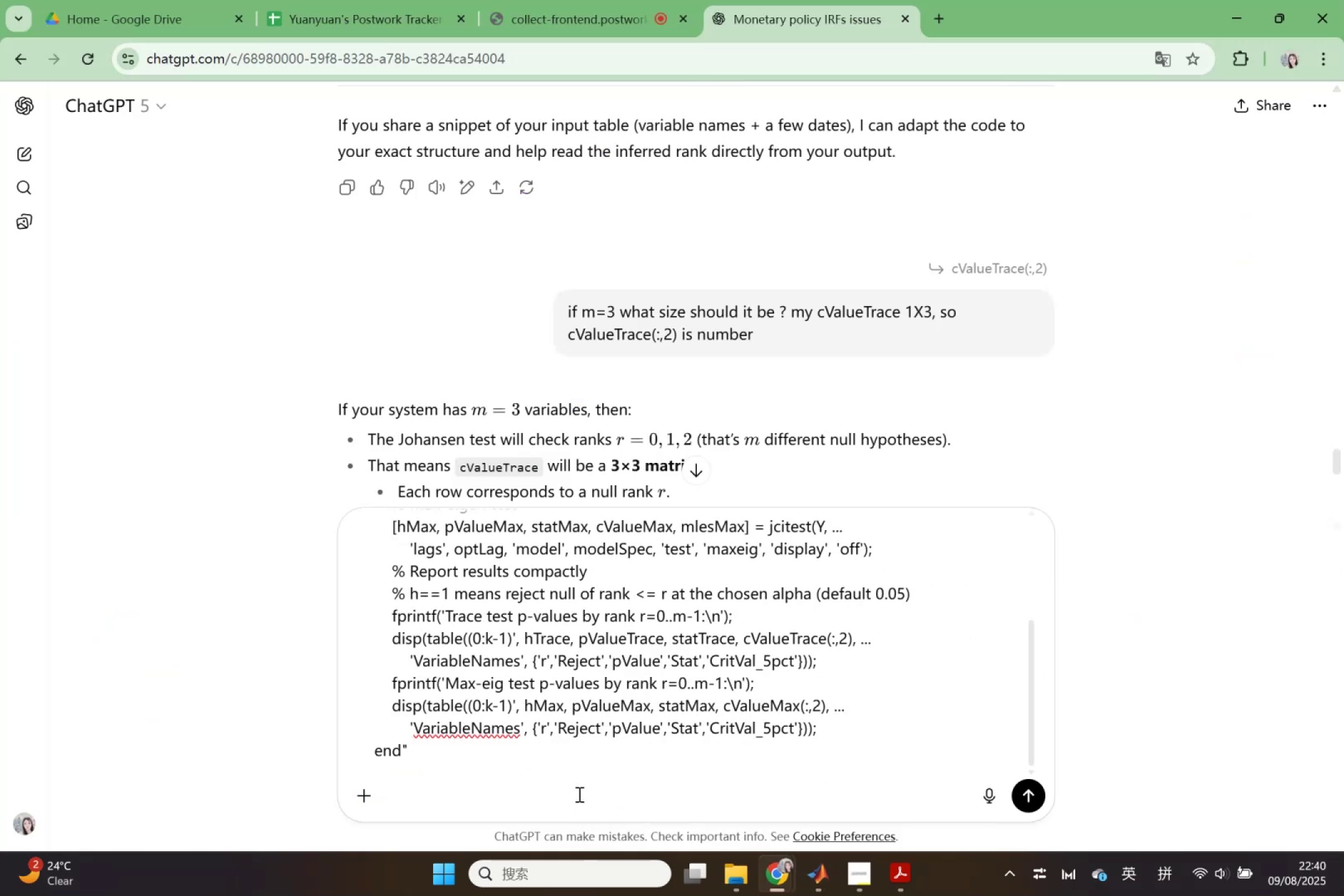 
key(Shift+Enter)
 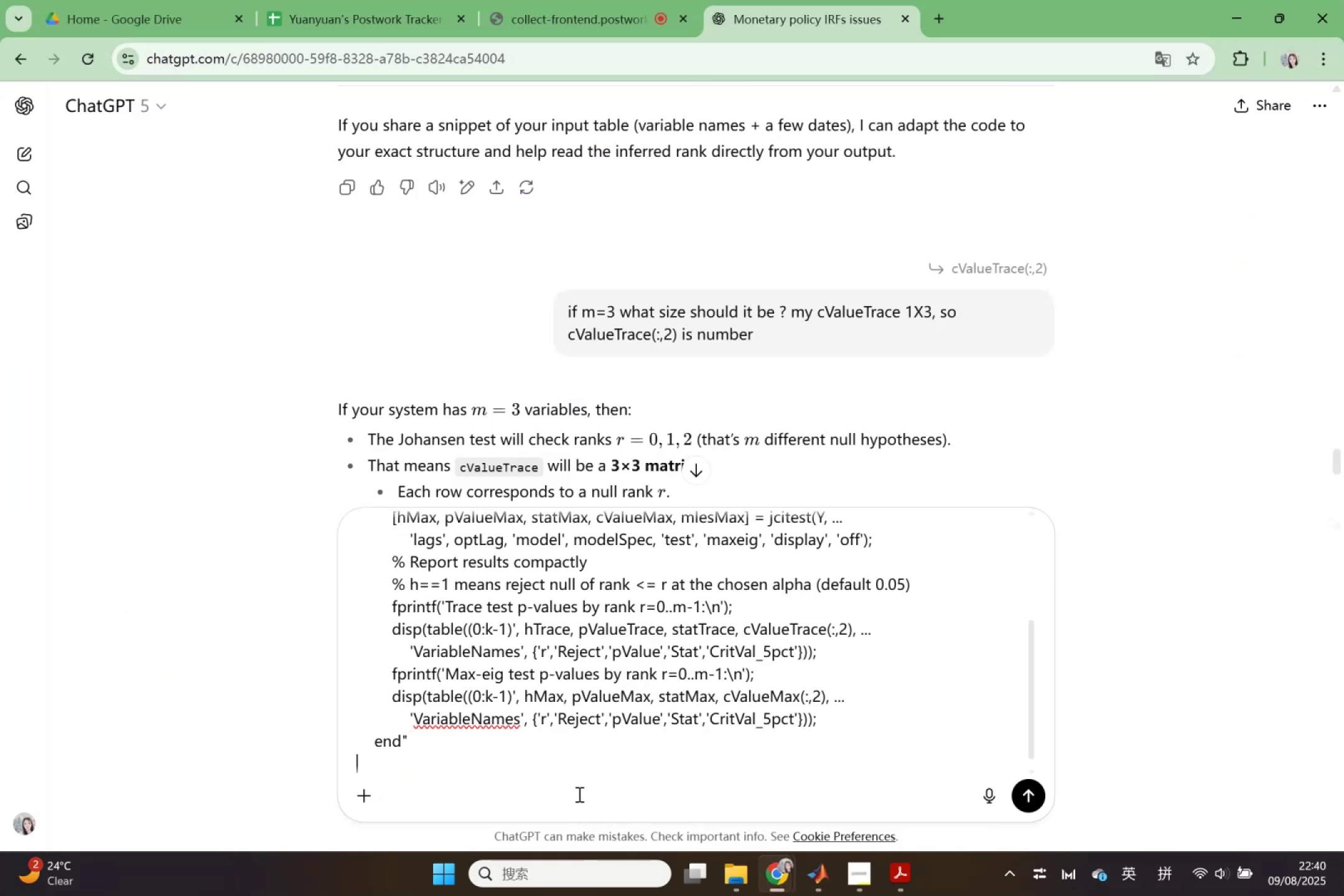 
key(Shift+Enter)
 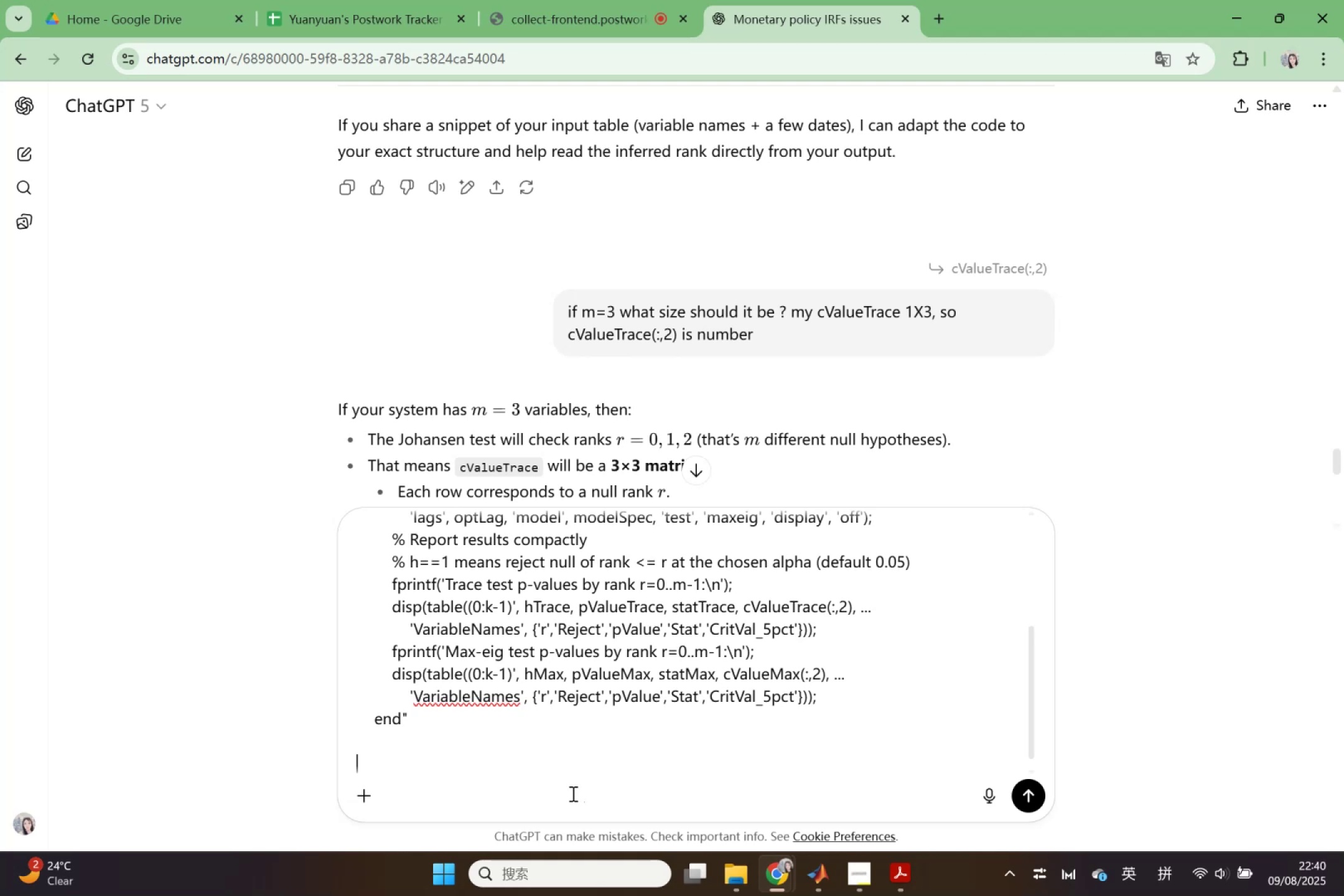 
left_click_drag(start_coordinate=[465, 740], to_coordinate=[334, 455])
 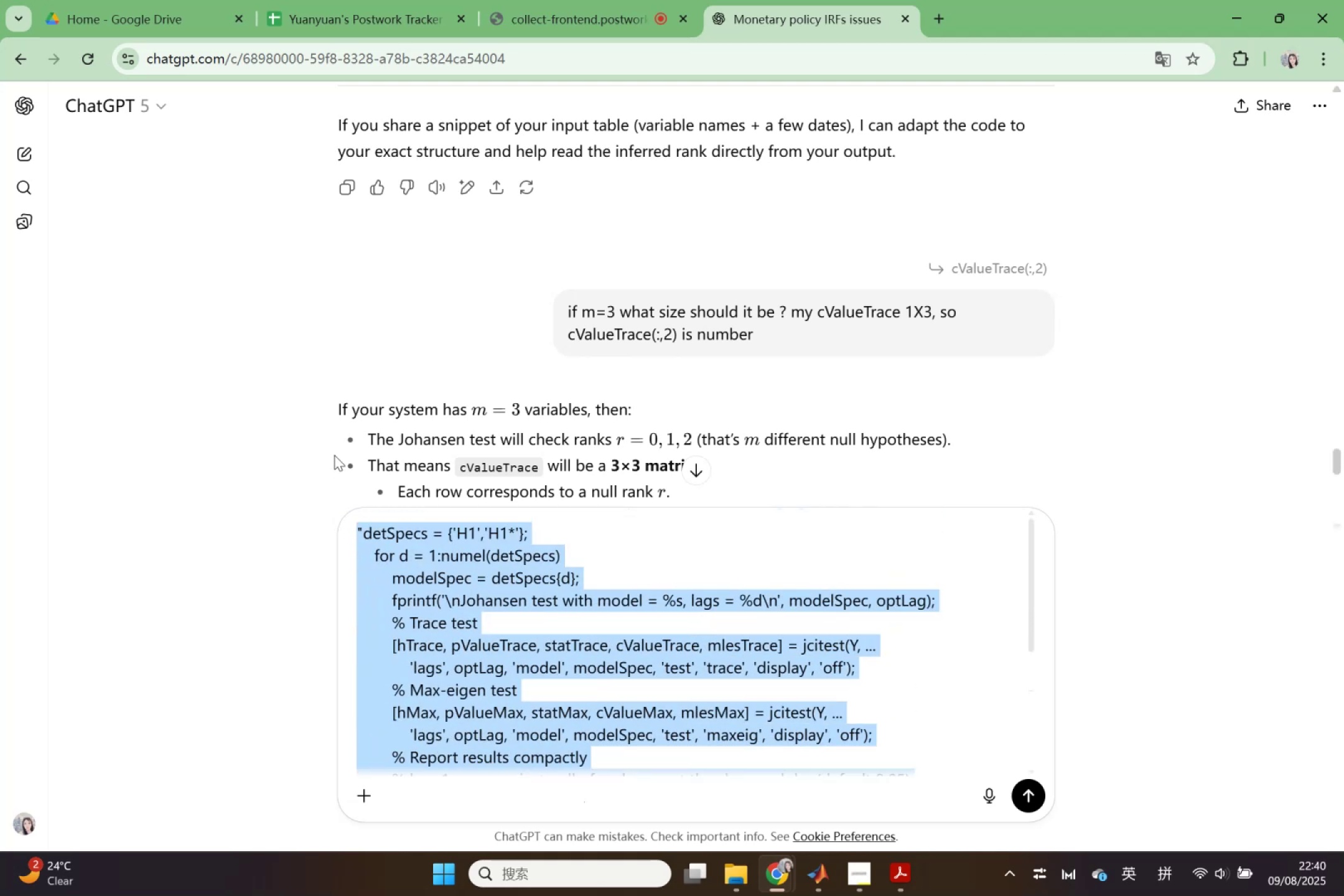 
key(Control+C)
 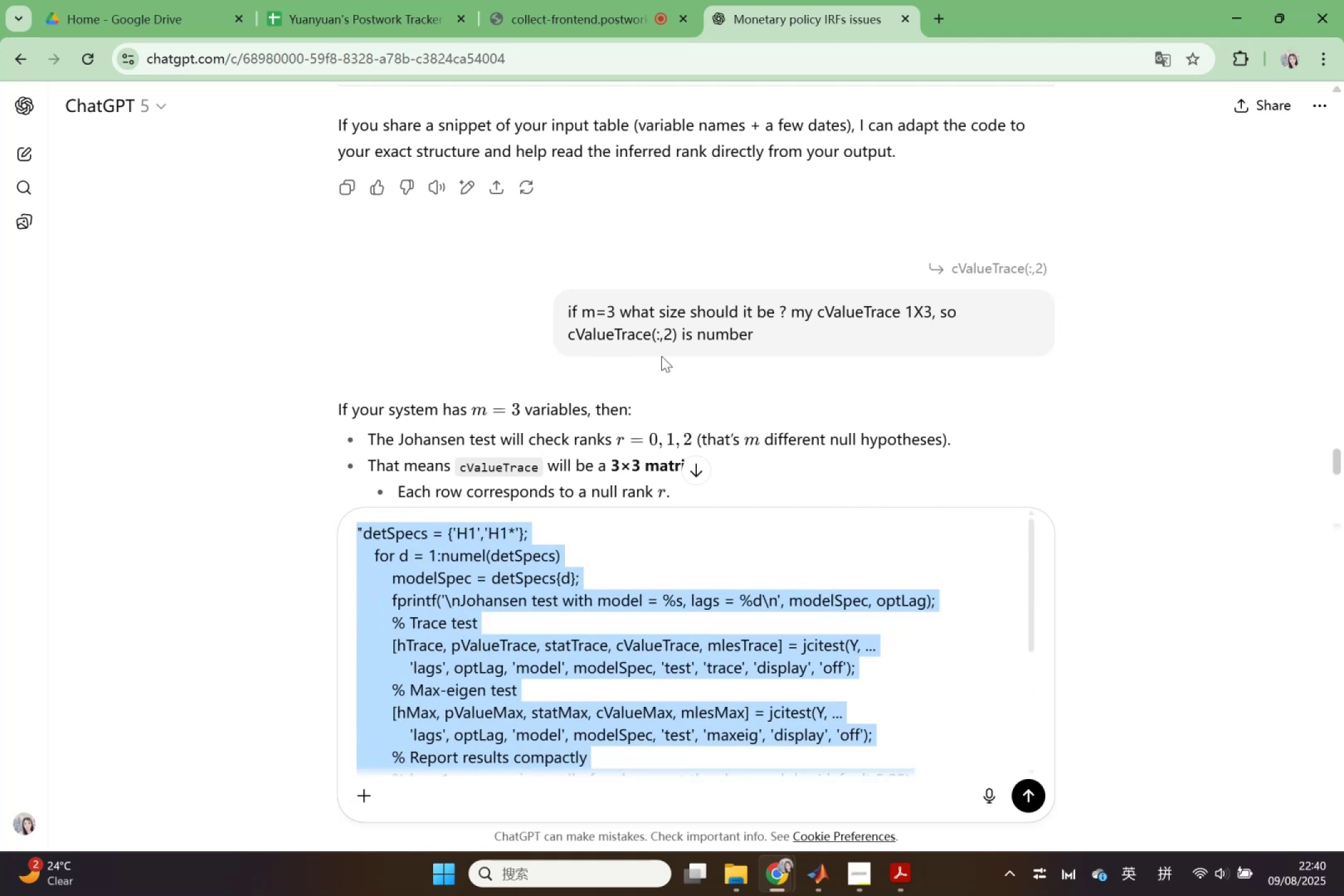 
key(Control+X)
 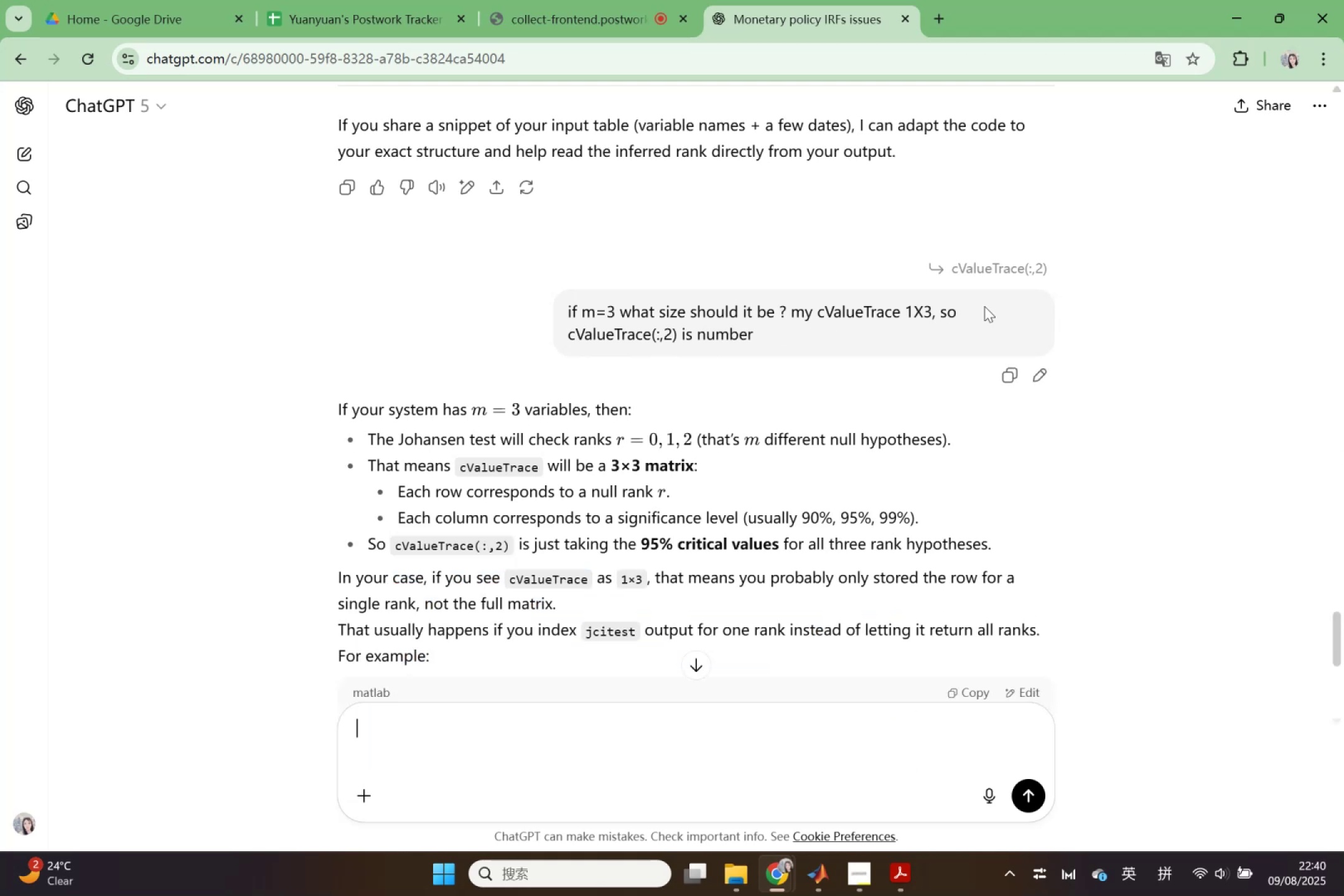 
left_click([1002, 305])
 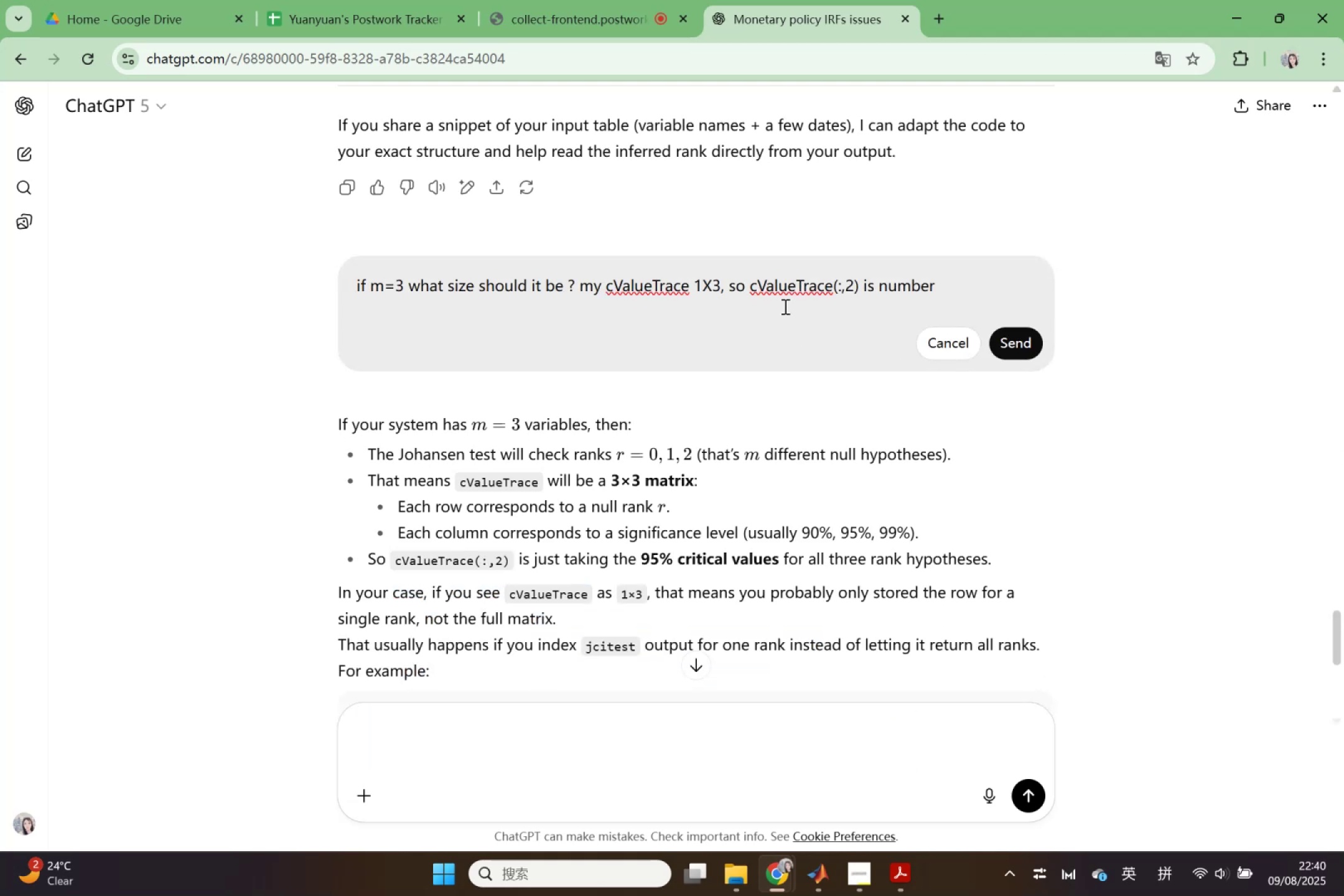 
left_click_drag(start_coordinate=[963, 291], to_coordinate=[235, 195])
 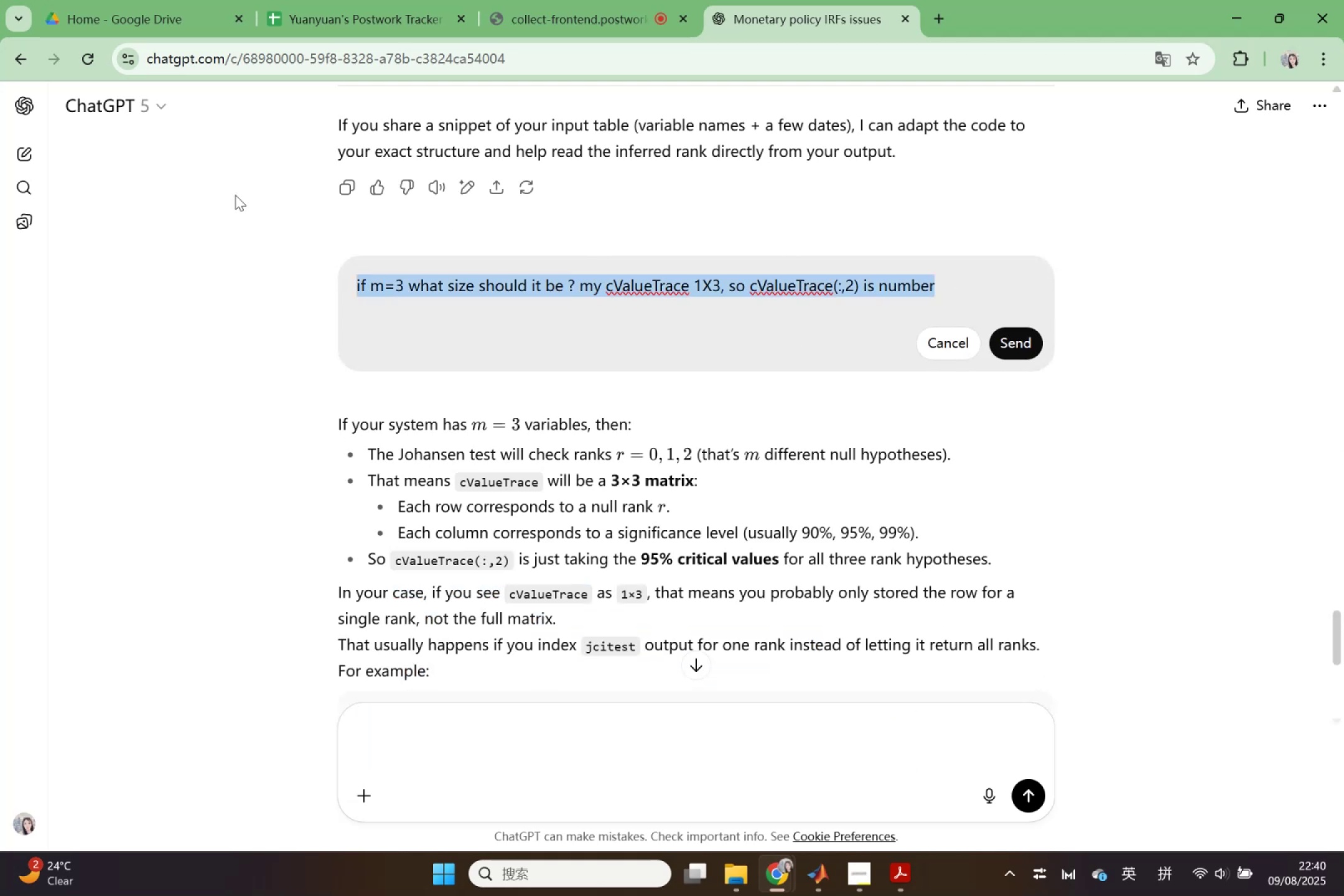 
key(Control+ControlLeft)
 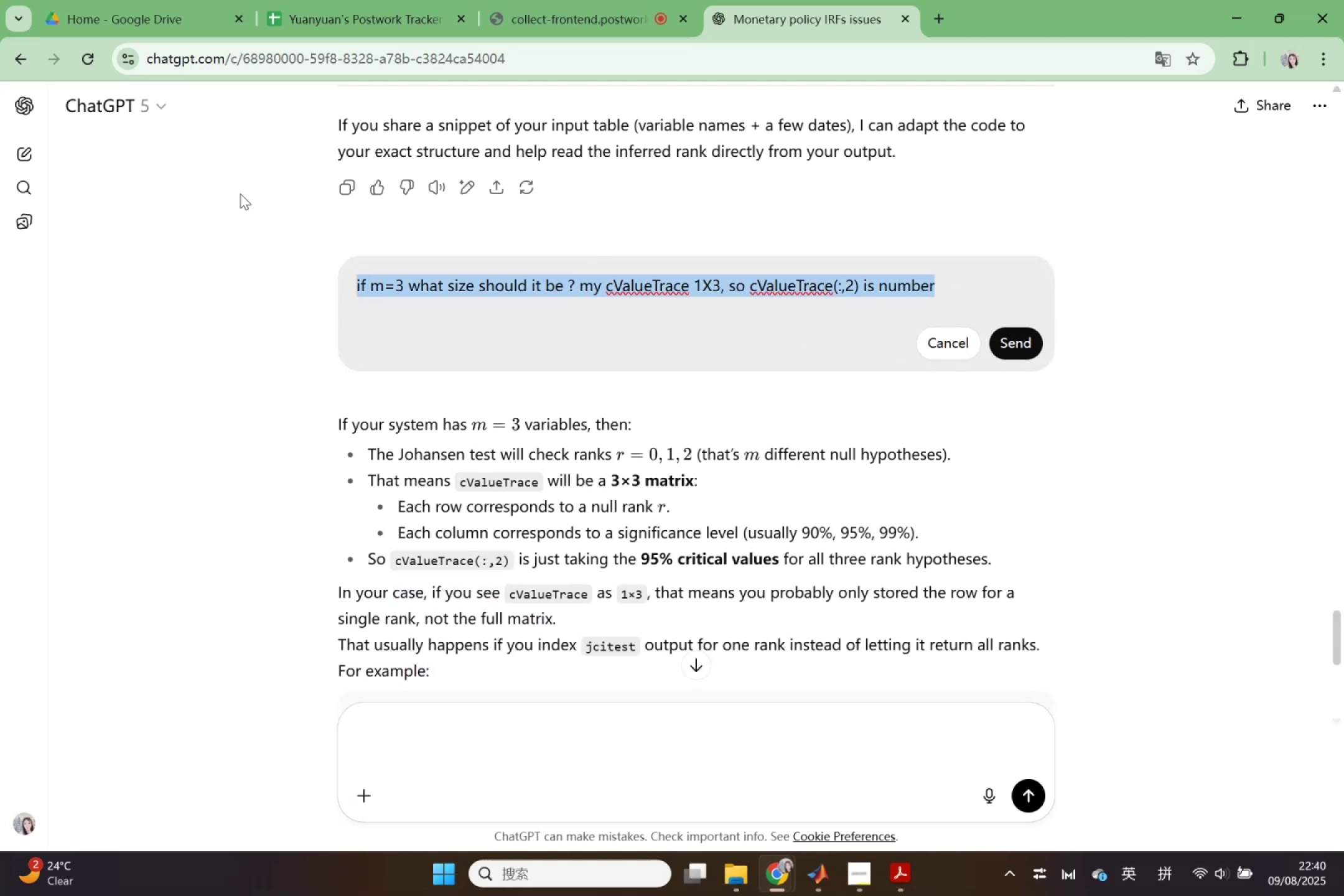 
key(Control+V)
 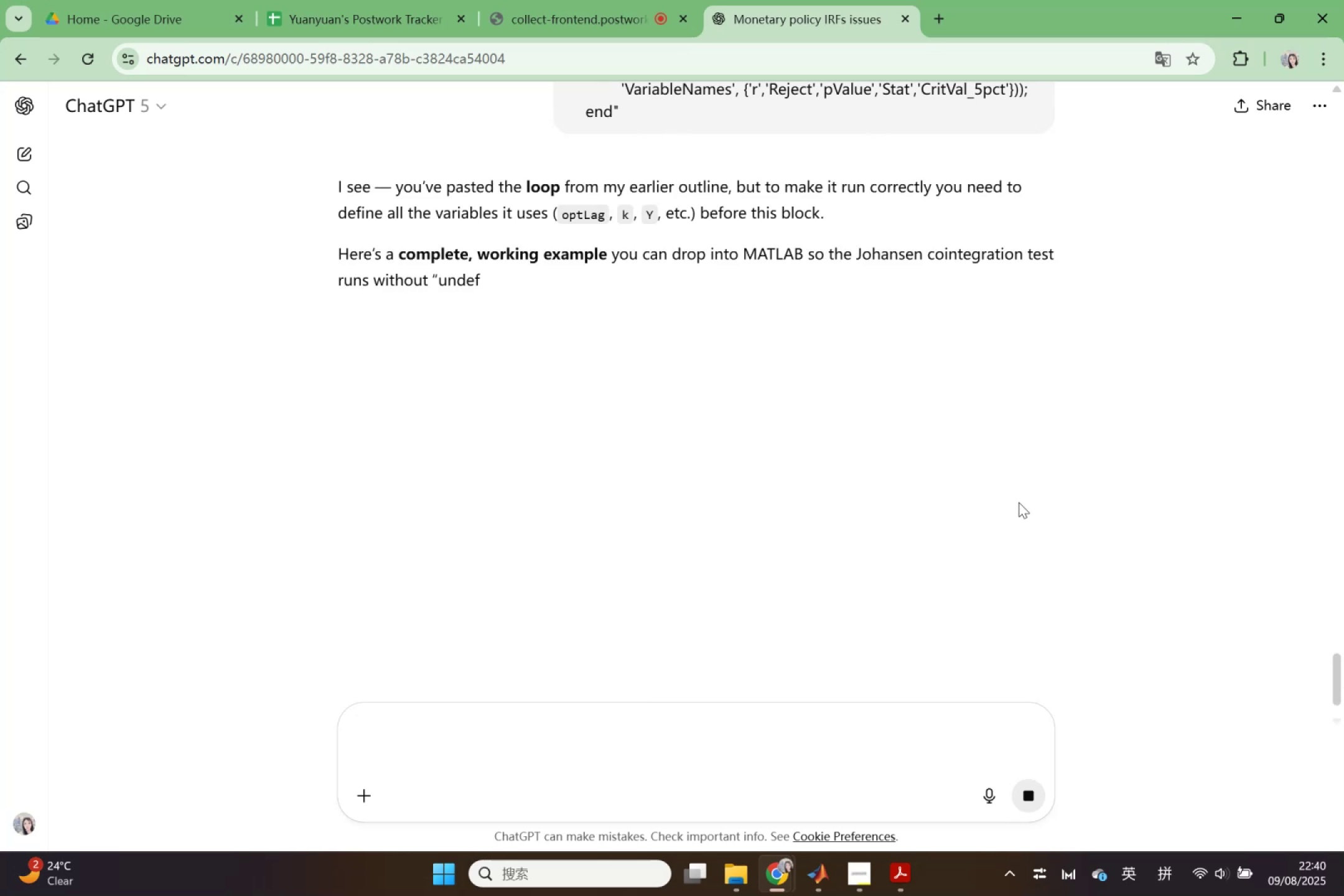 
wait(8.88)
 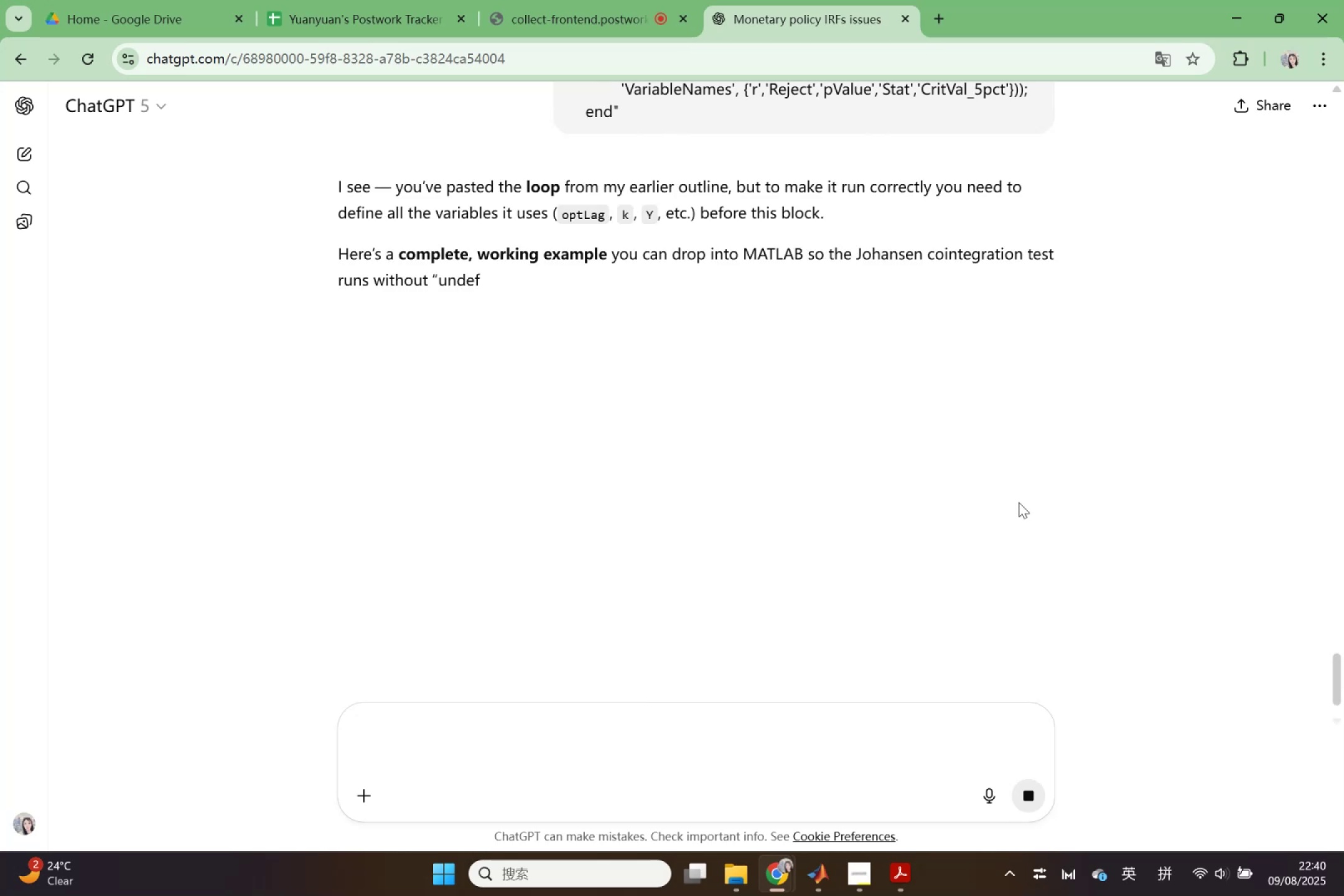 
scroll: coordinate [999, 419], scroll_direction: down, amount: 3.0
 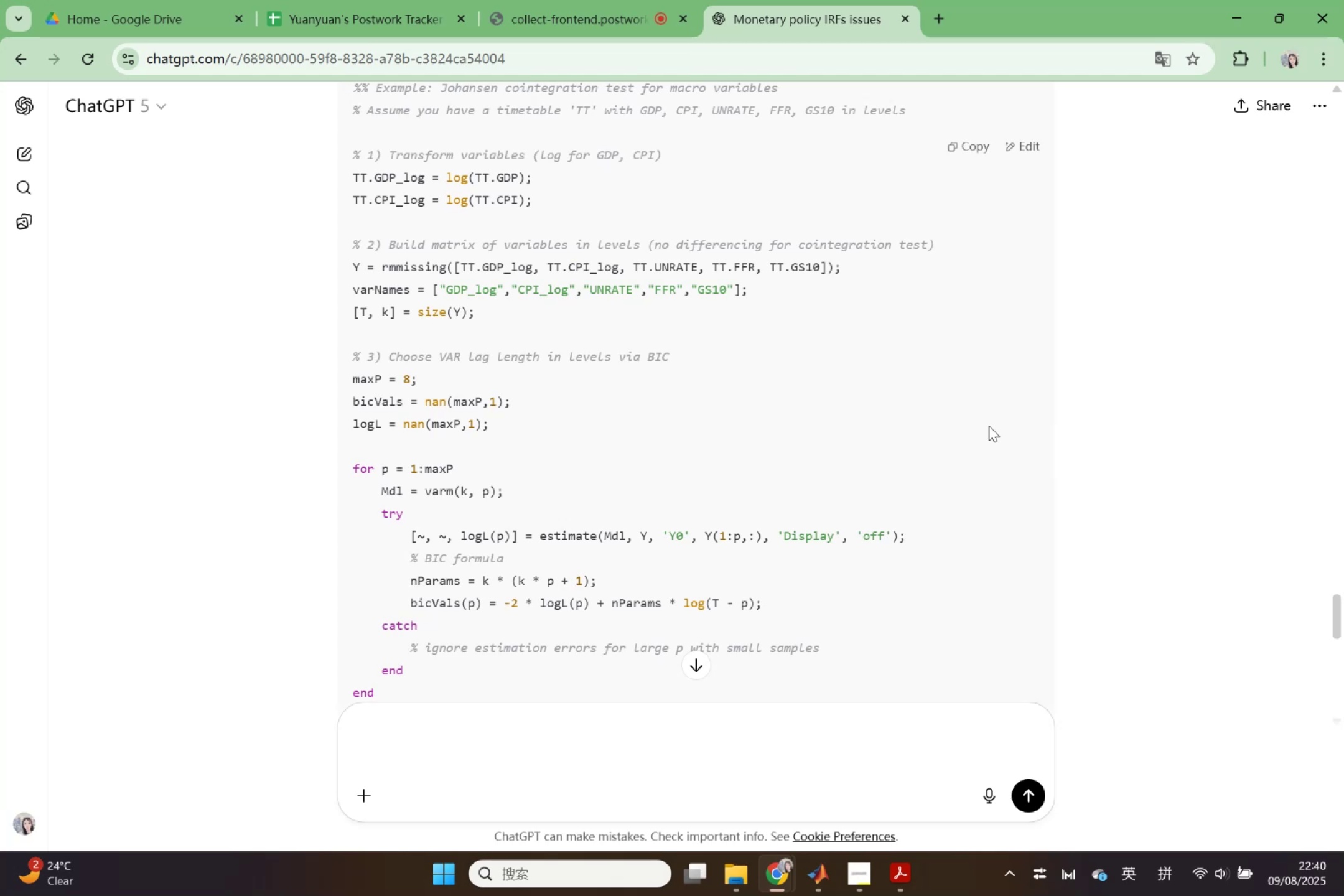 
wait(6.12)
 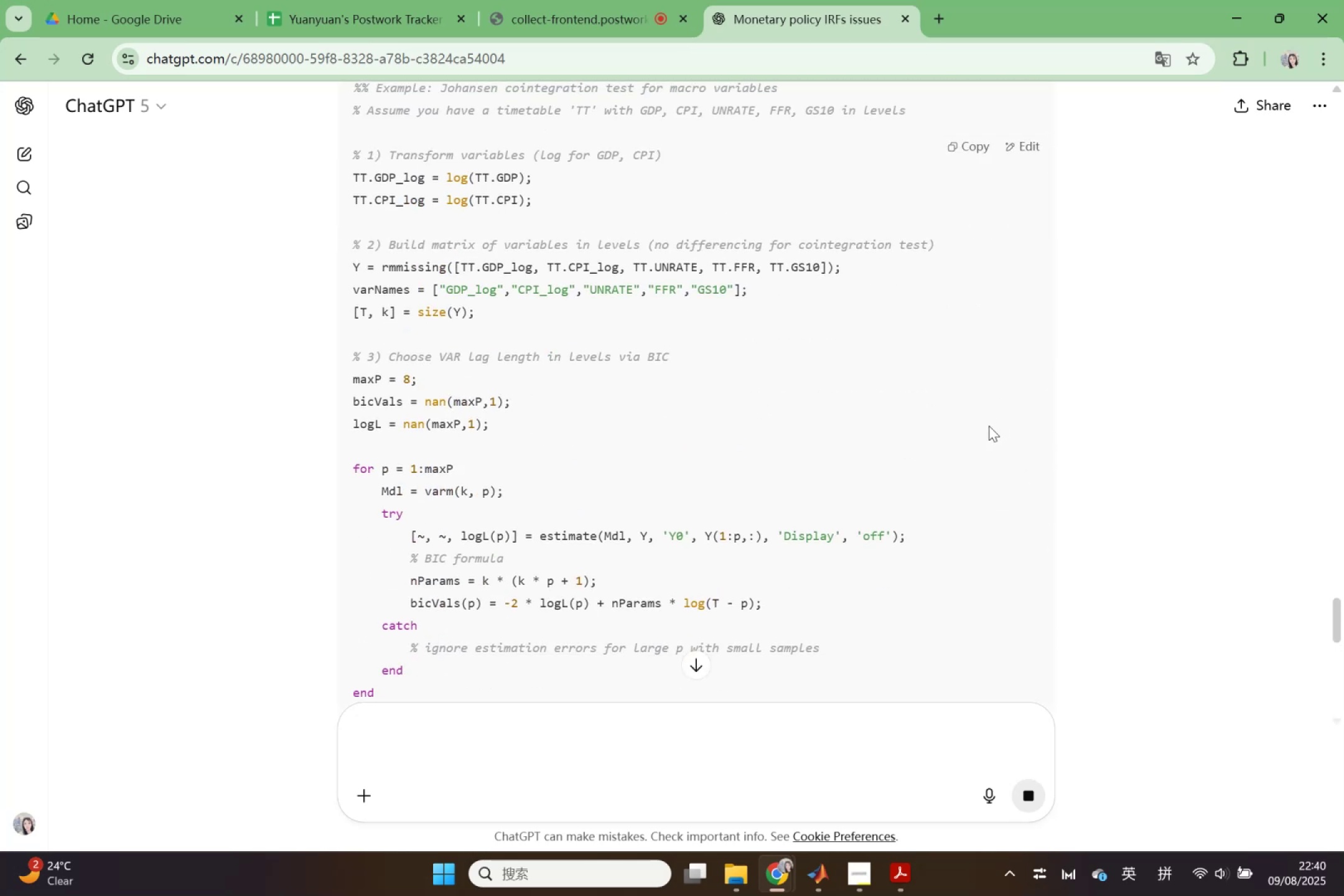 
scroll: coordinate [989, 426], scroll_direction: down, amount: 2.0
 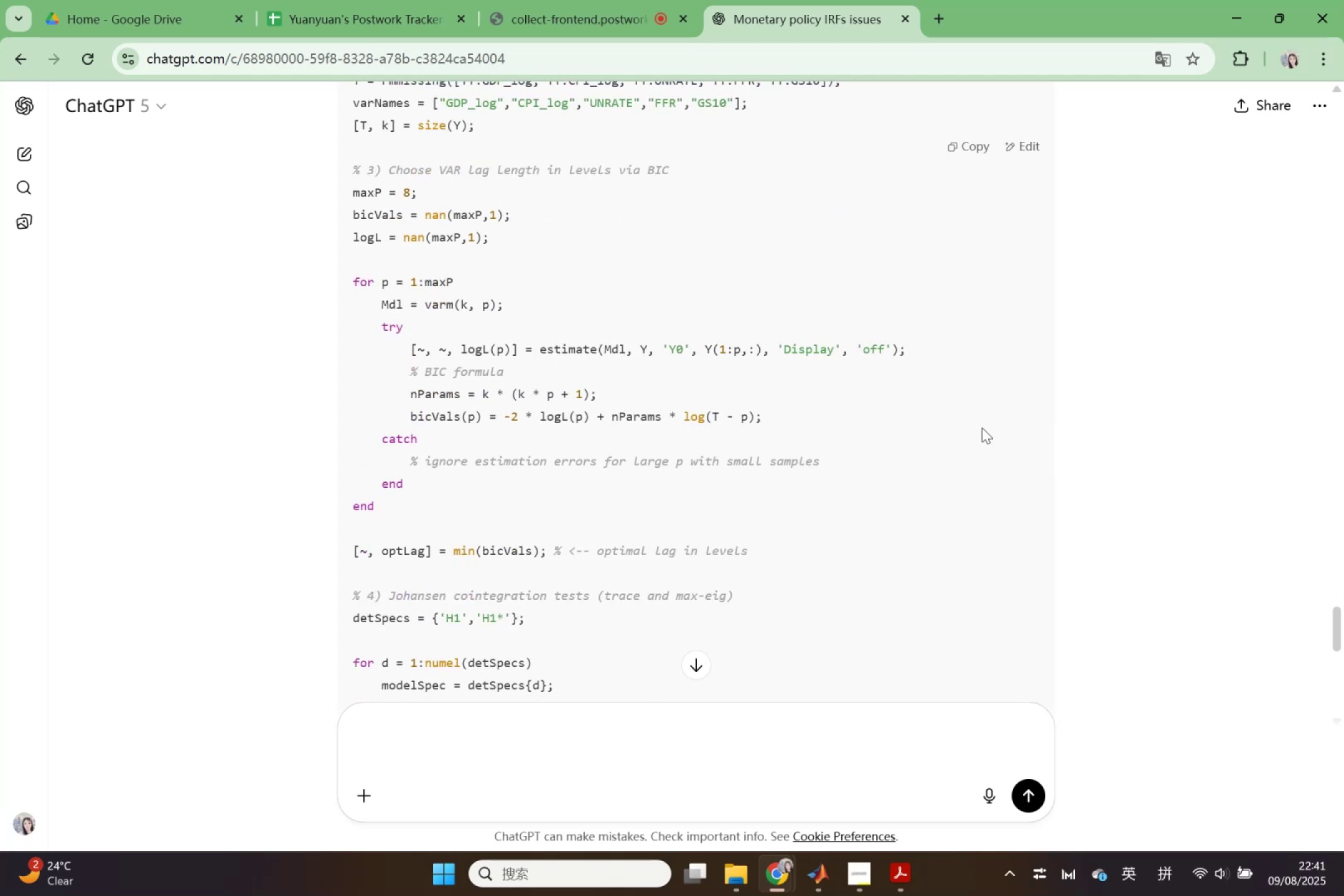 
wait(5.11)
 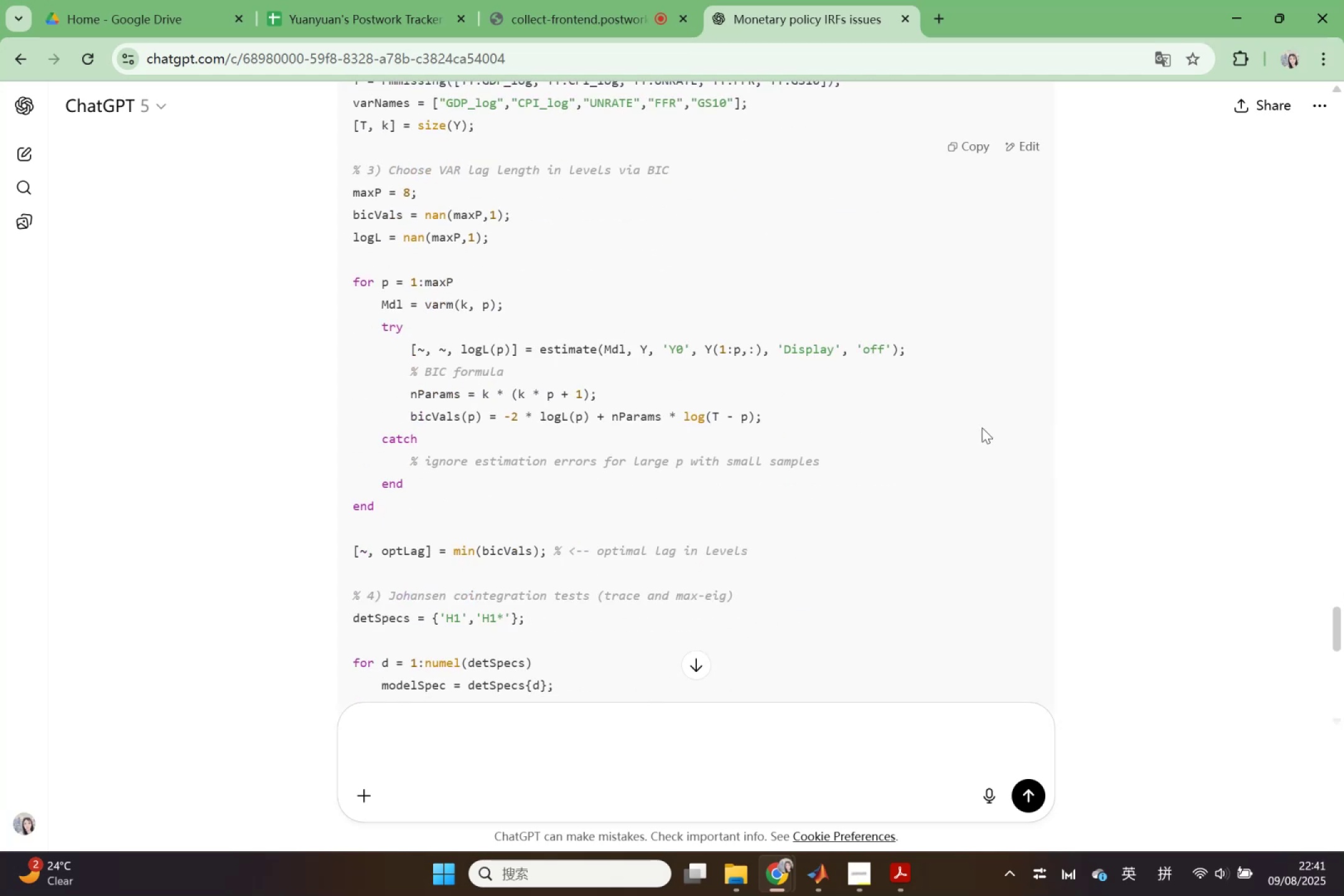 
scroll: coordinate [982, 427], scroll_direction: down, amount: 2.0
 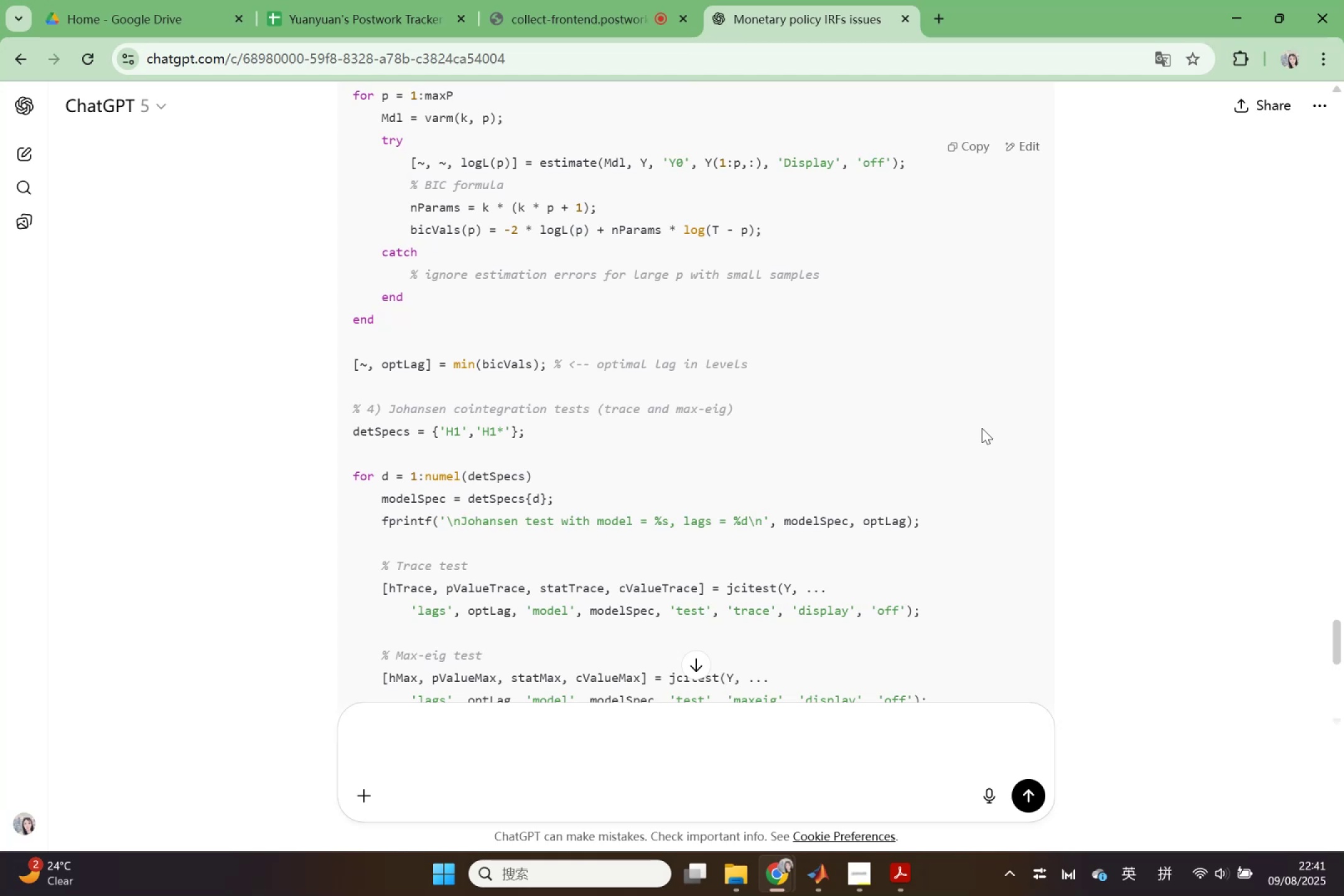 
wait(5.41)
 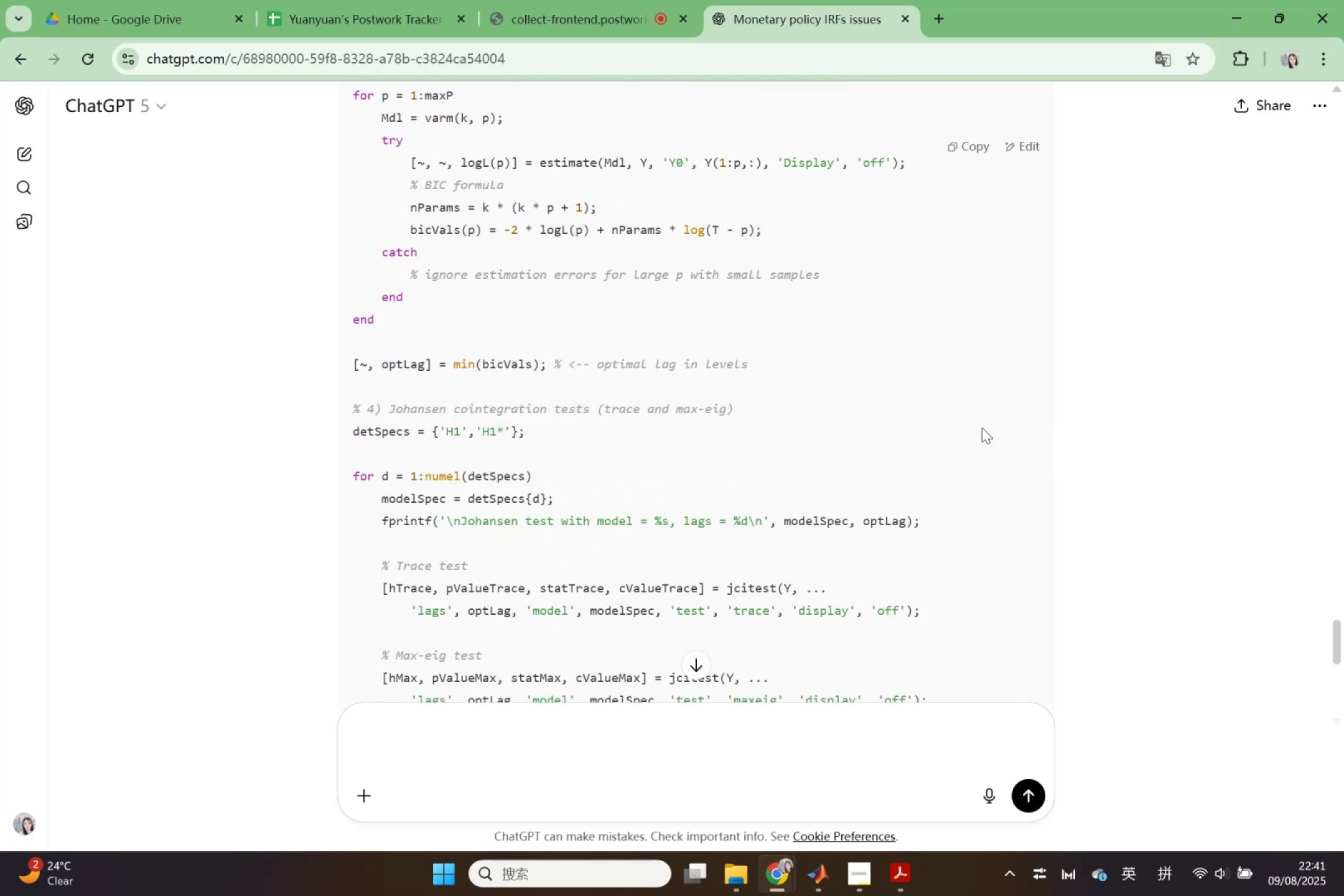 
scroll: coordinate [765, 345], scroll_direction: down, amount: 3.0
 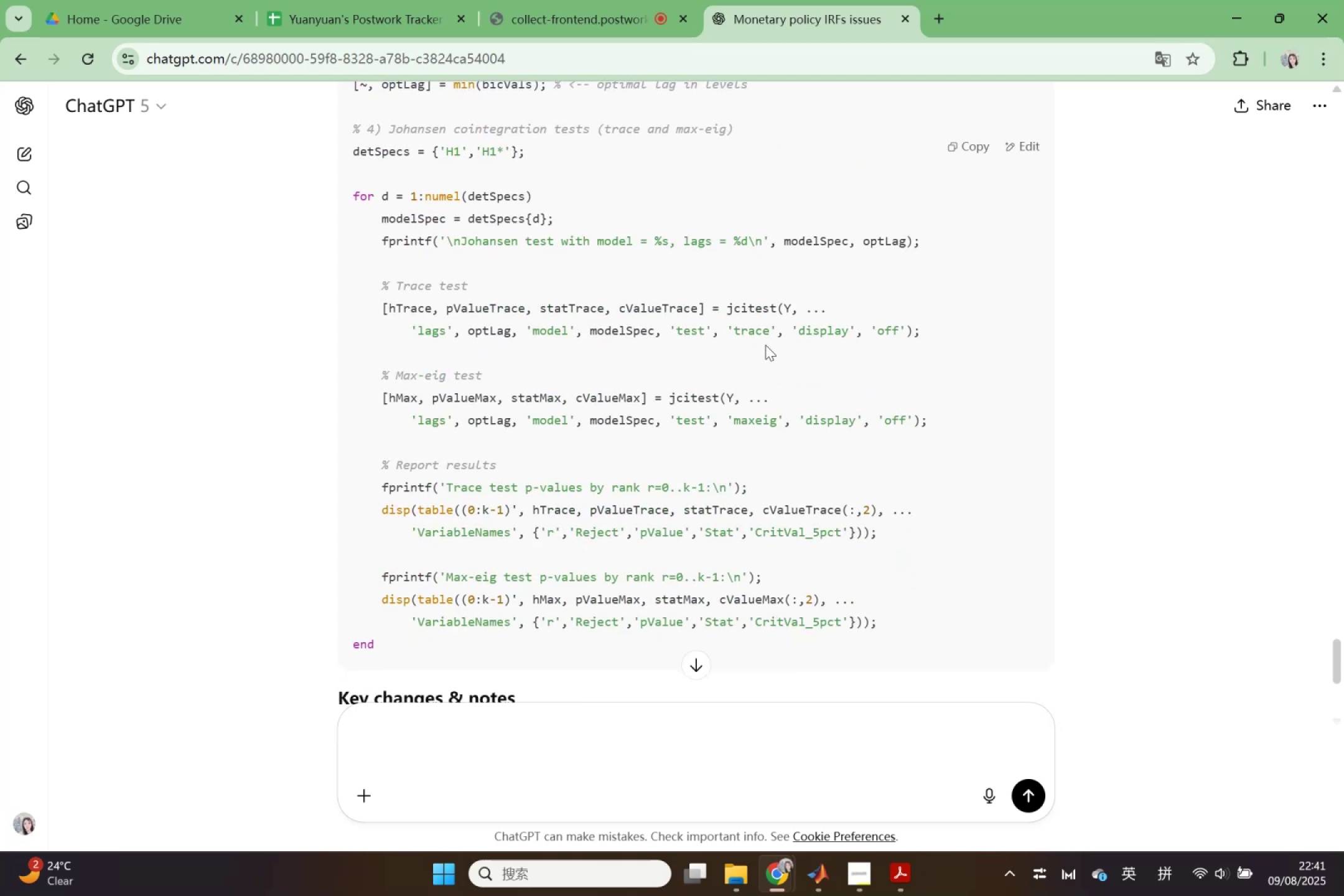 
scroll: coordinate [765, 345], scroll_direction: up, amount: 7.0
 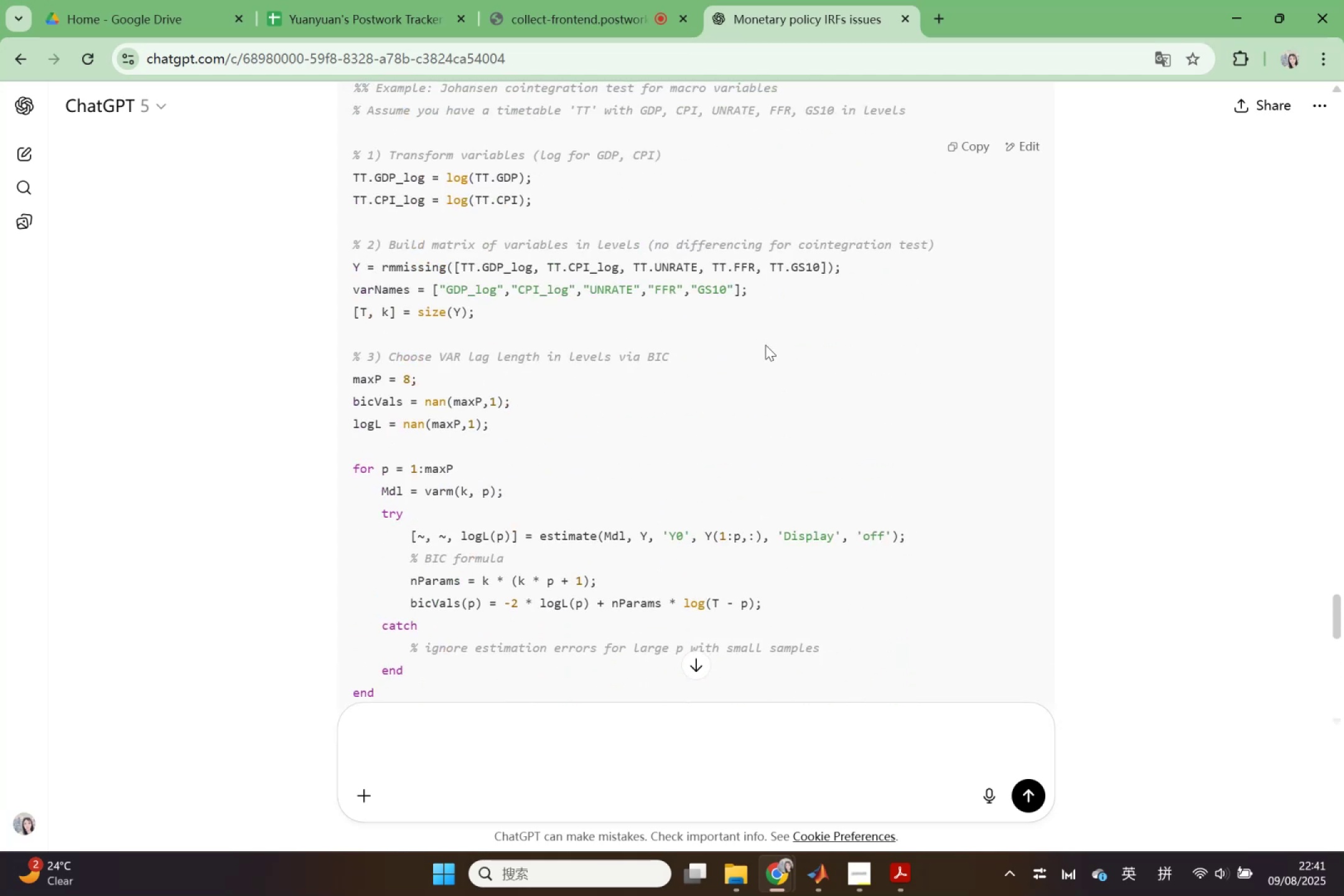 
scroll: coordinate [745, 366], scroll_direction: down, amount: 7.0
 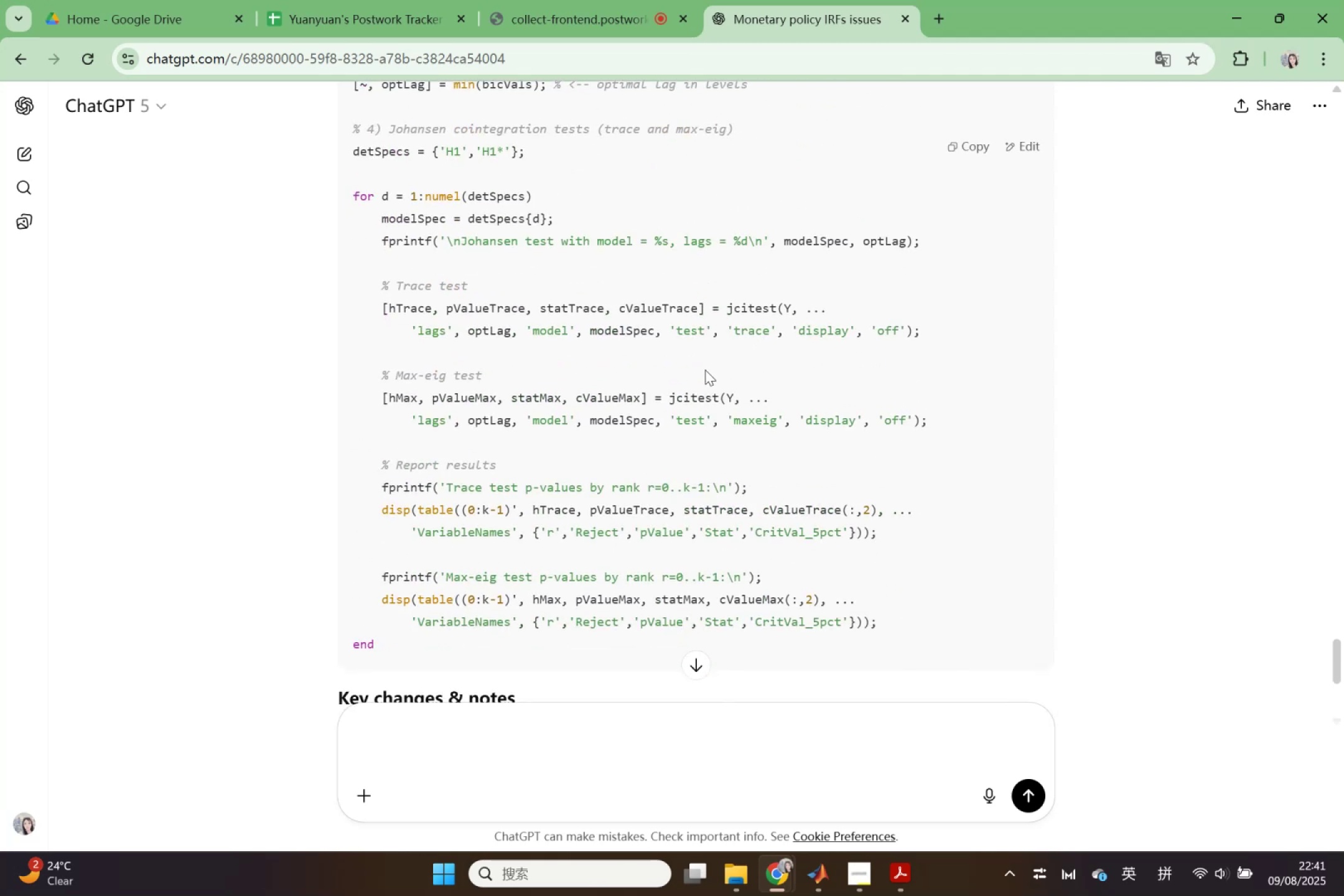 
scroll: coordinate [705, 368], scroll_direction: up, amount: 14.0
 